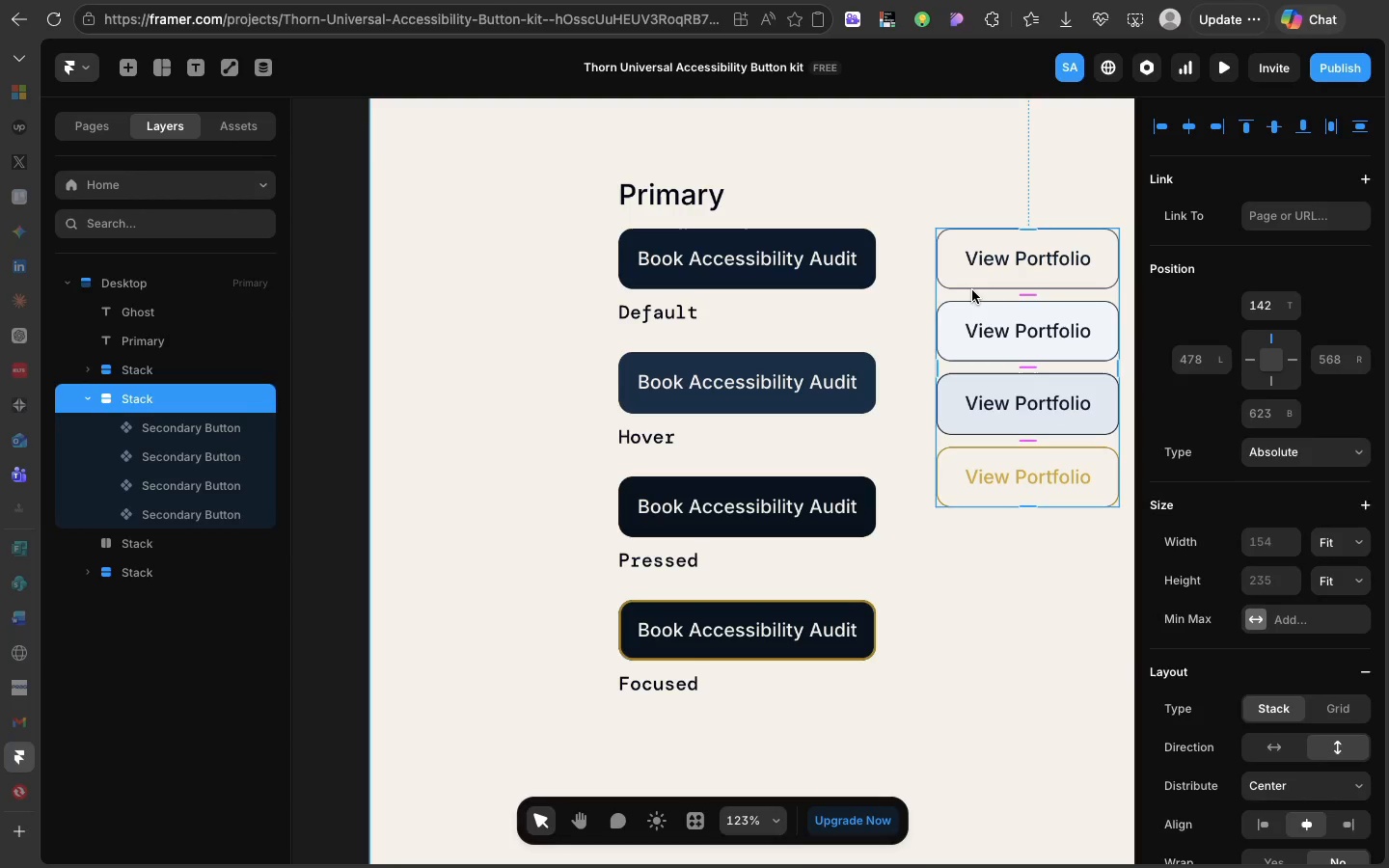 
key(Meta+V)
 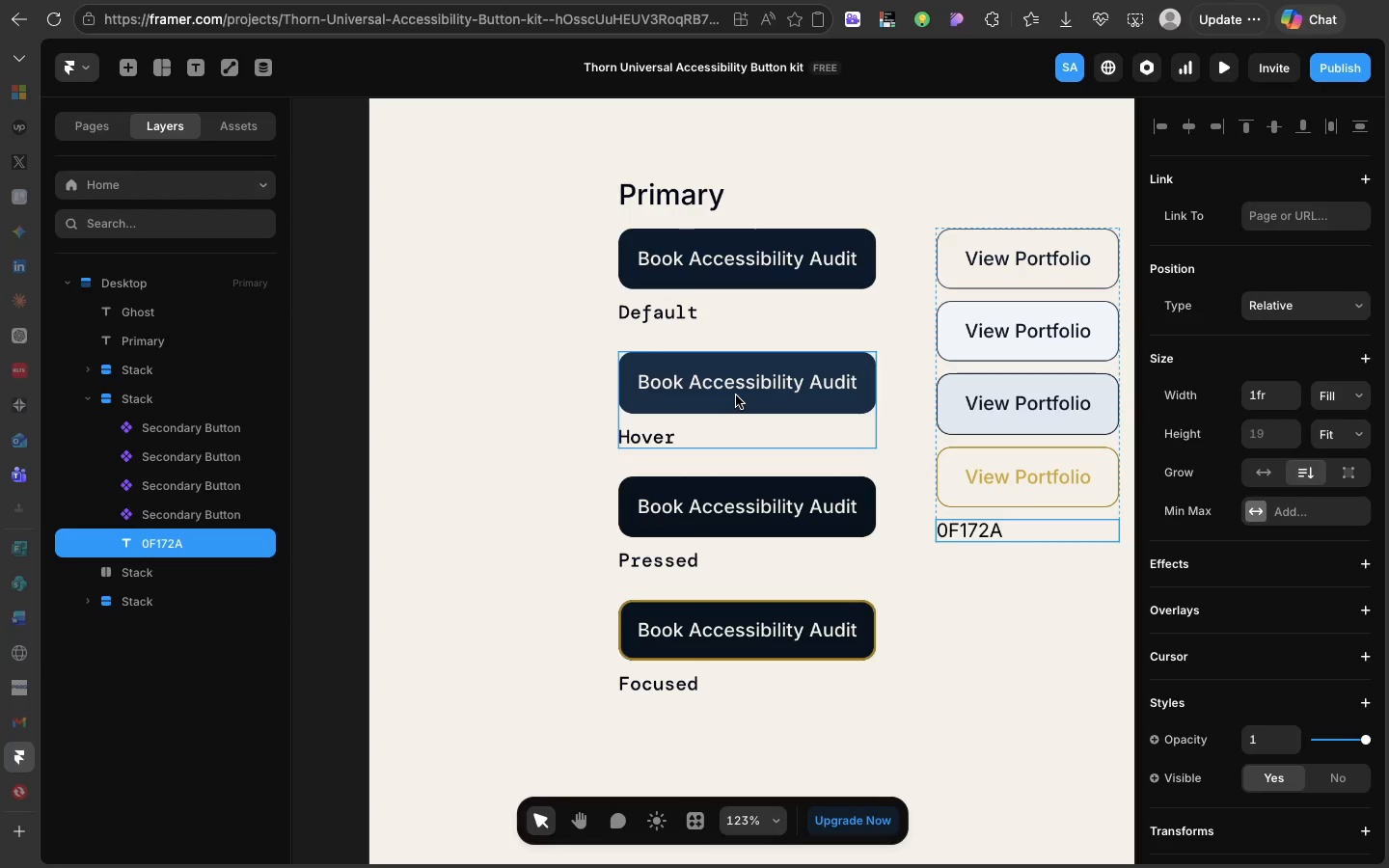 
key(Meta+Z)
 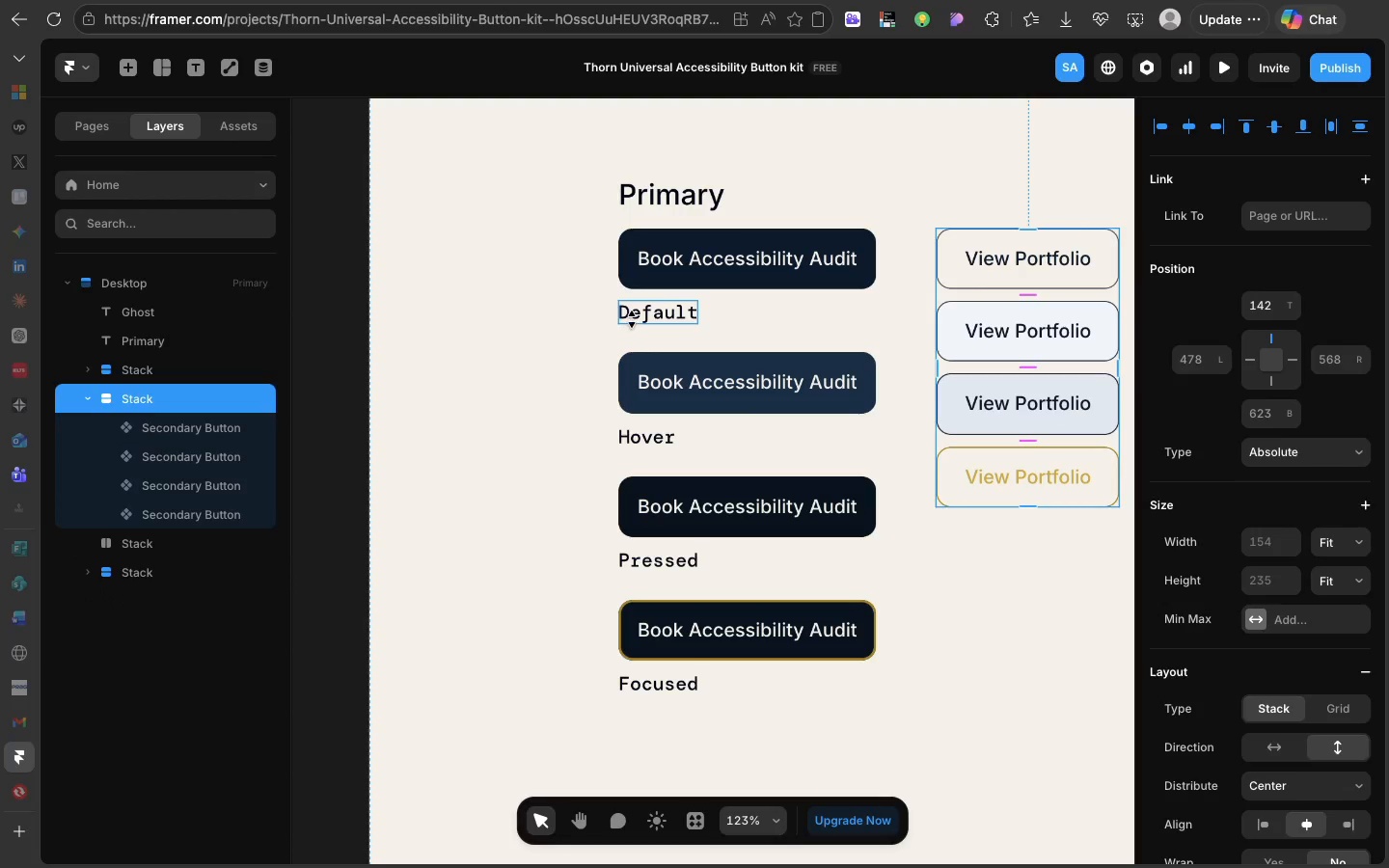 
left_click([632, 319])
 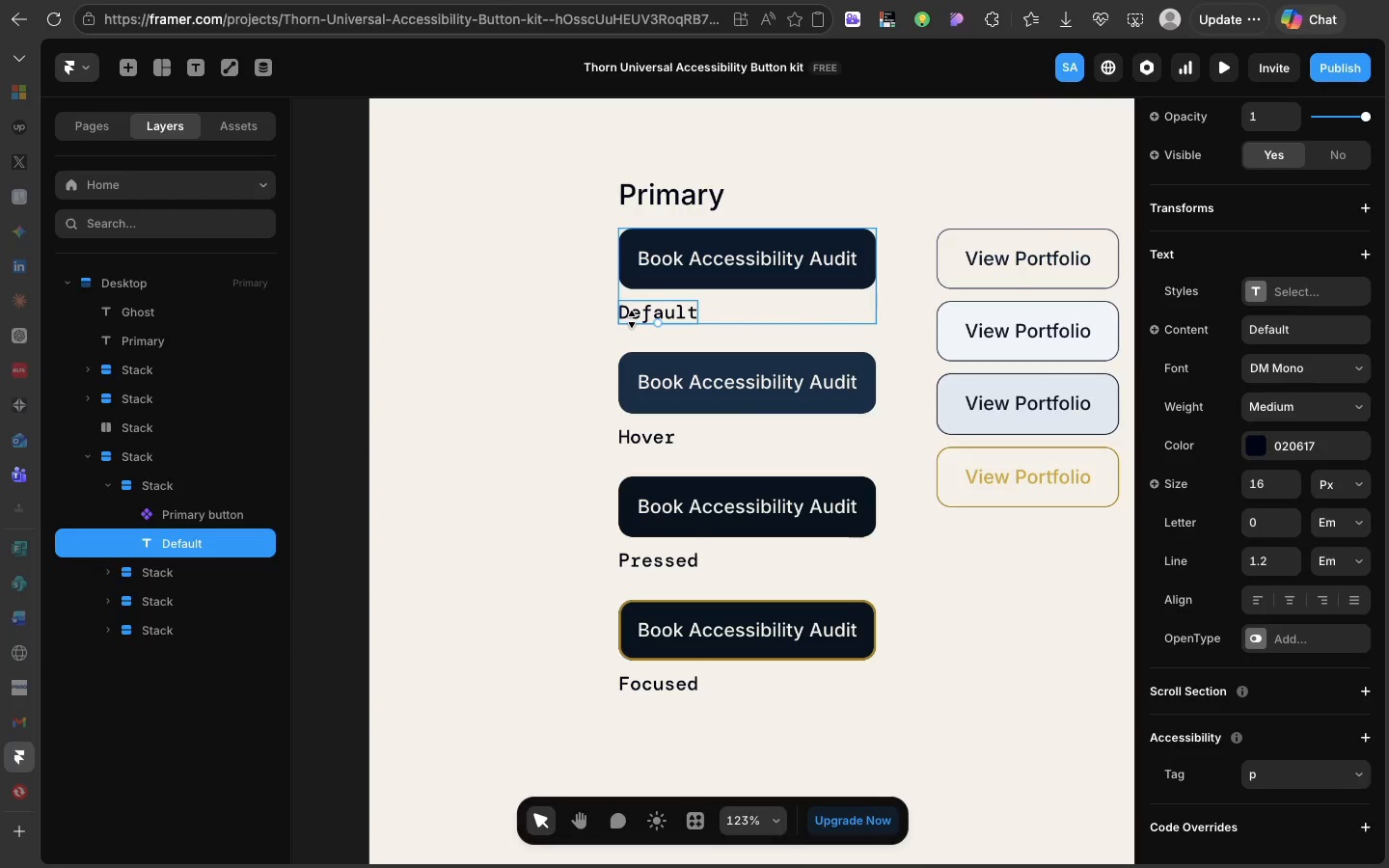 
key(Meta+C)
 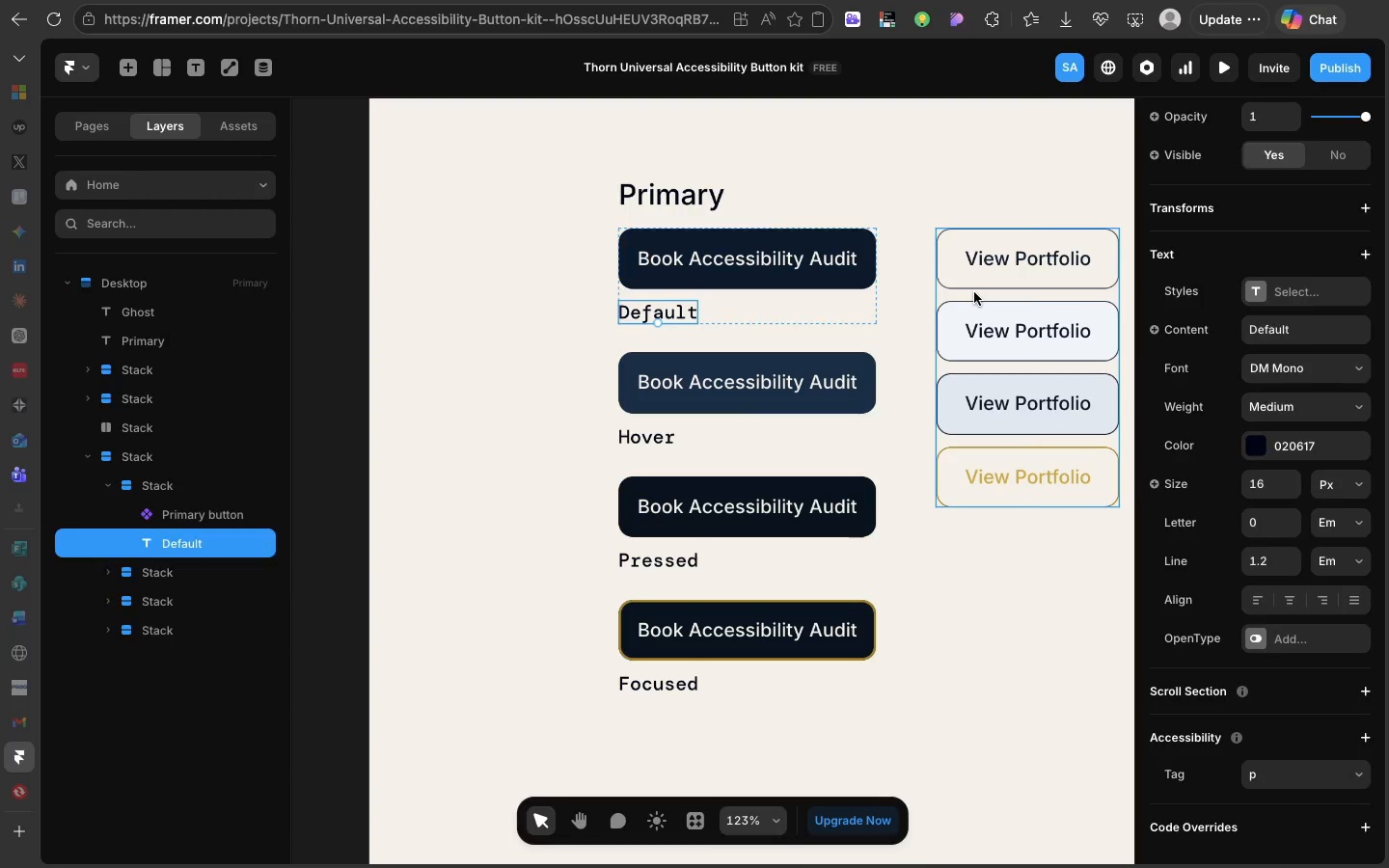 
left_click([974, 292])
 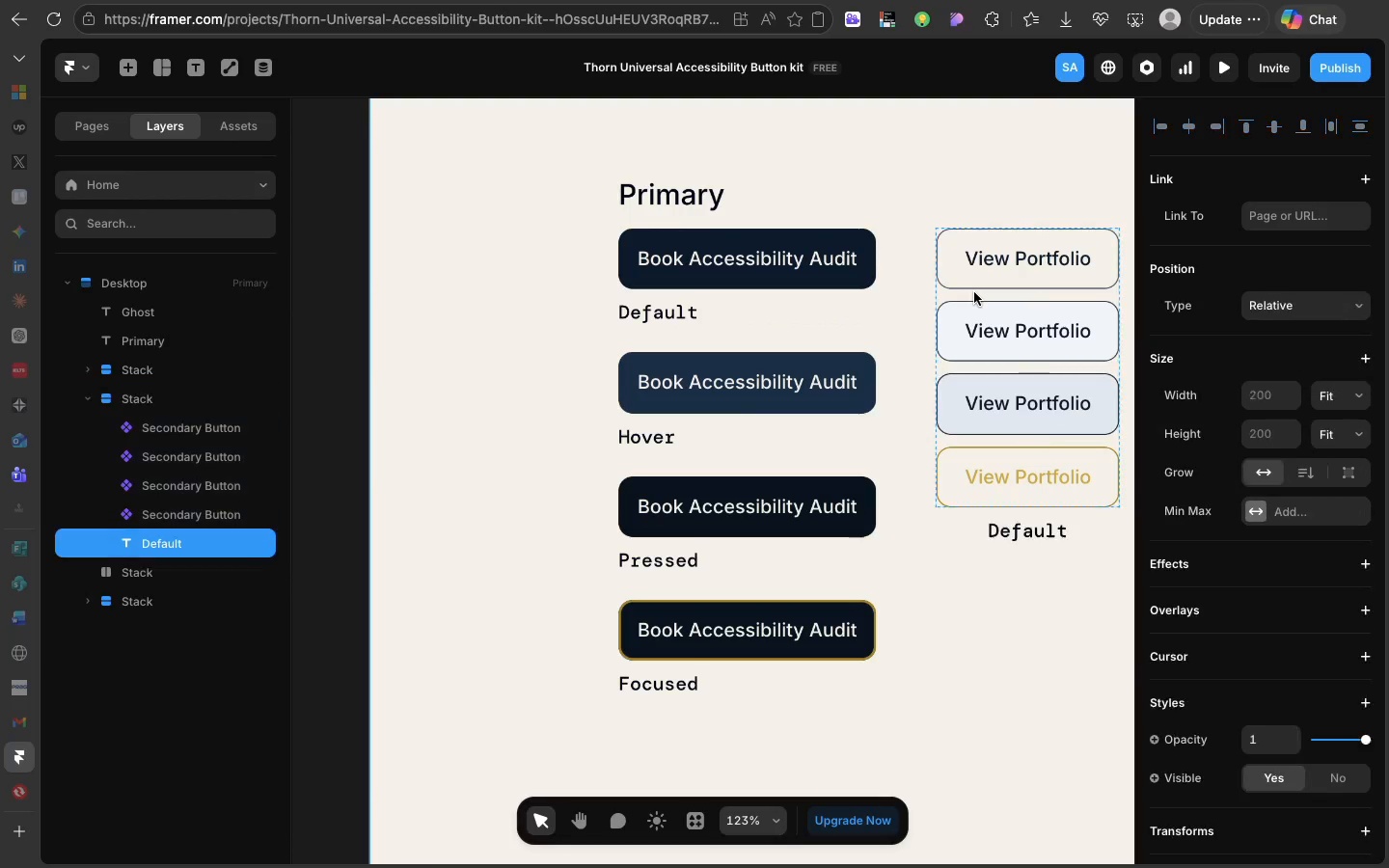 
key(Meta+V)
 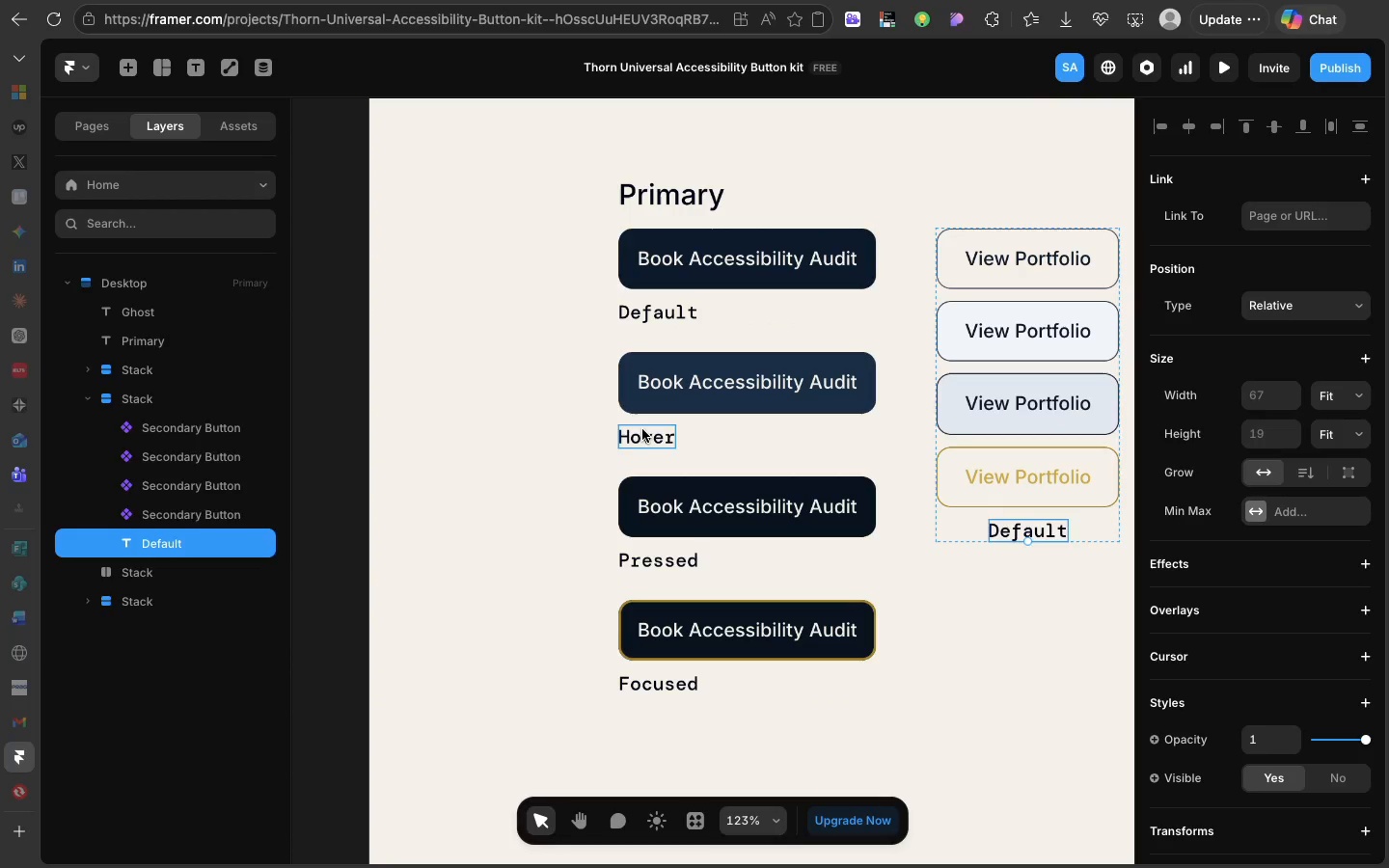 
left_click([642, 429])
 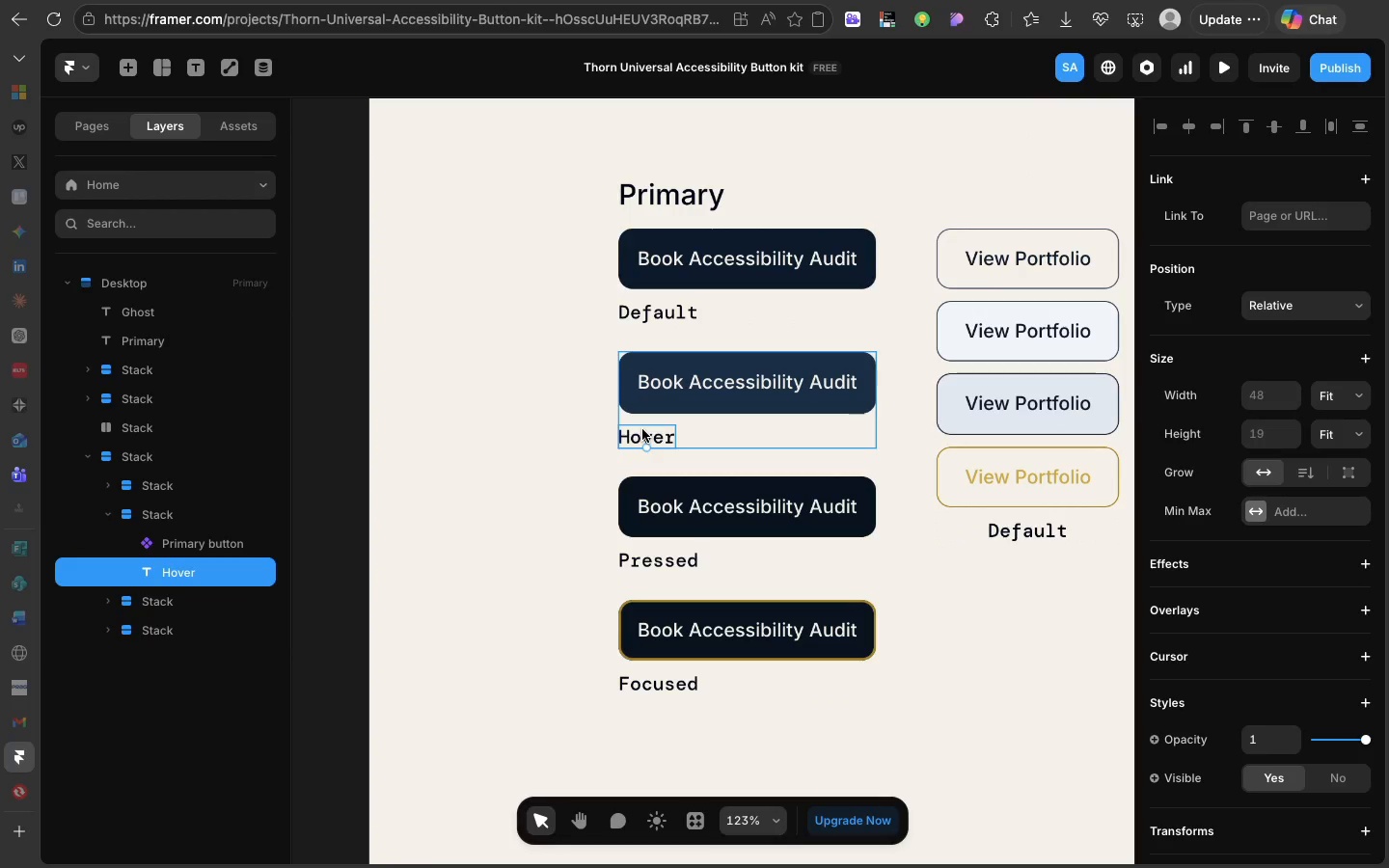 
key(Meta+C)
 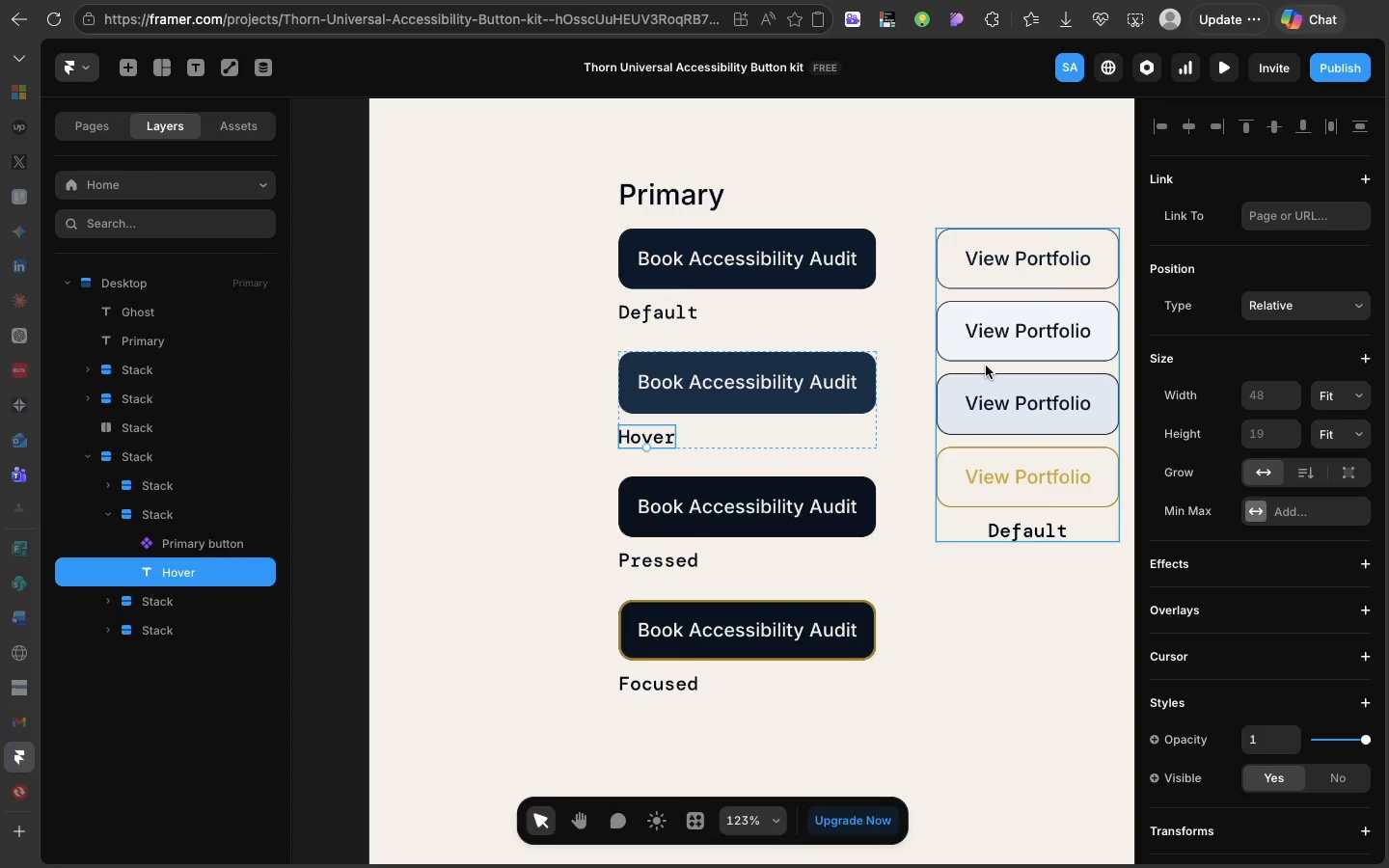 
left_click([986, 366])
 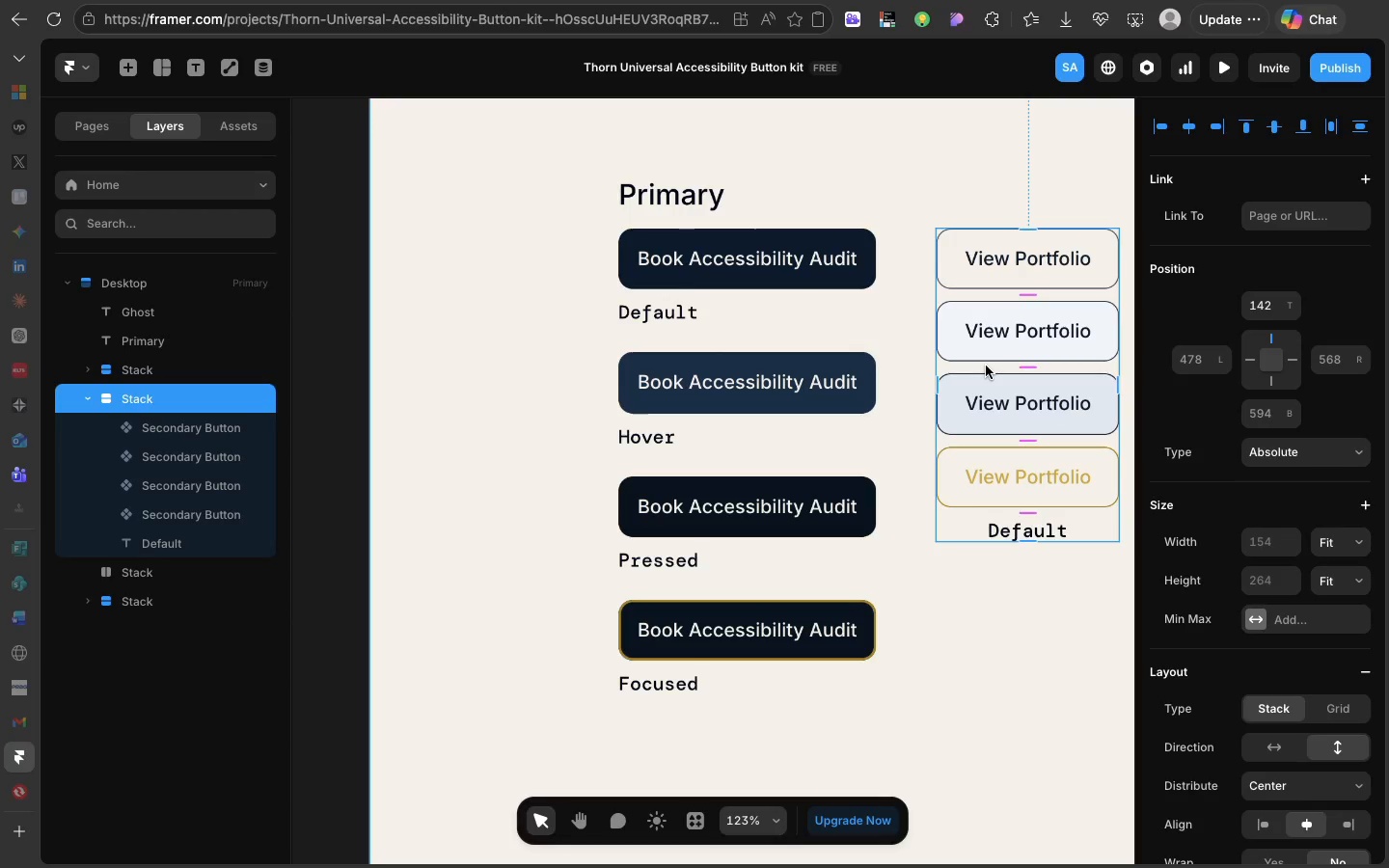 
key(Meta+V)
 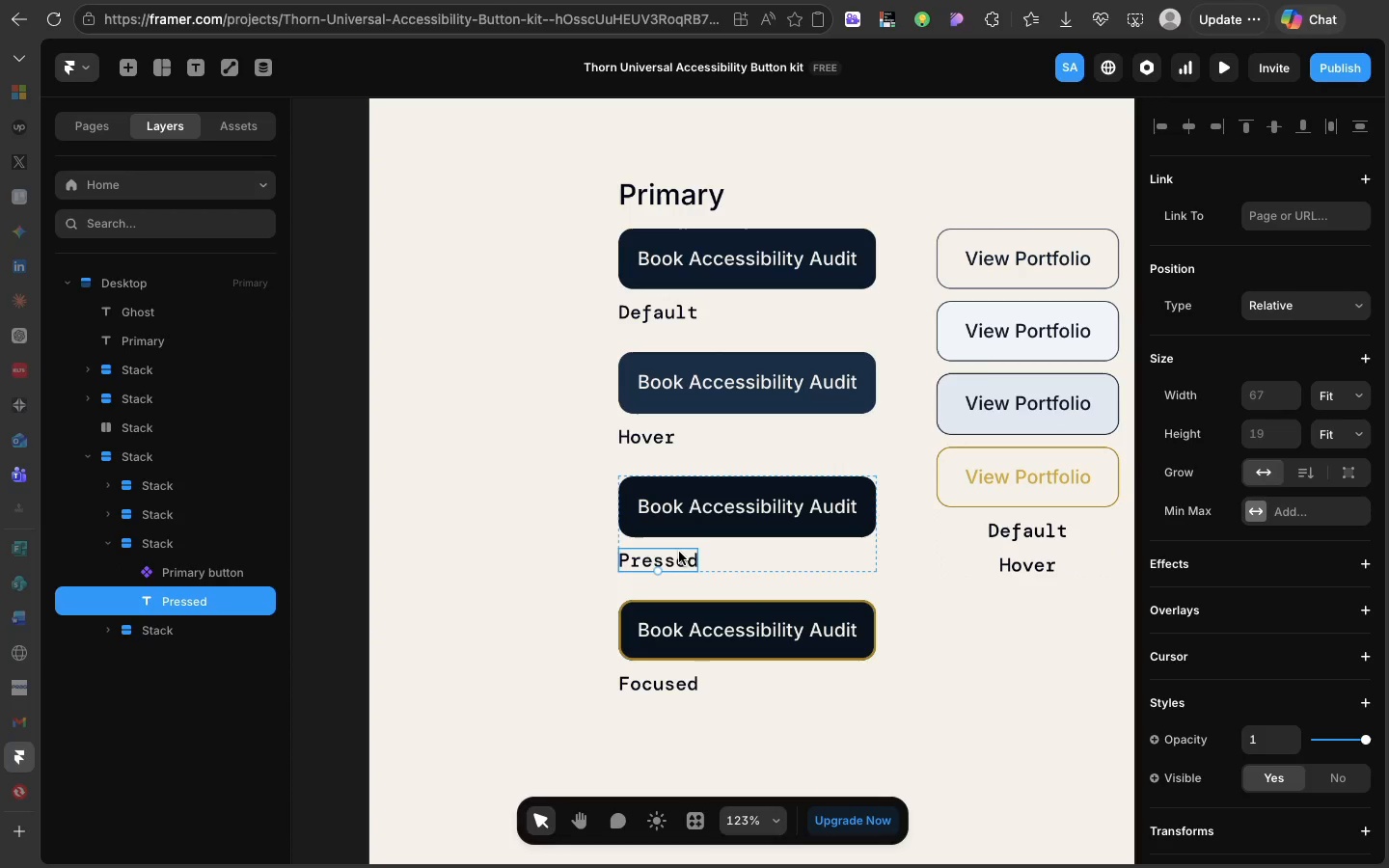 
left_click([679, 552])
 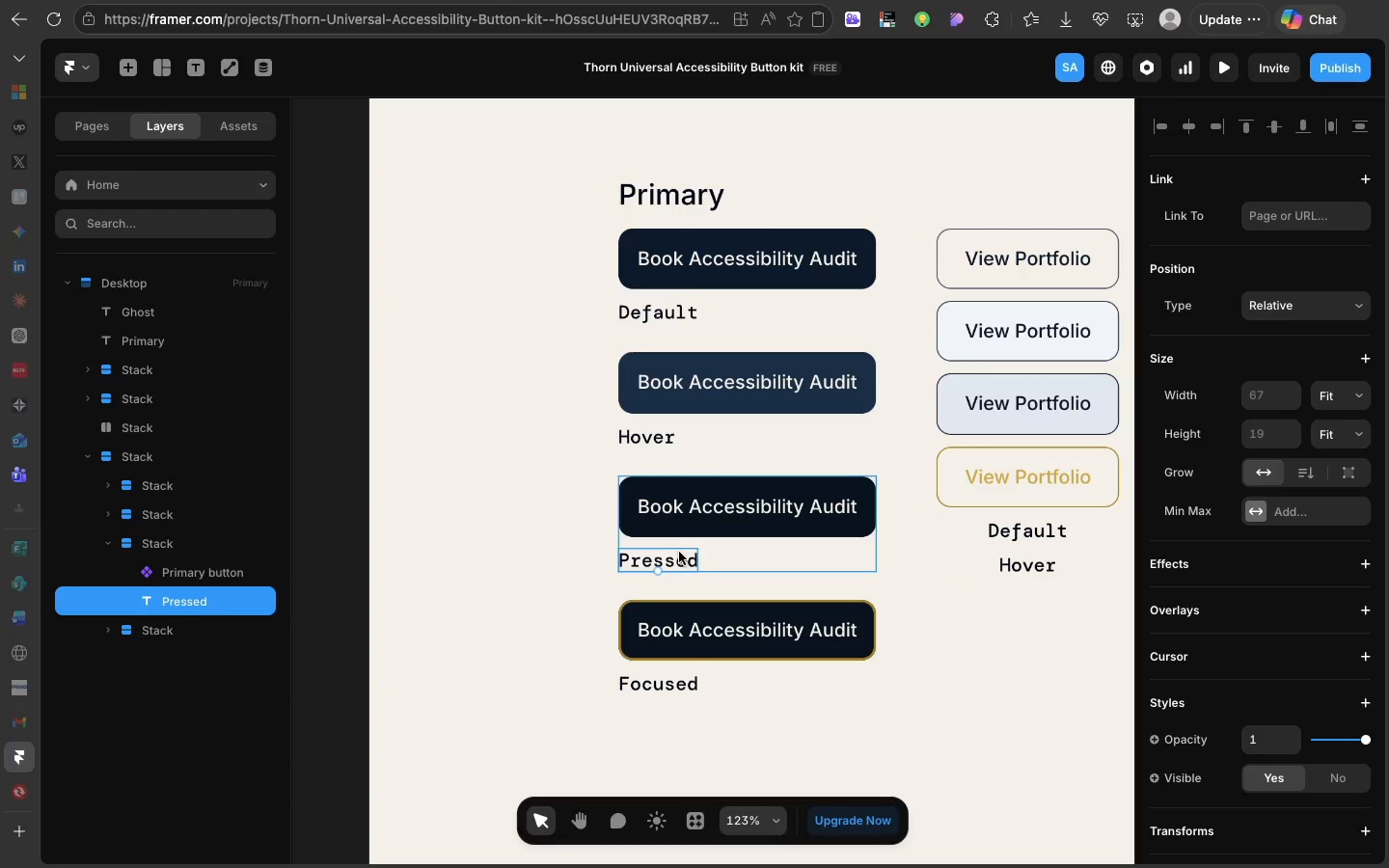 
key(Meta+C)
 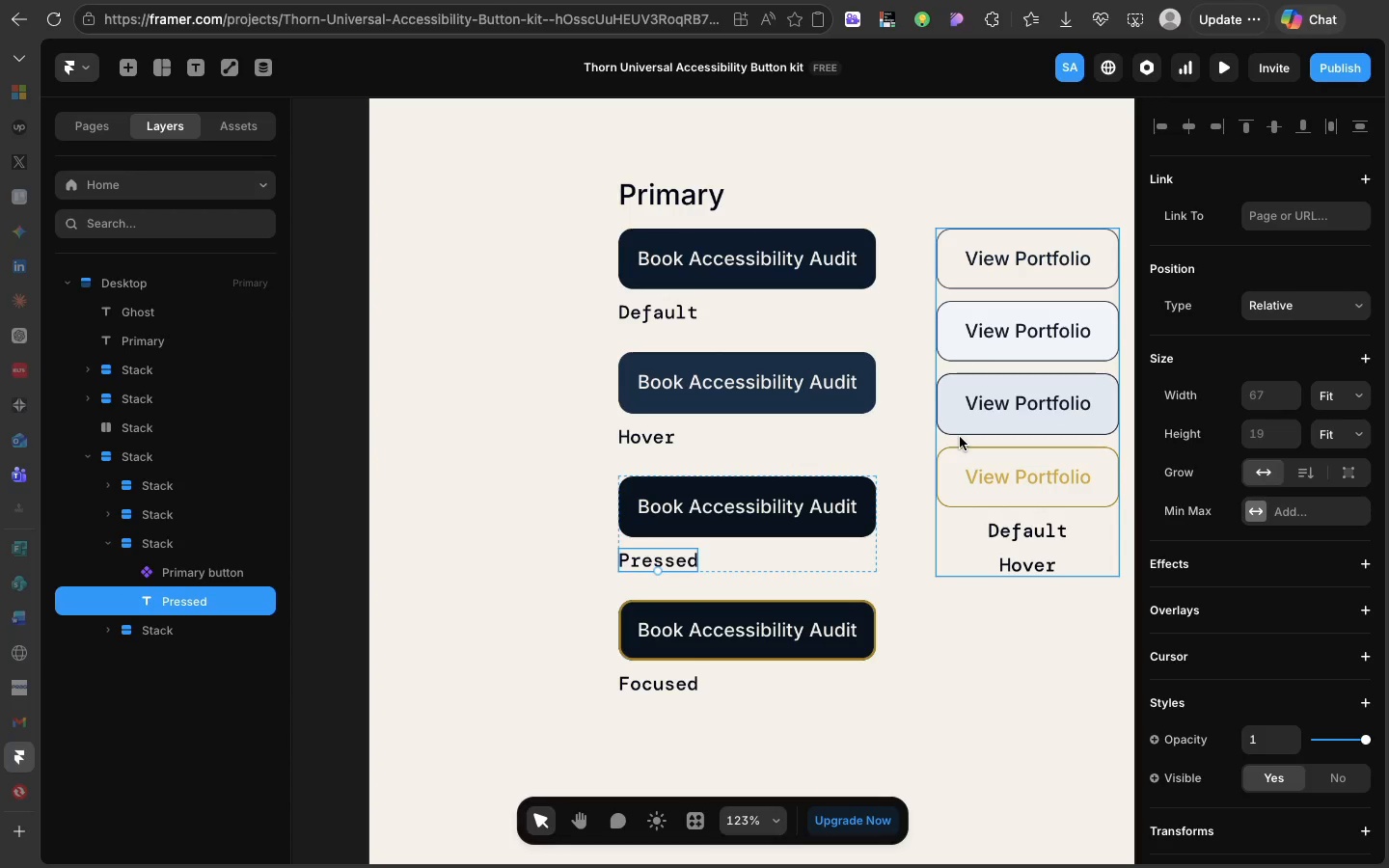 
left_click([960, 437])
 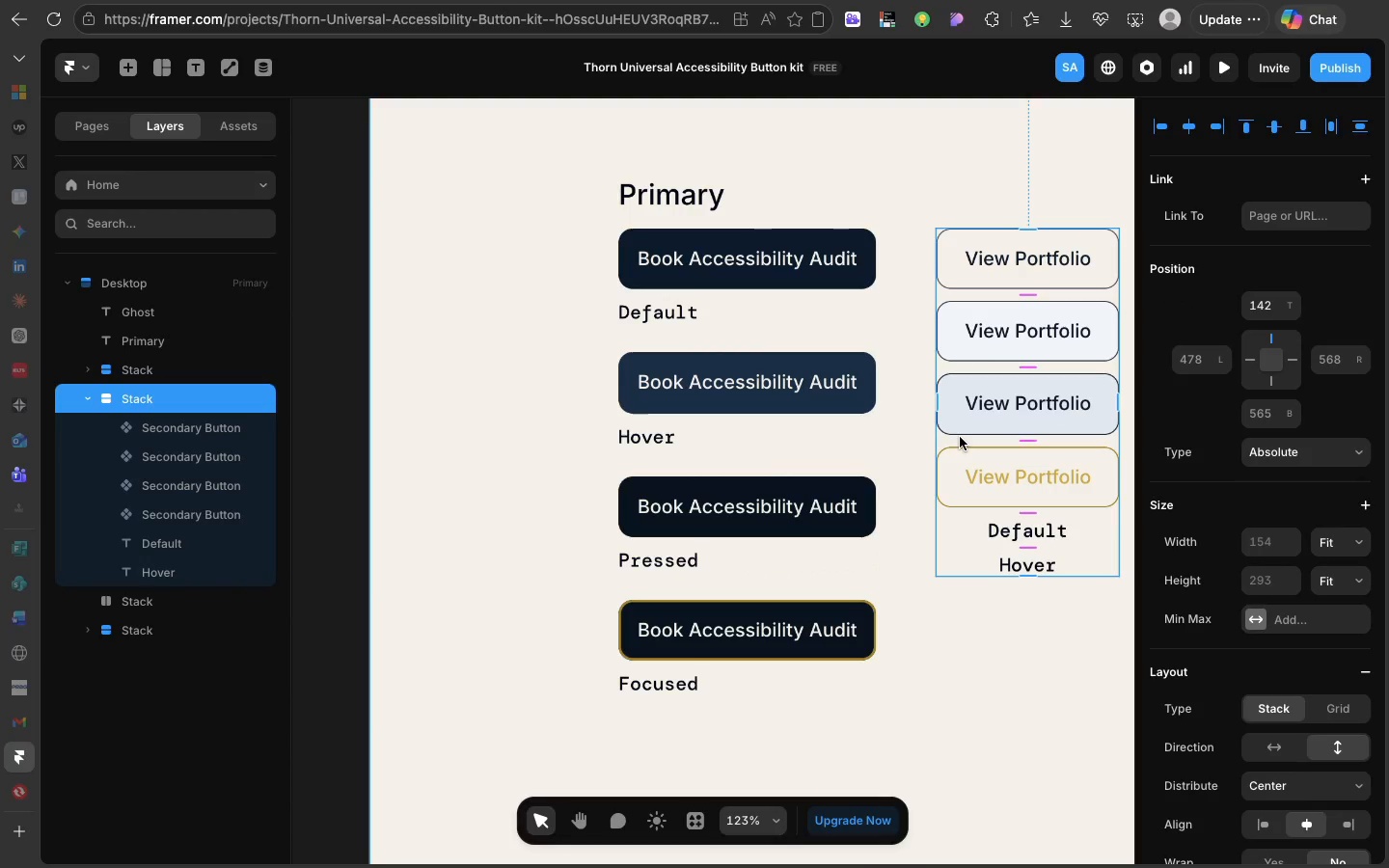 
key(Meta+V)
 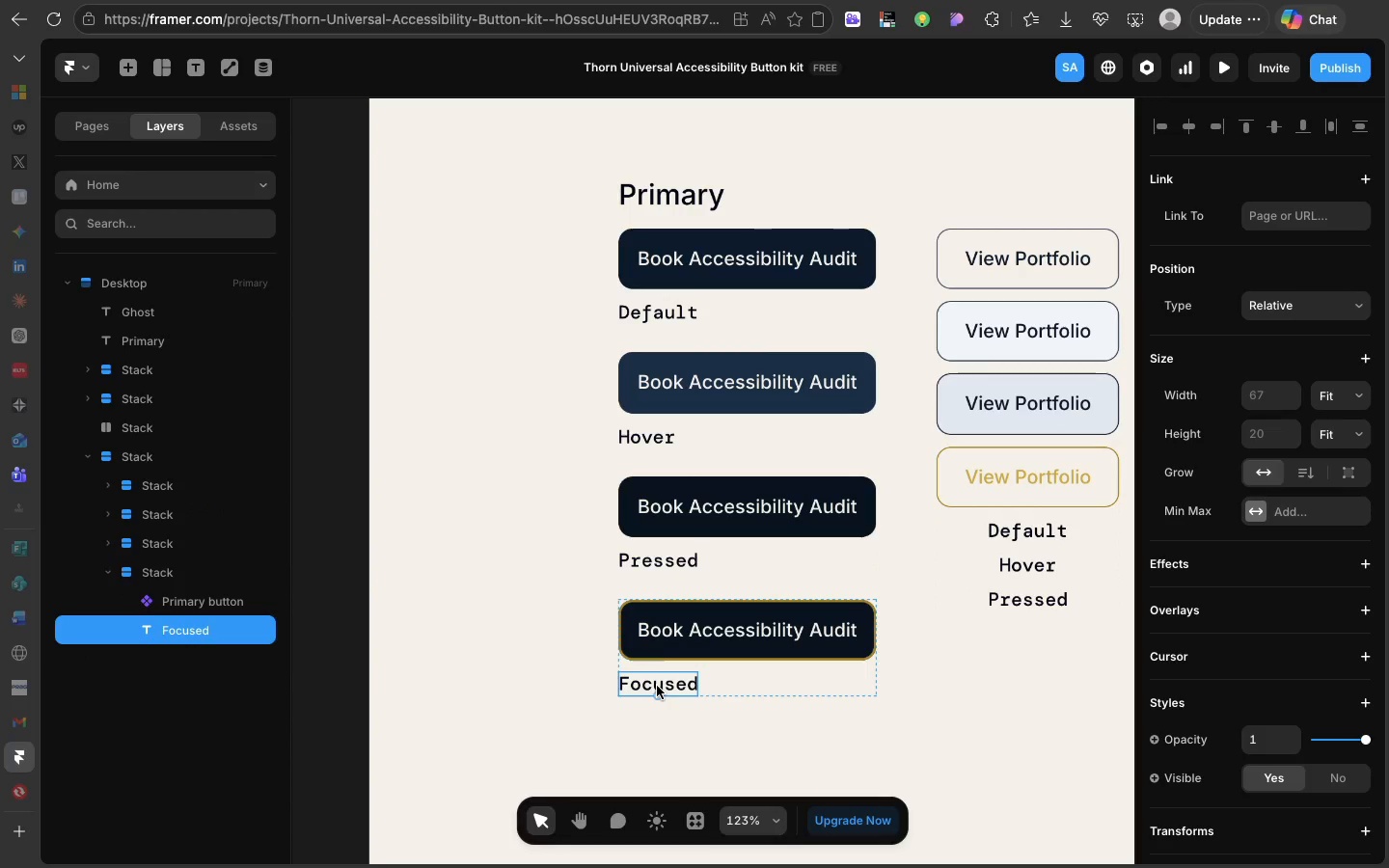 
left_click([657, 686])
 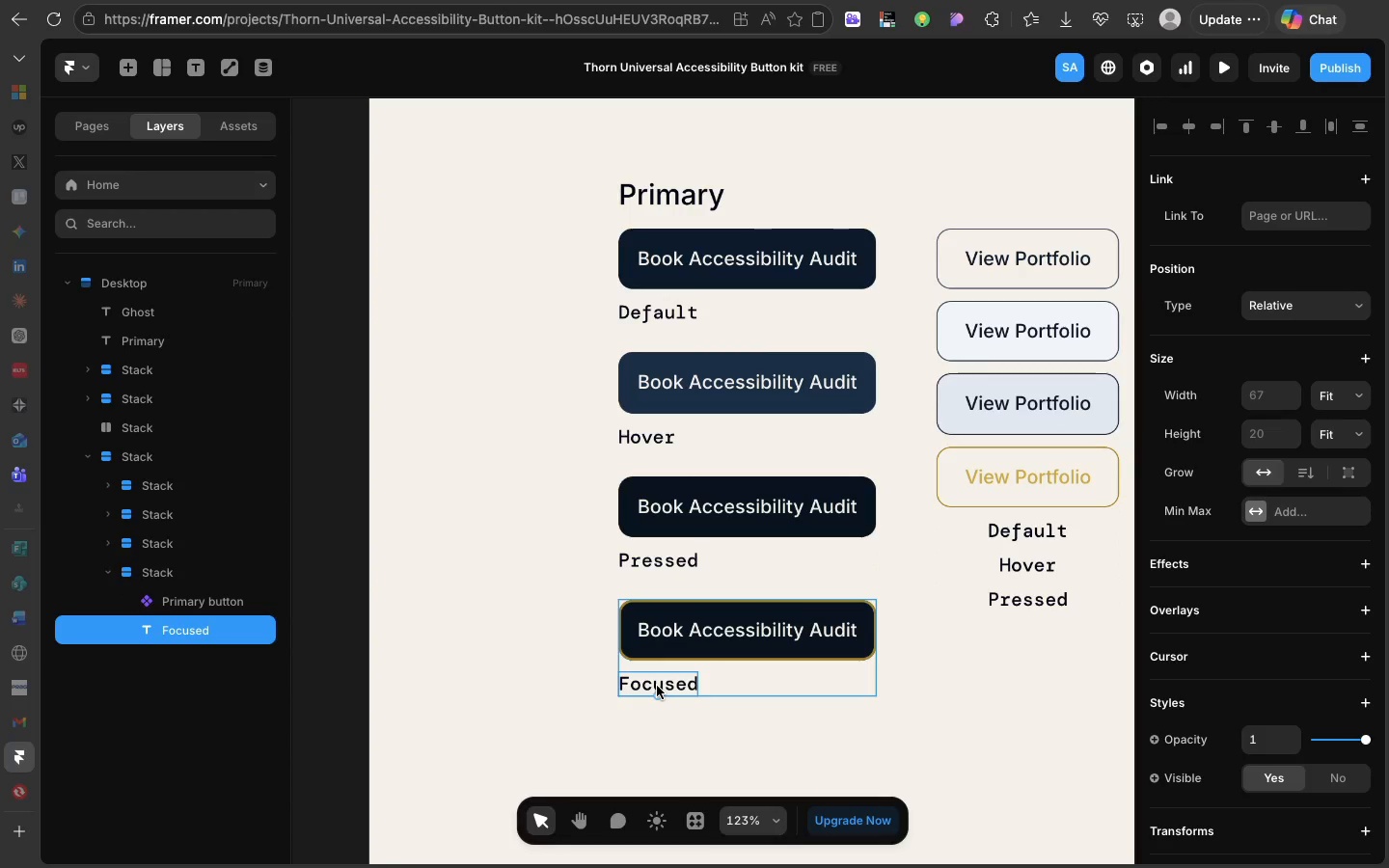 
key(Meta+C)
 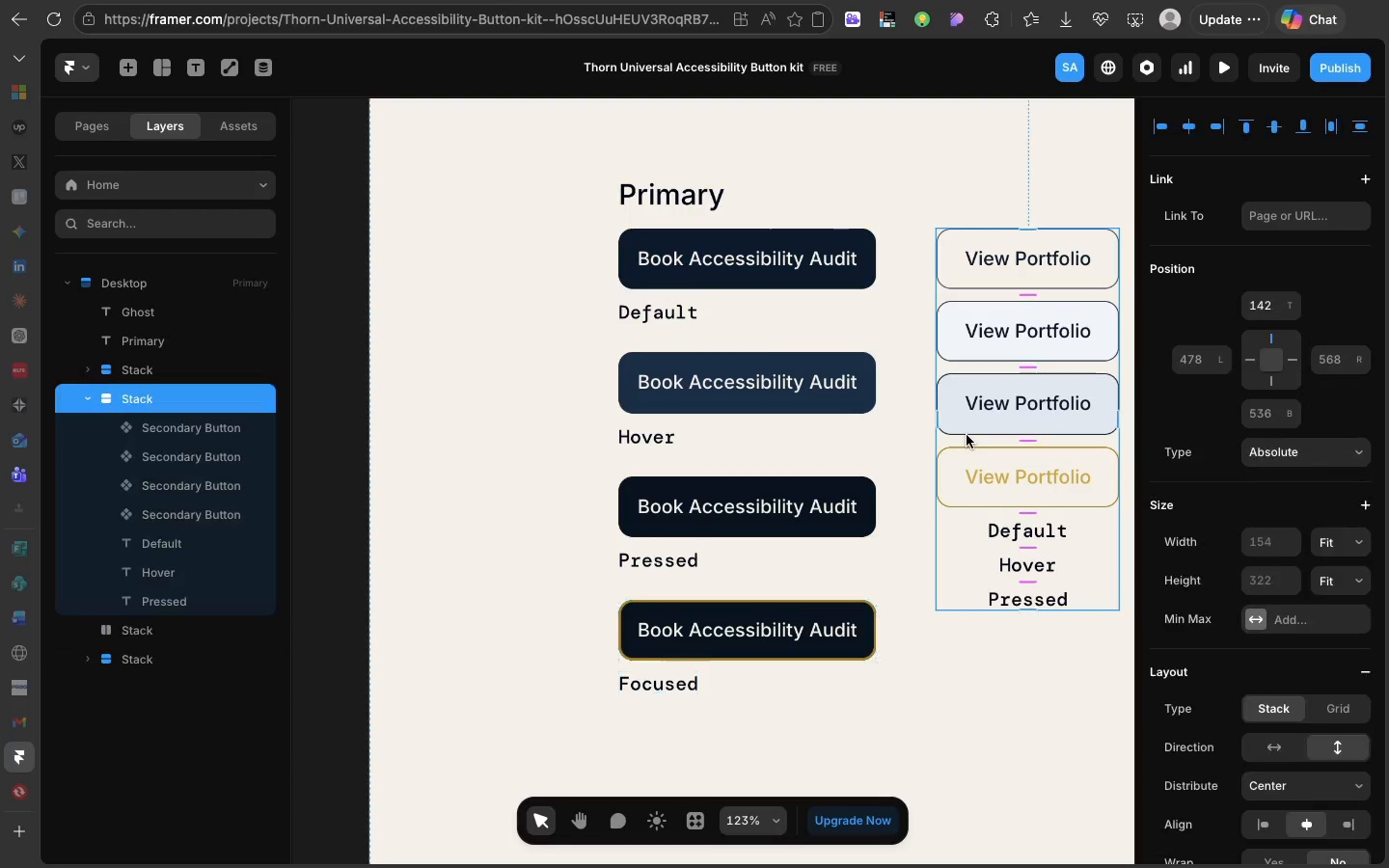 
left_click([967, 435])
 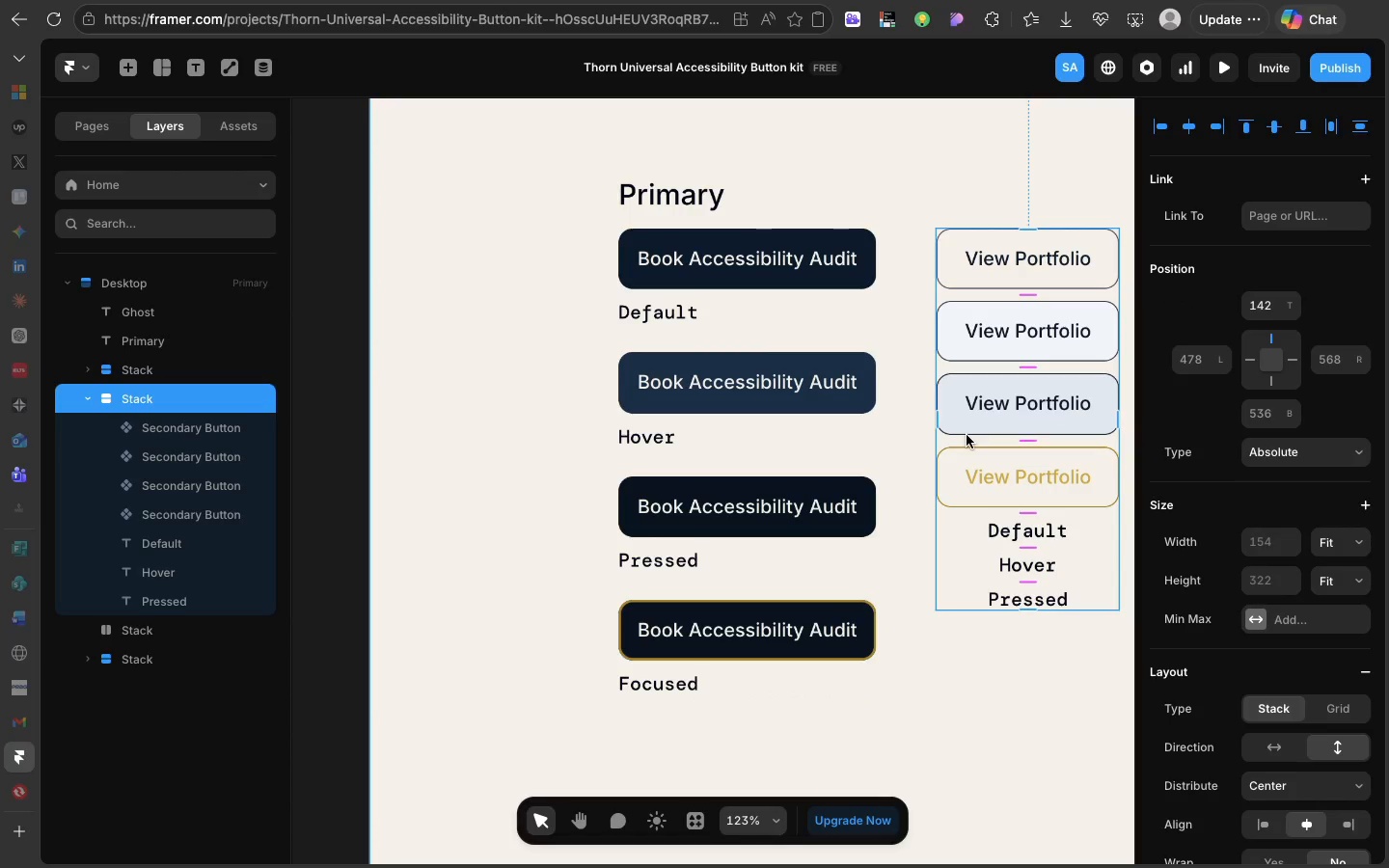 
key(Meta+V)
 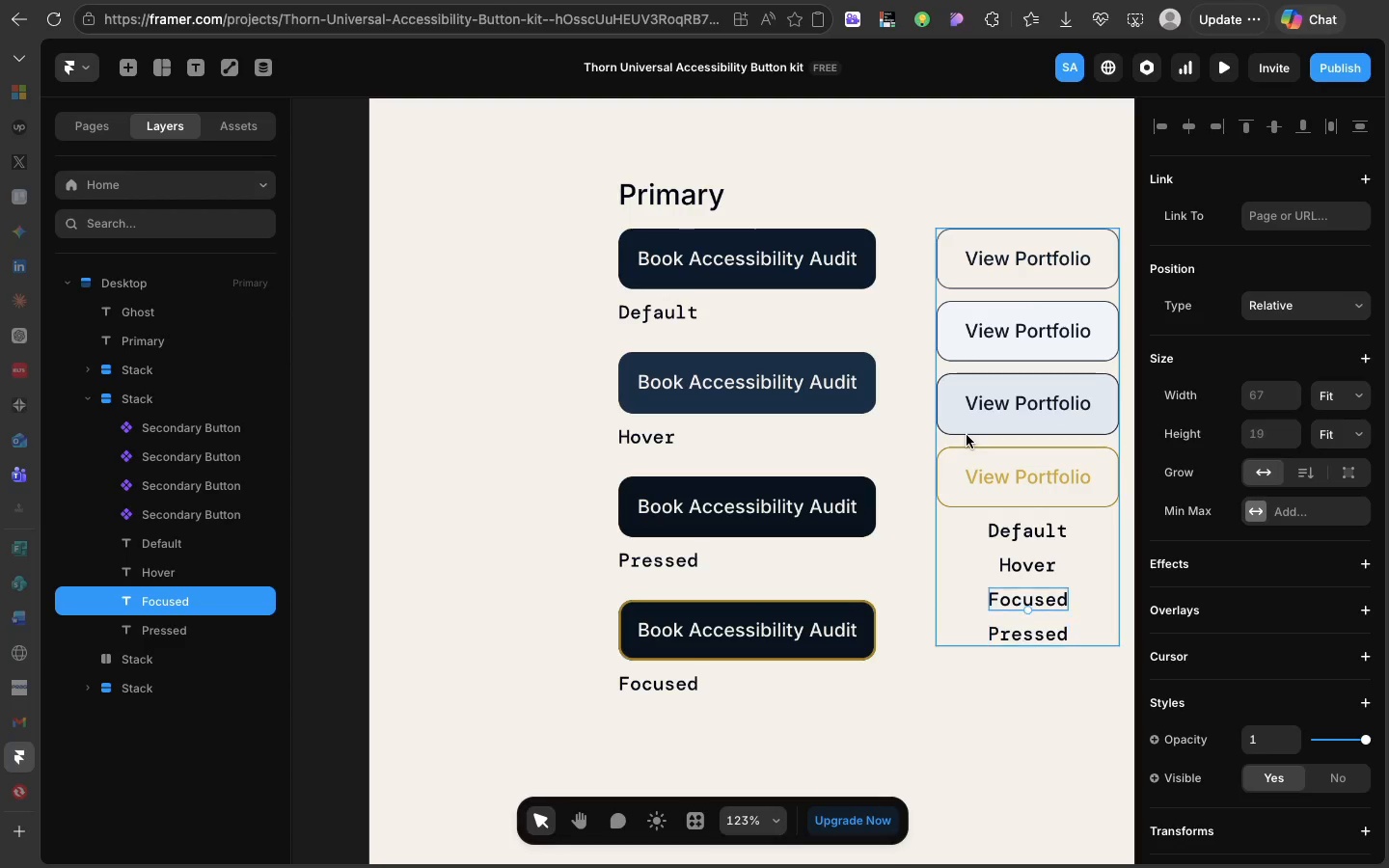 
key(ArrowUp)
 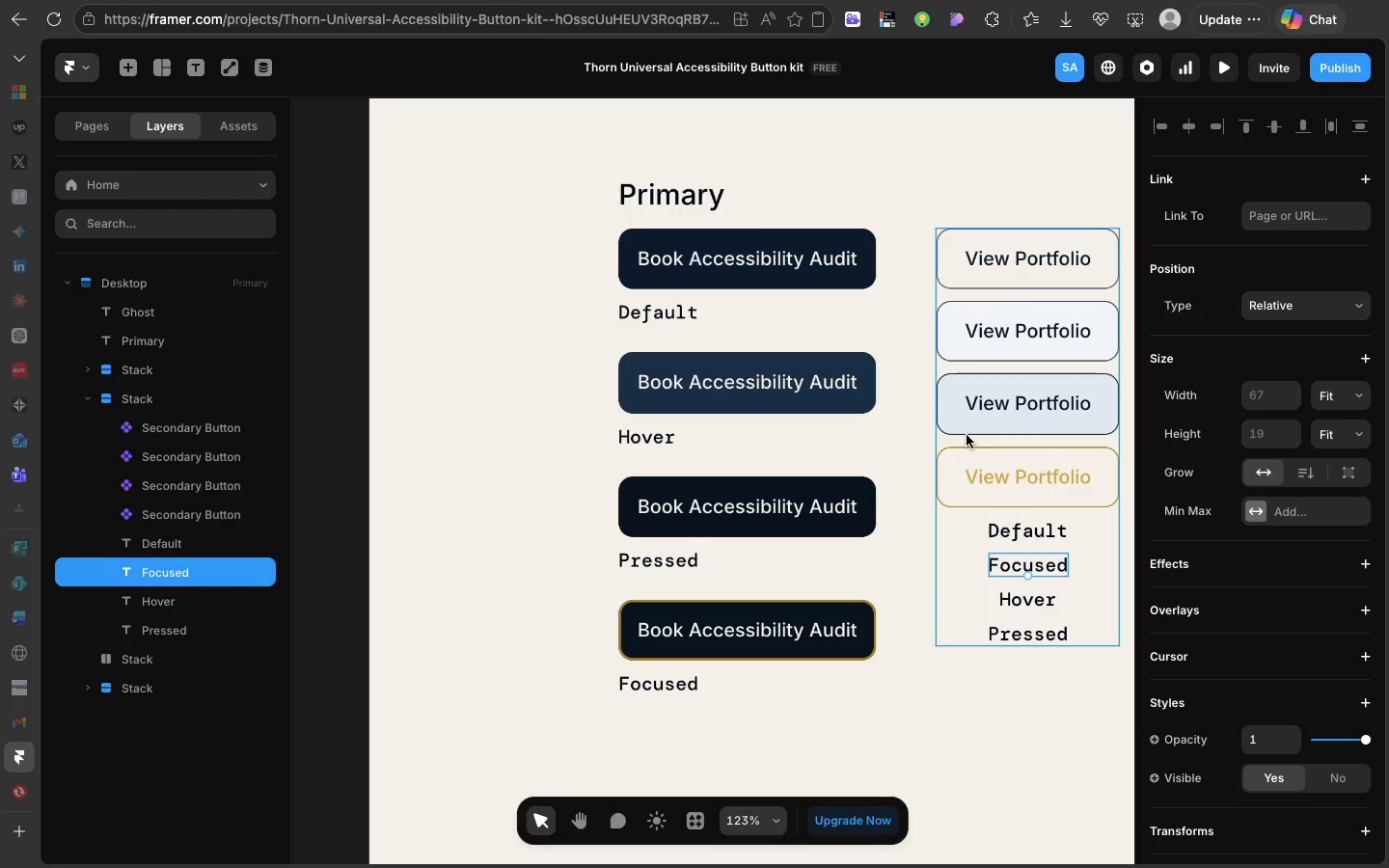 
key(ArrowUp)
 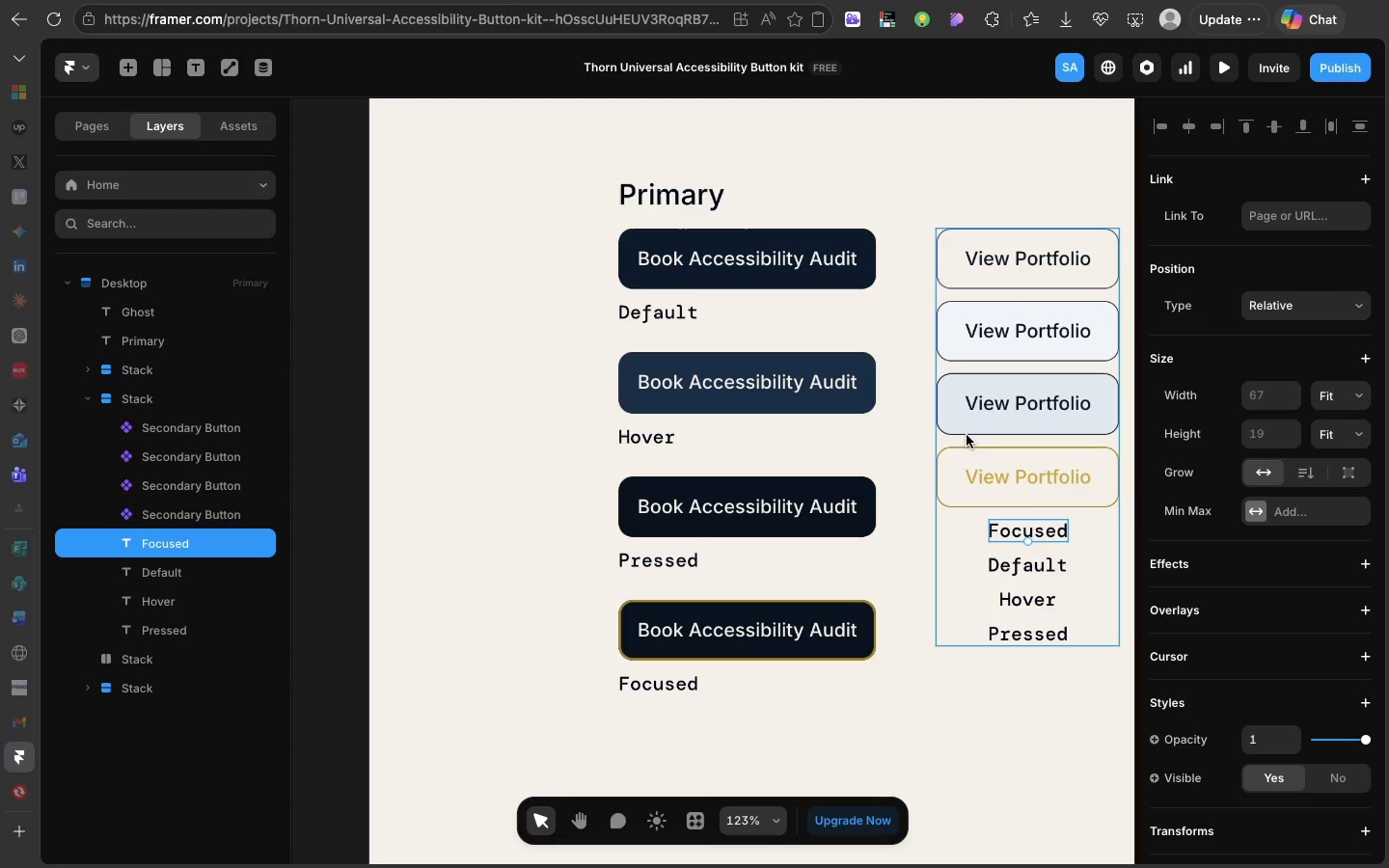 
key(ArrowUp)
 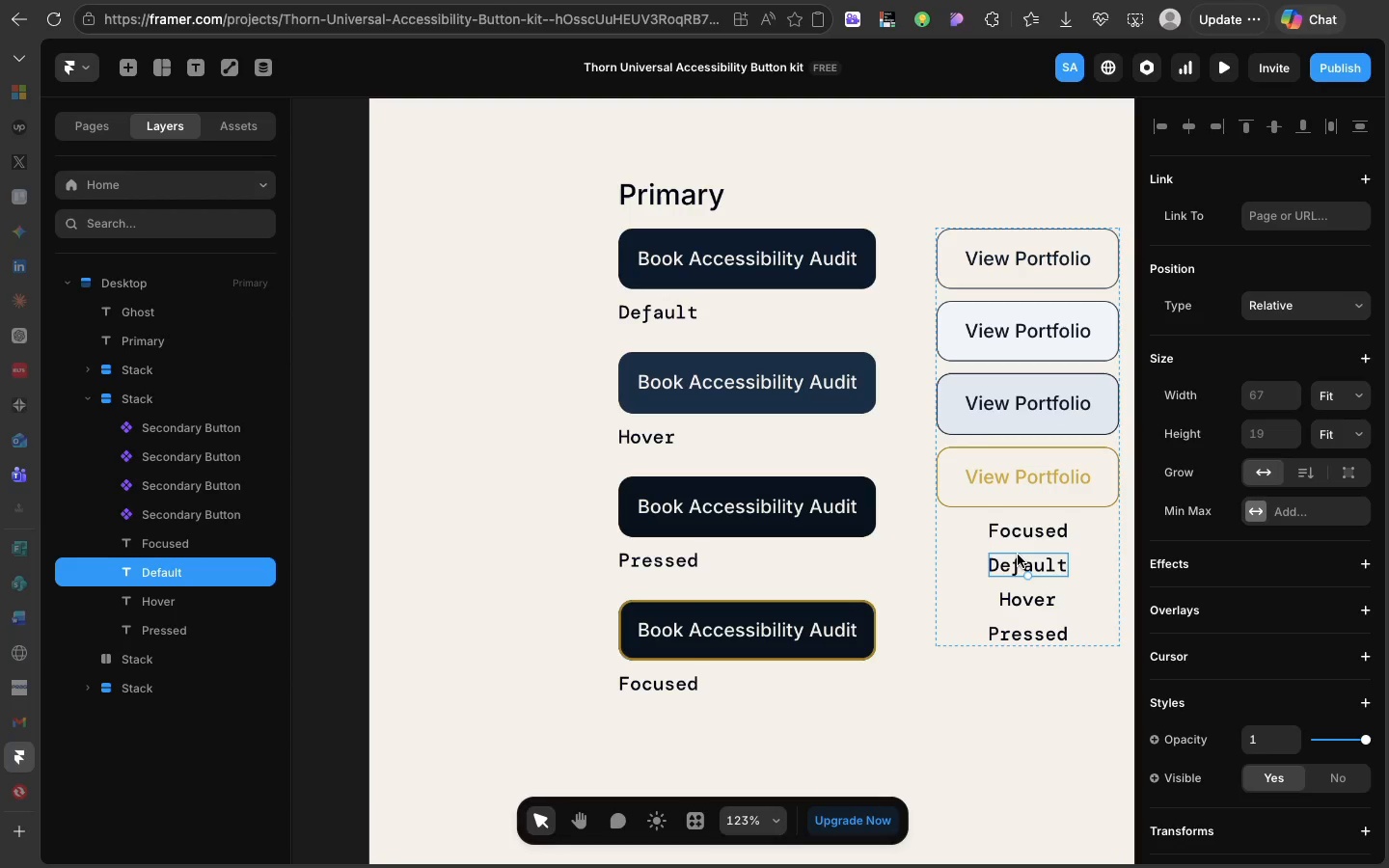 
left_click([1018, 555])
 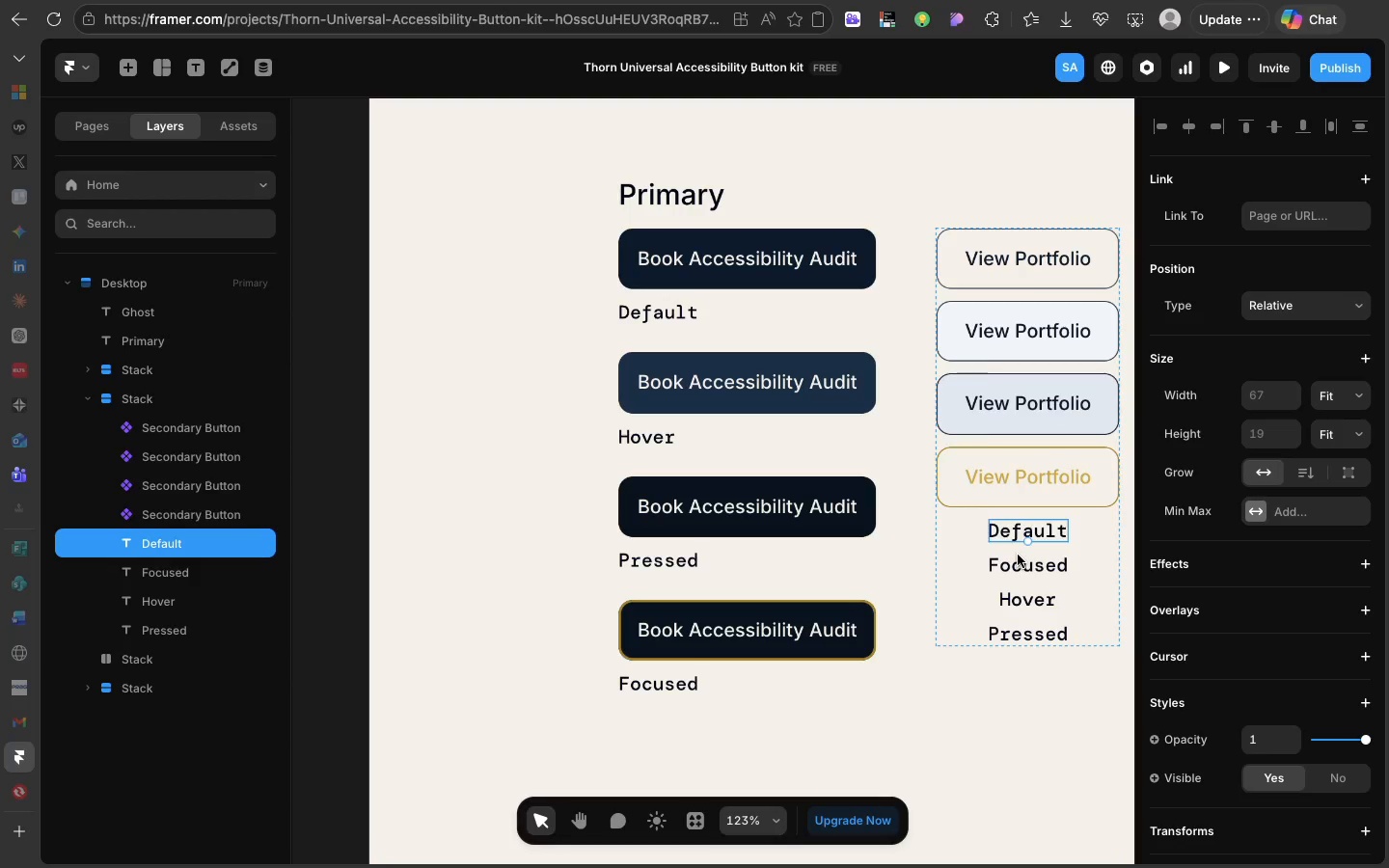 
key(ArrowUp)
 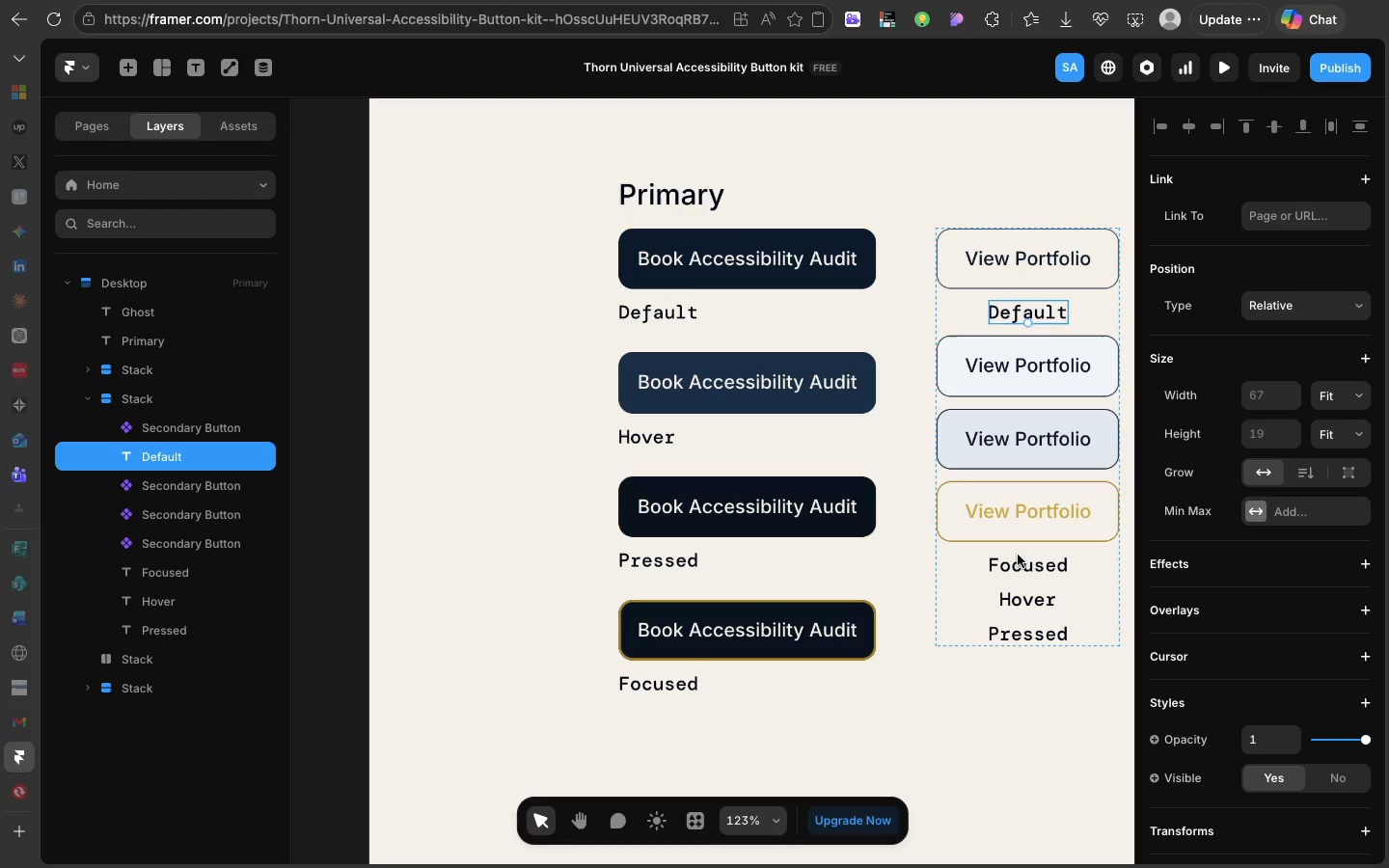 
key(ArrowUp)
 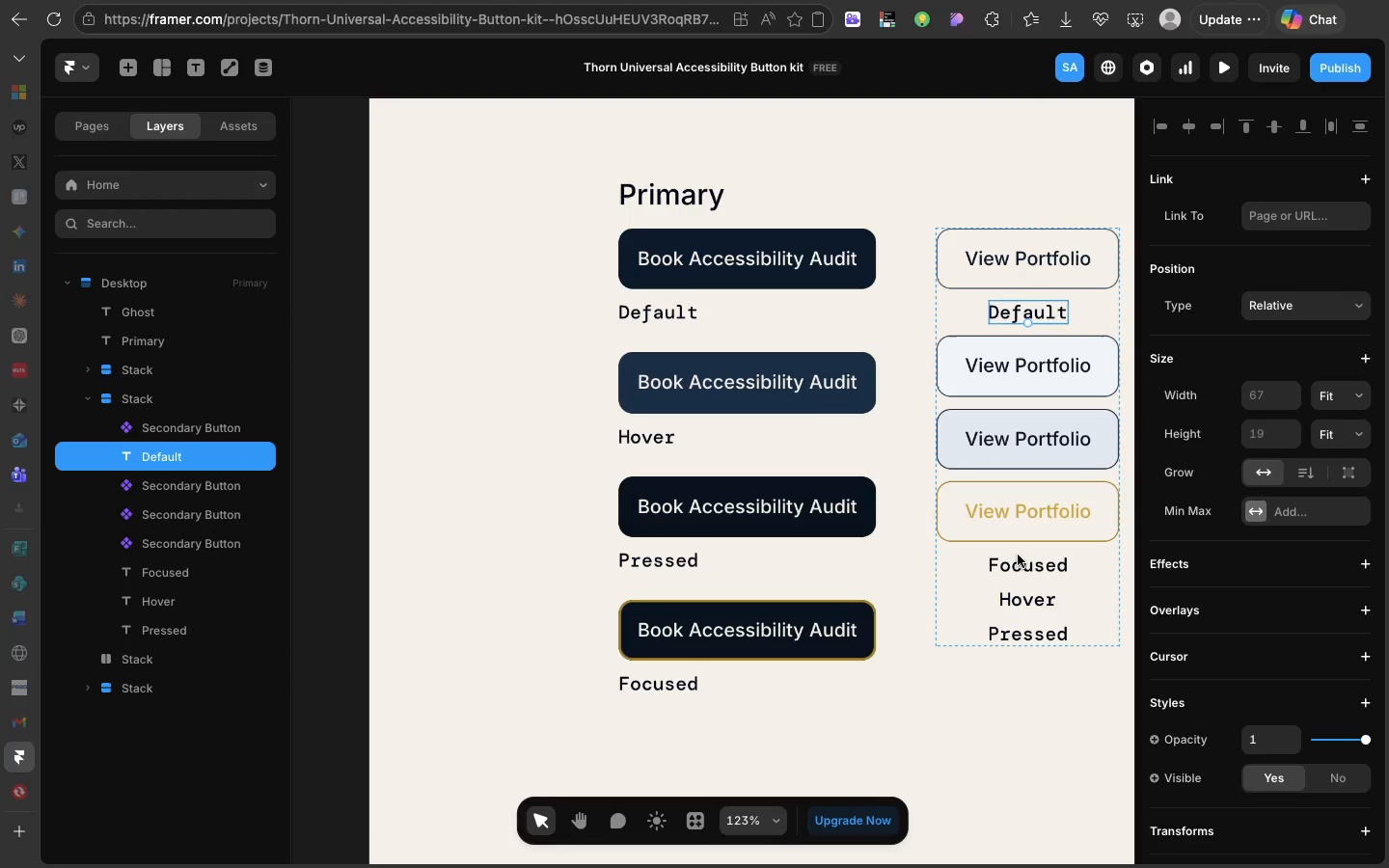 
key(ArrowUp)
 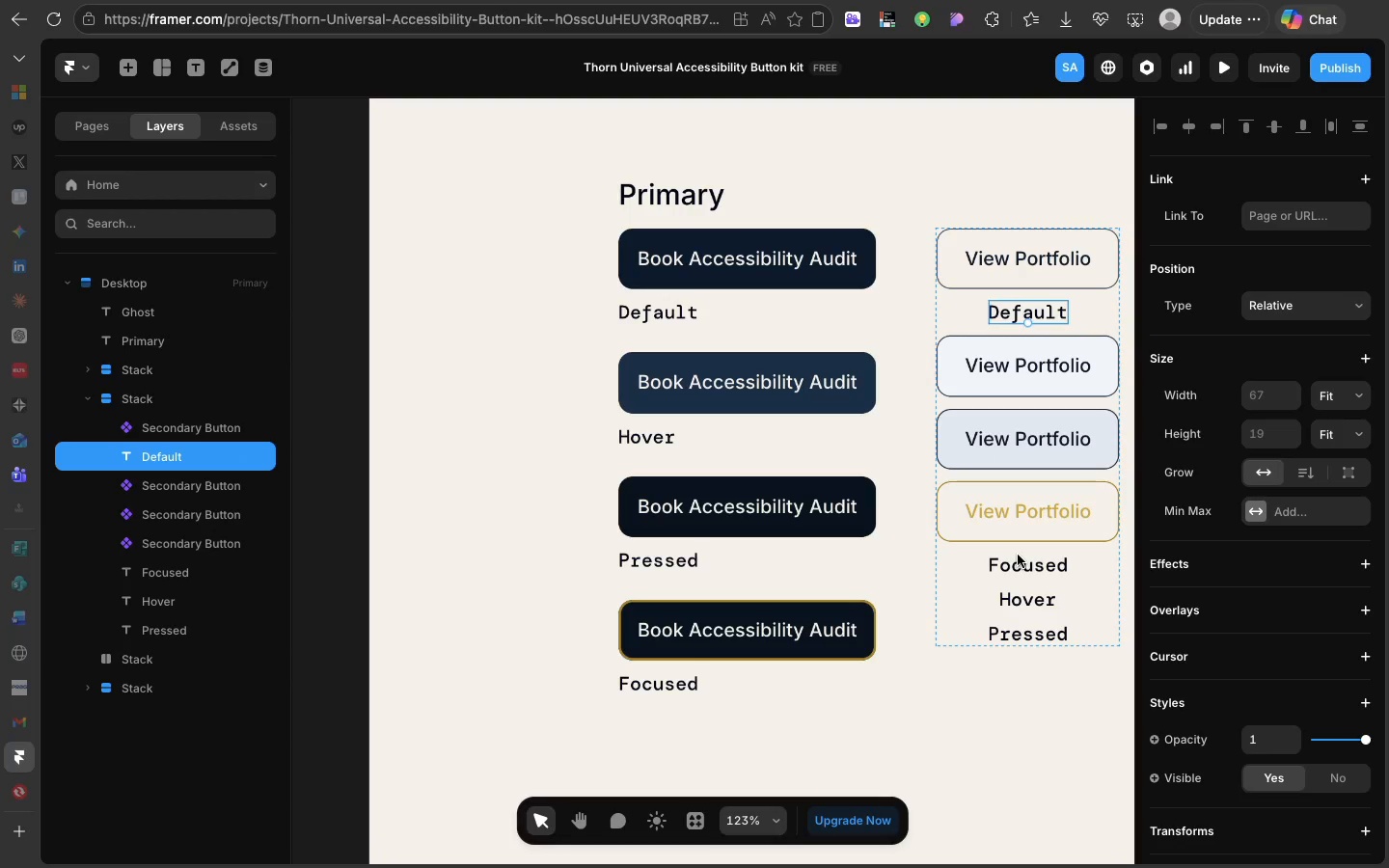 
key(ArrowUp)
 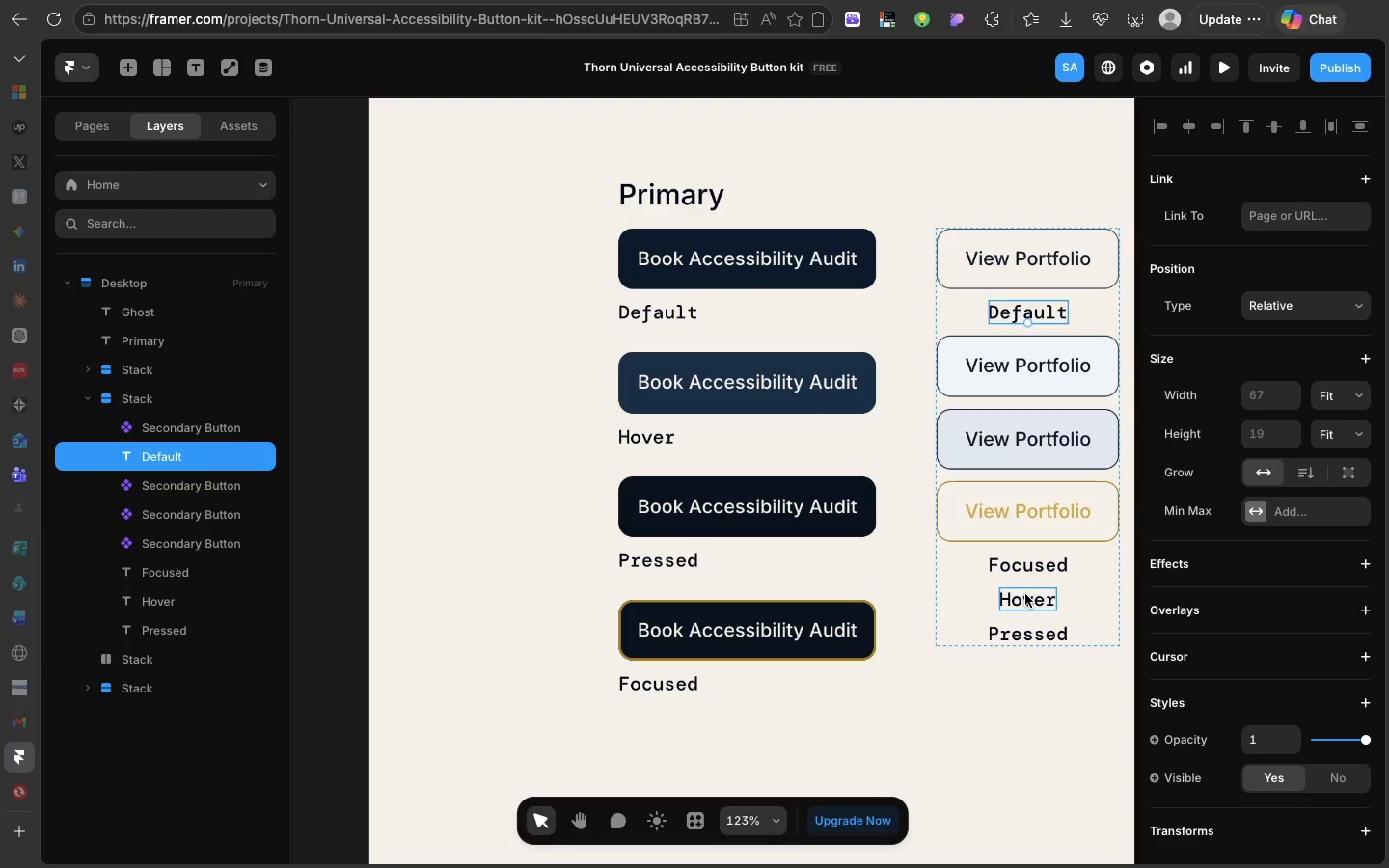 
left_click([1025, 594])
 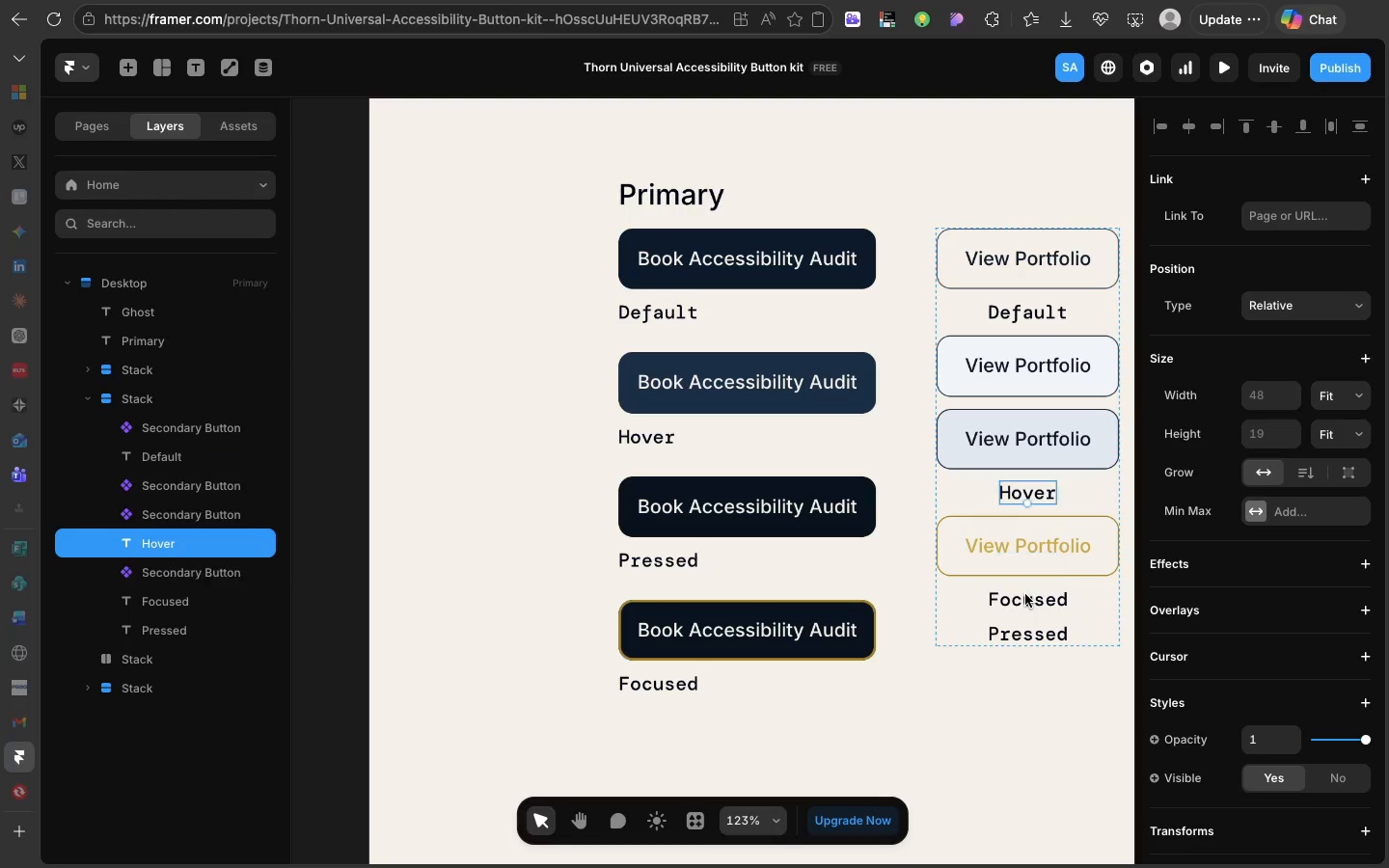 
key(ArrowUp)
 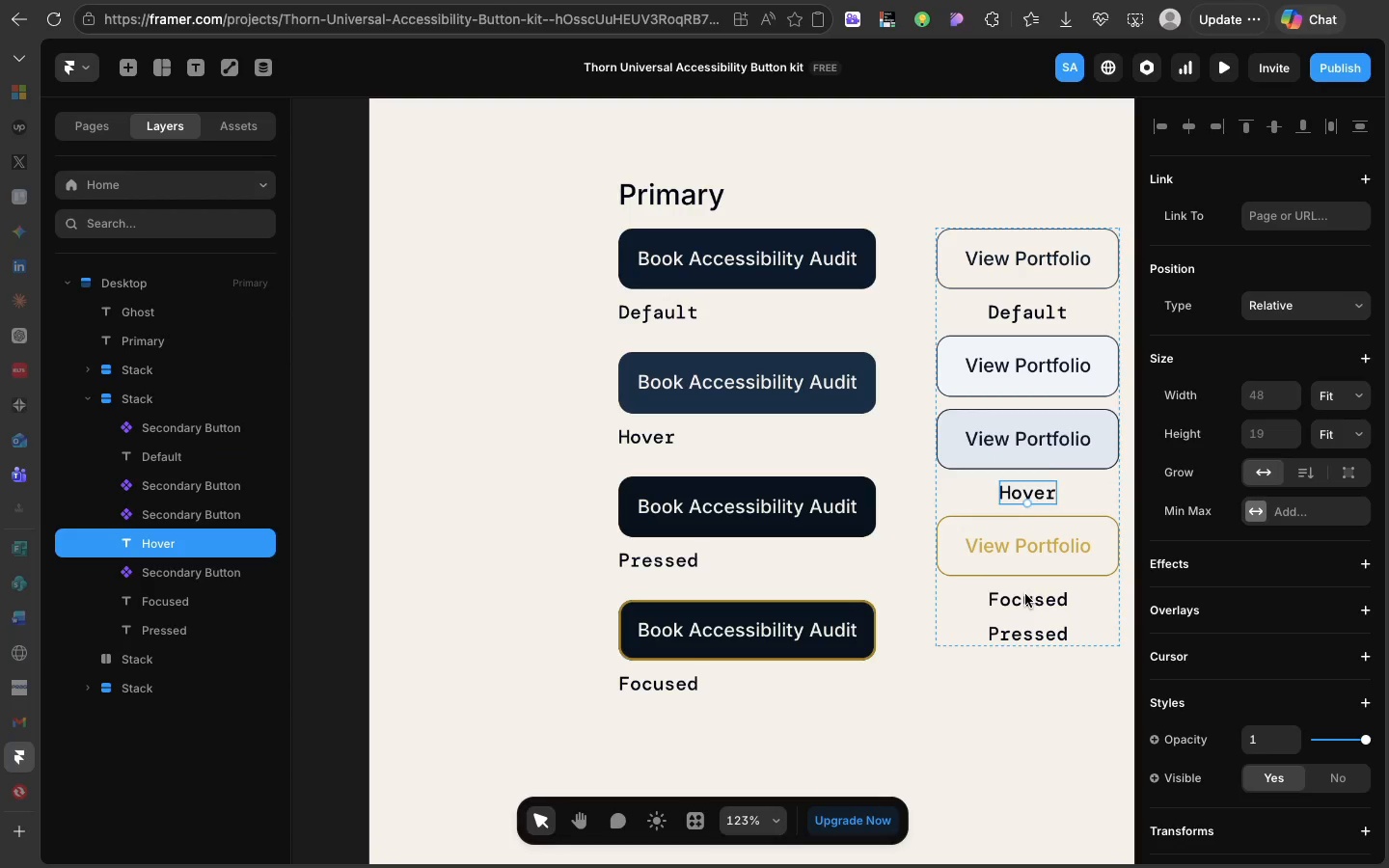 
key(ArrowUp)
 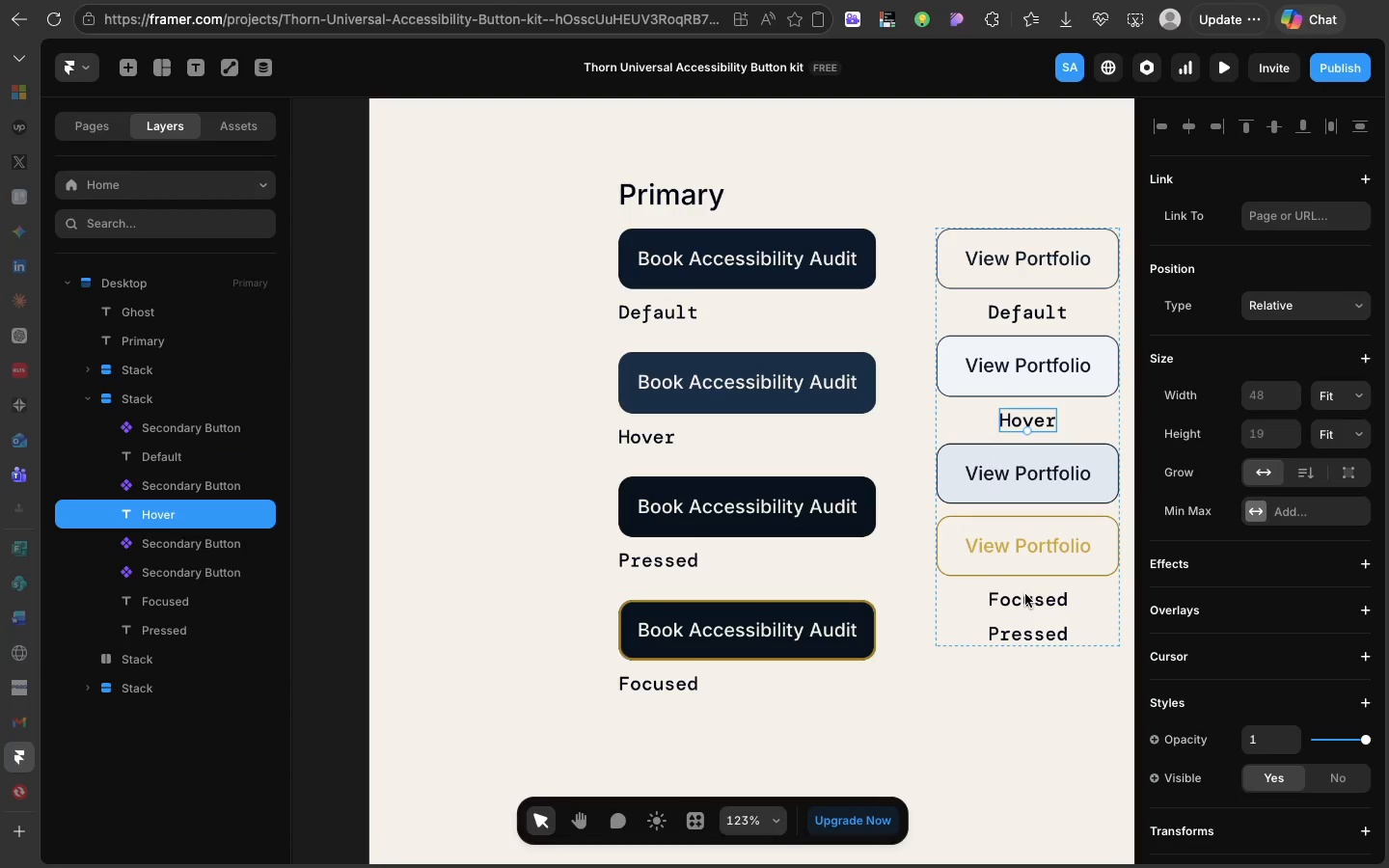 
key(ArrowUp)
 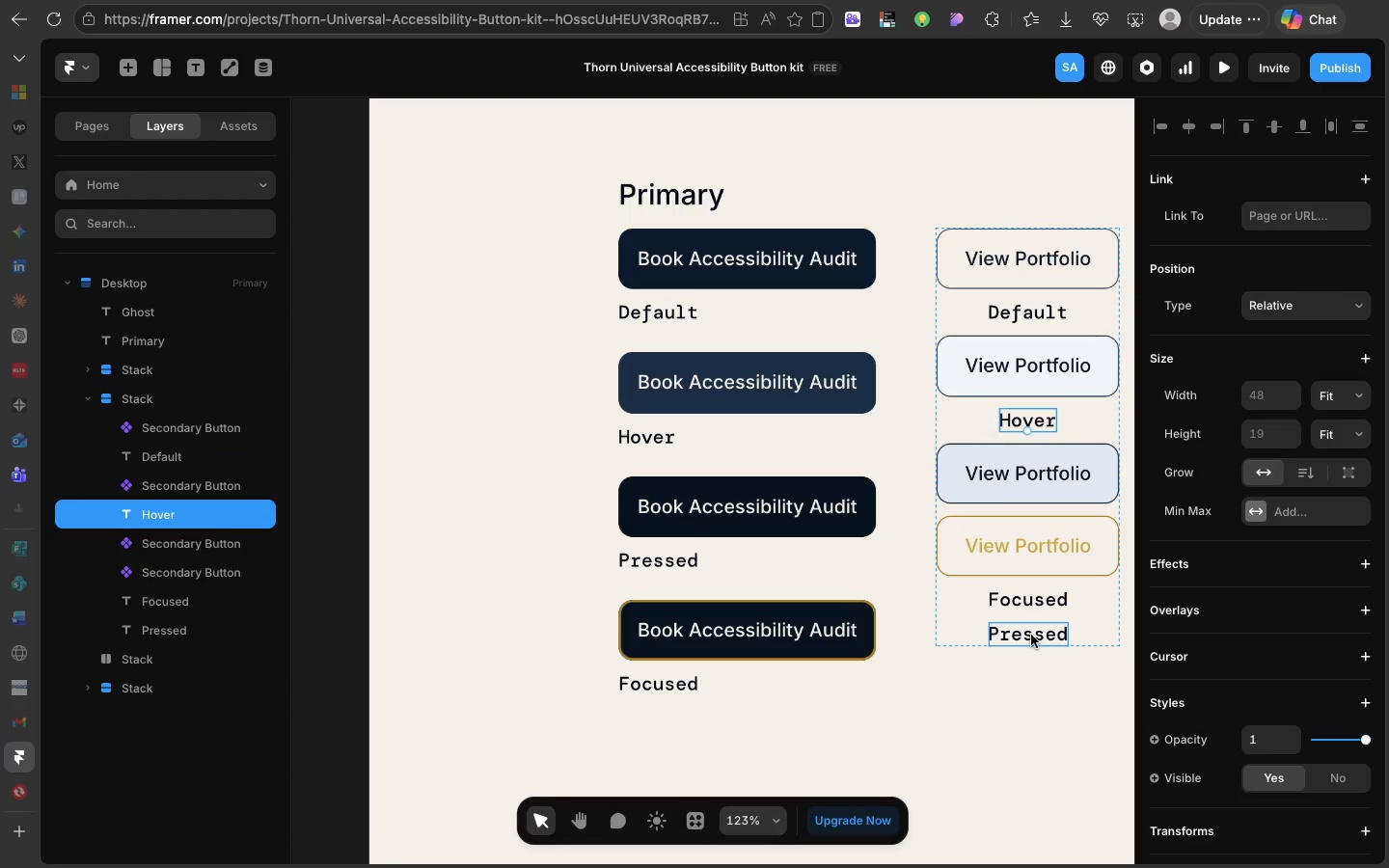 
left_click([1031, 635])
 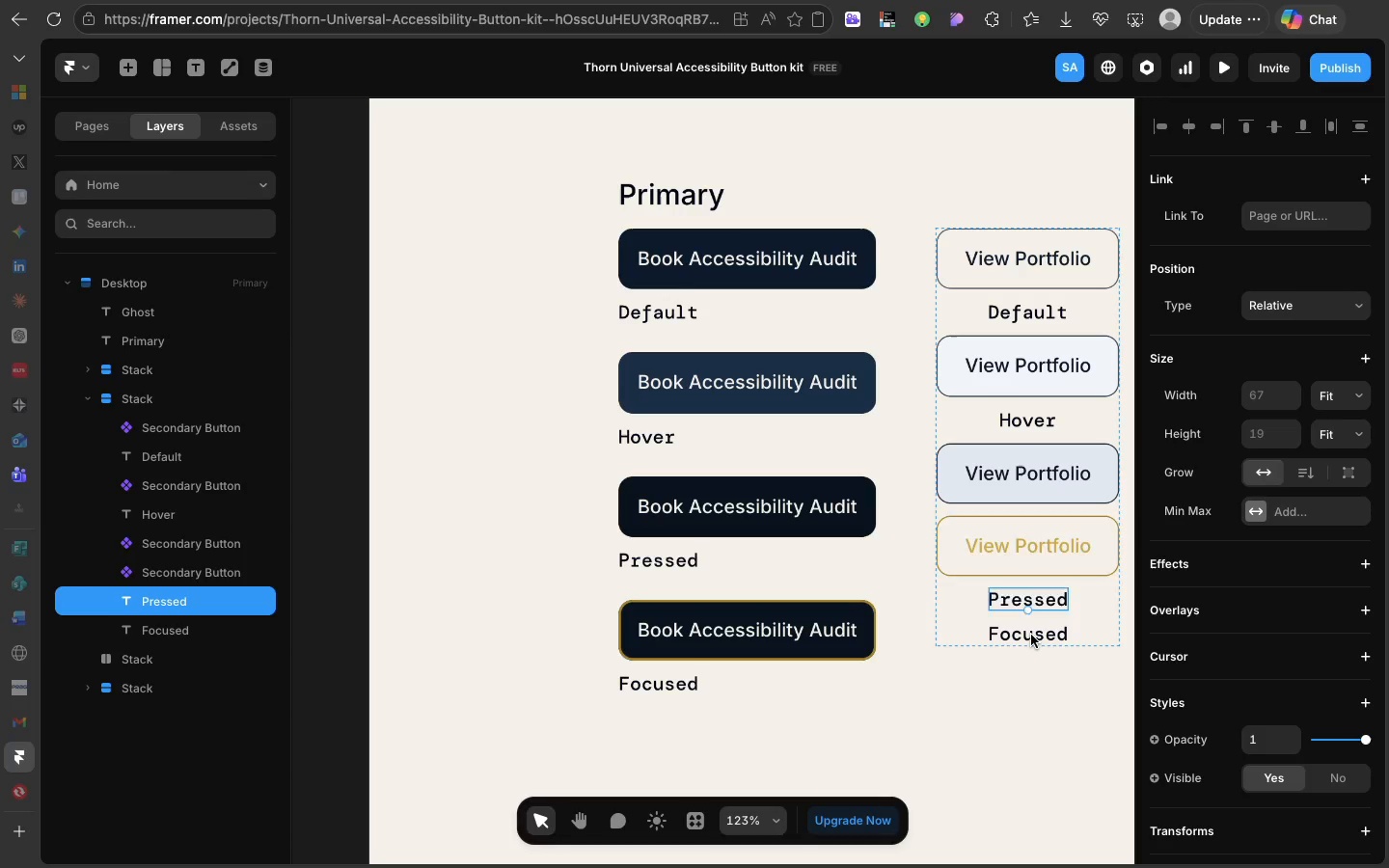 
key(ArrowUp)
 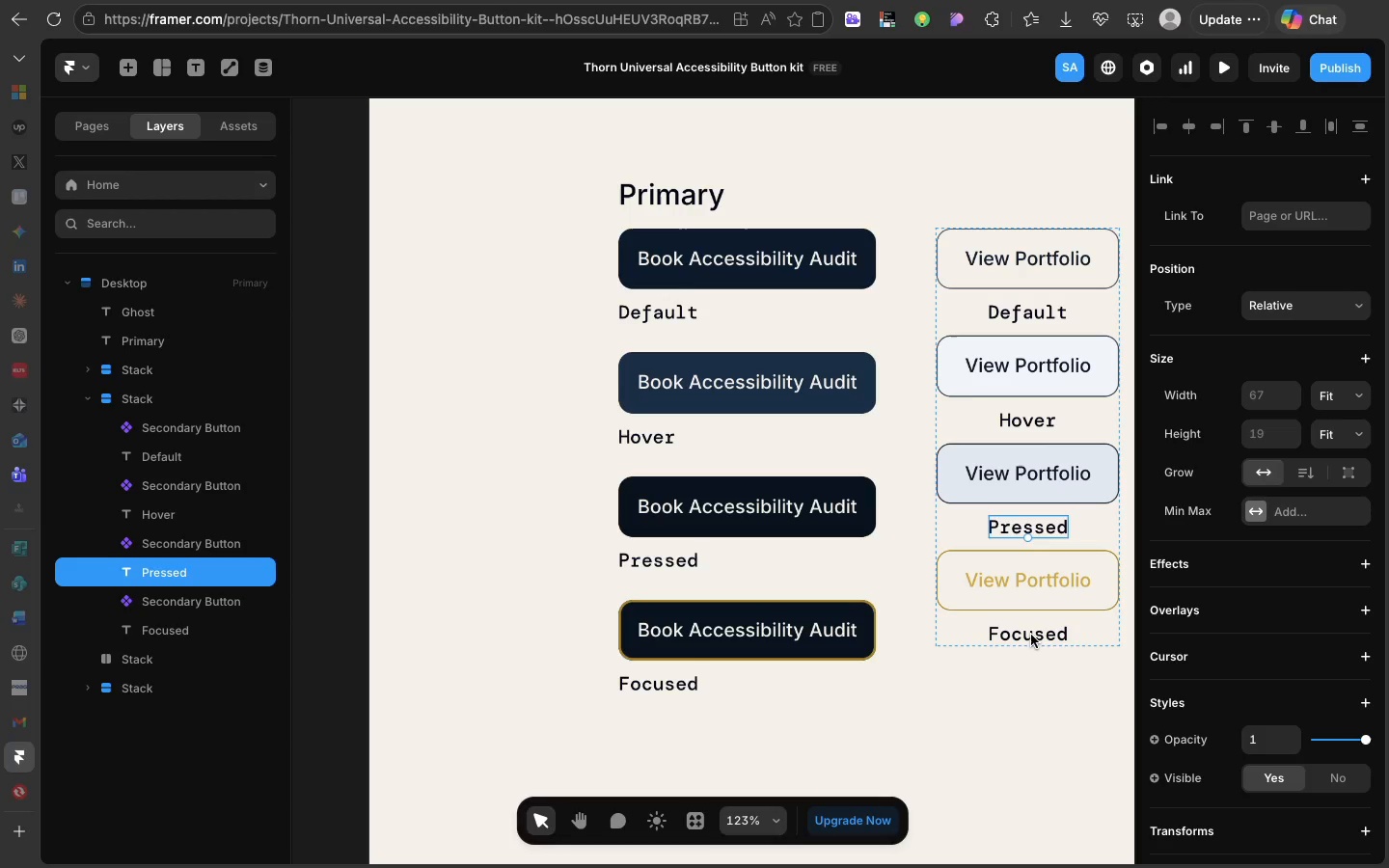 
key(ArrowUp)
 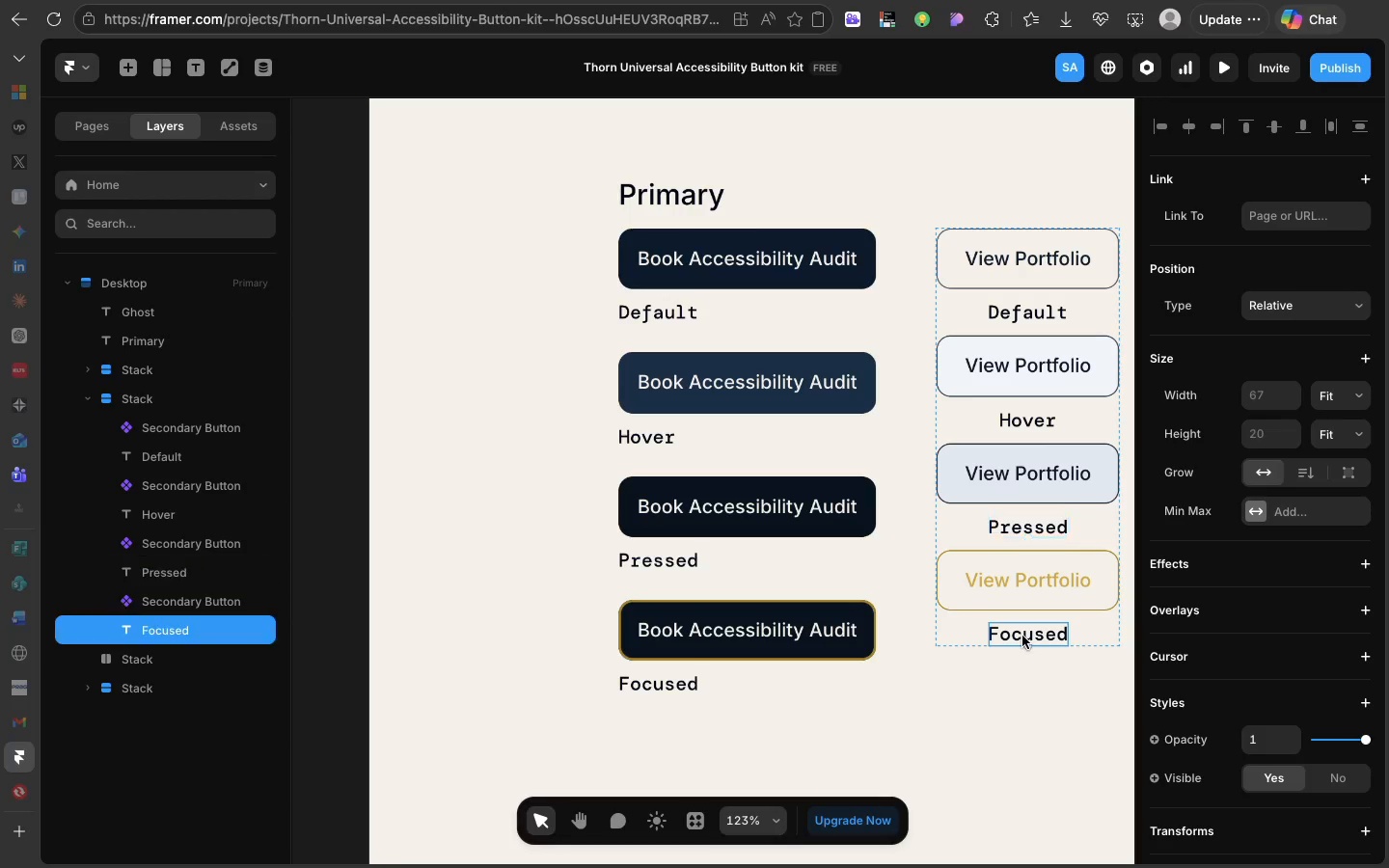 
left_click([1022, 636])
 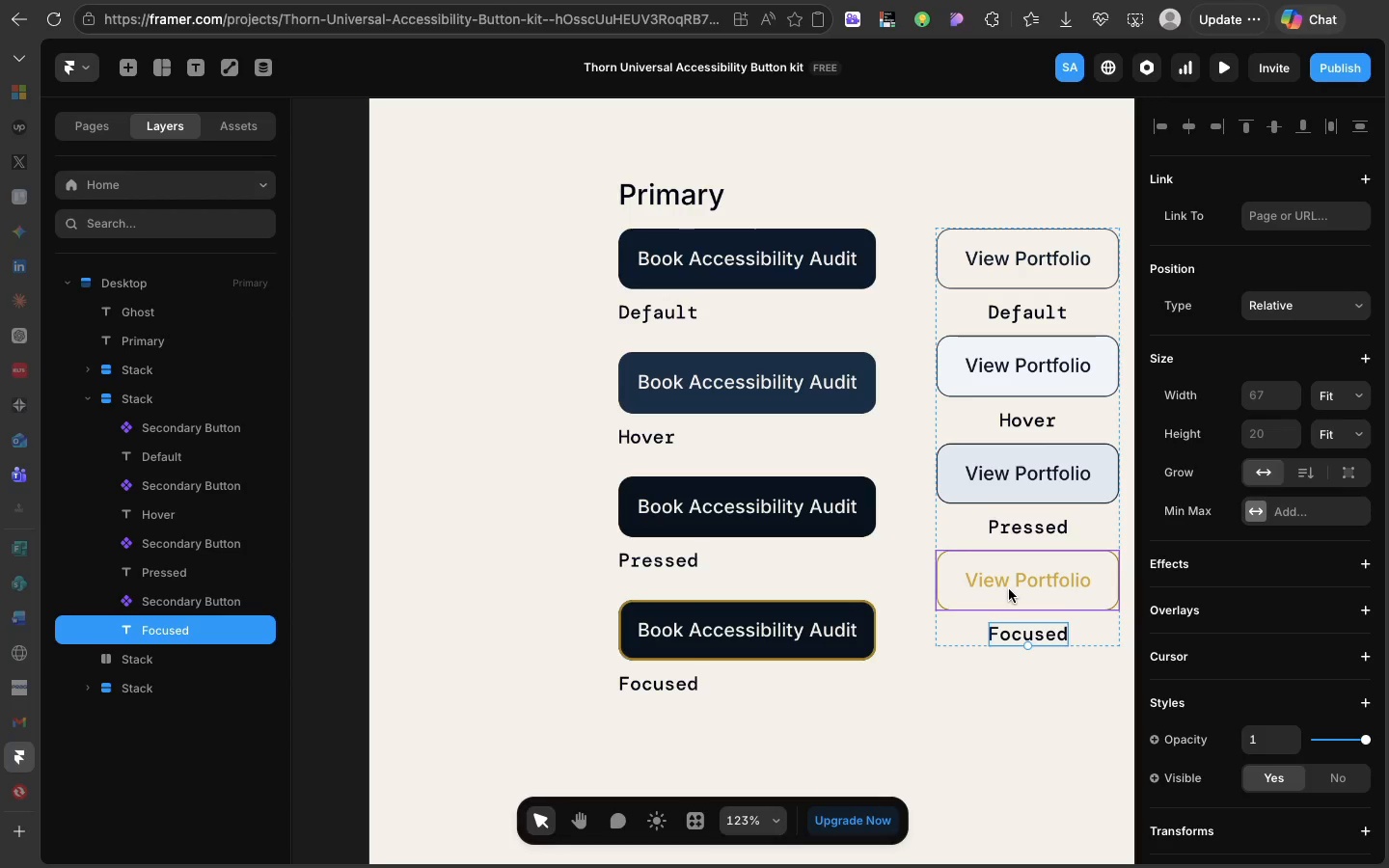 
hold_key(key=ShiftLeft, duration=0.87)
left_click([1009, 589])
 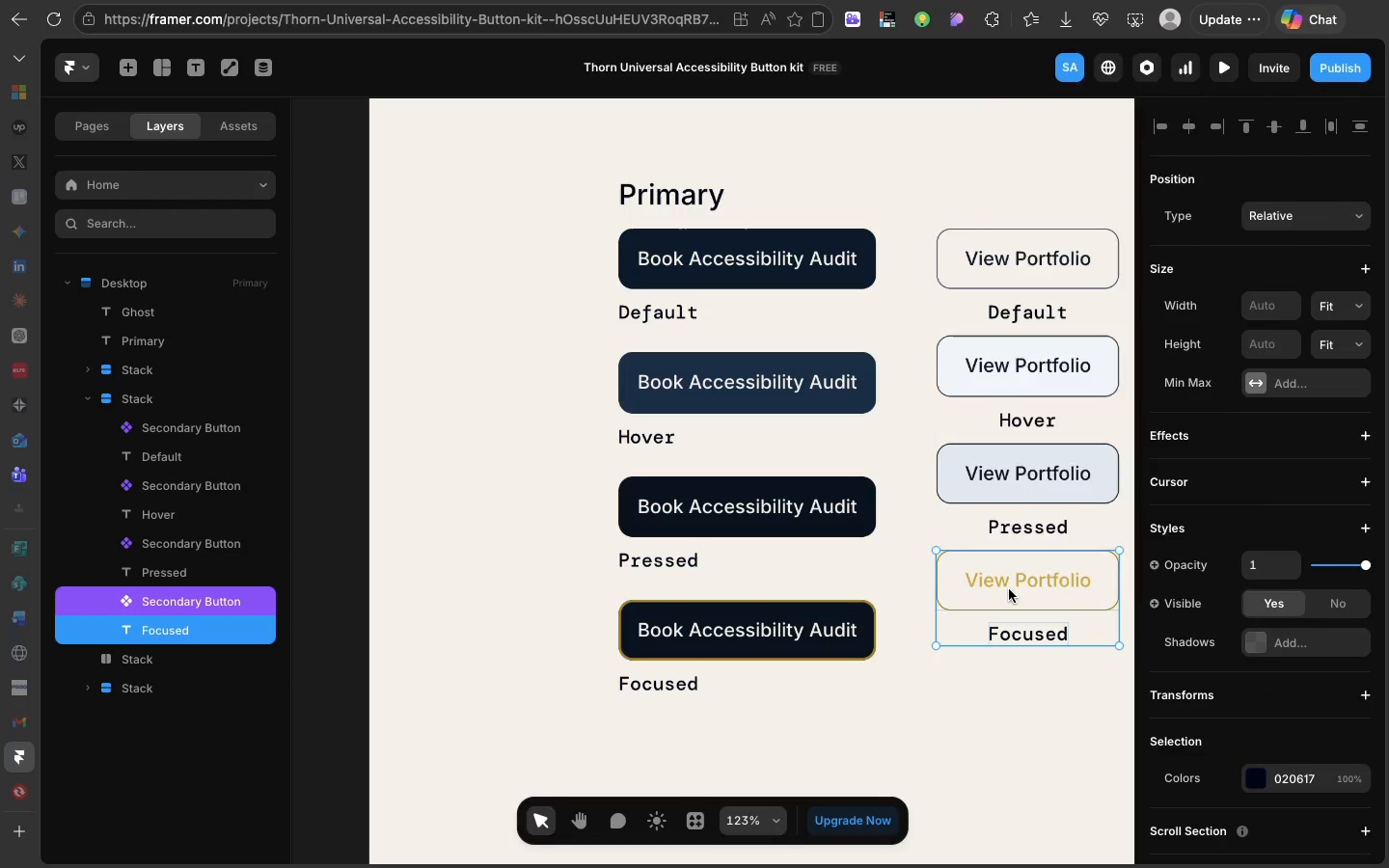 
right_click([1009, 589])
 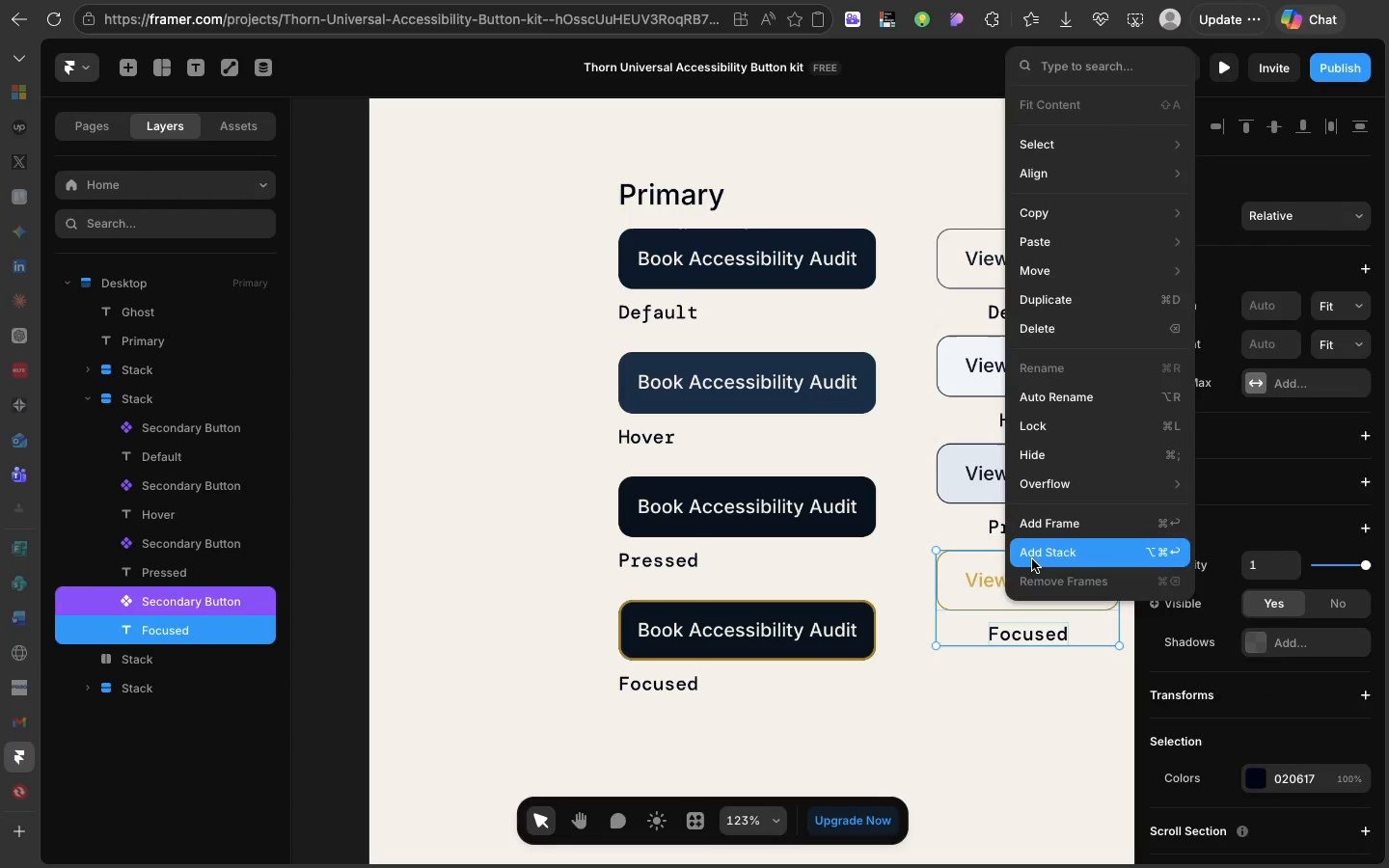 
left_click([1032, 559])
 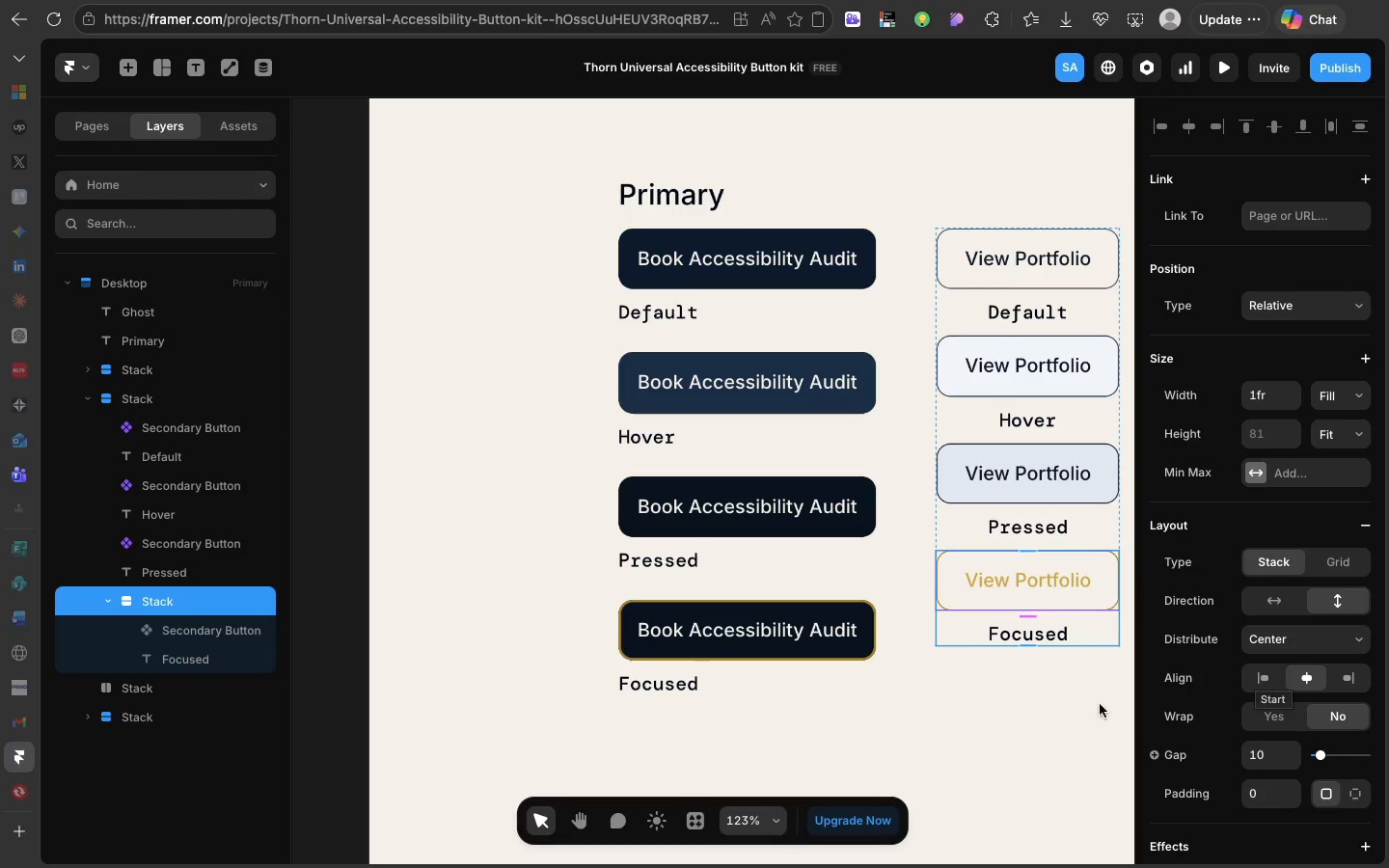 
wait(7.1)
 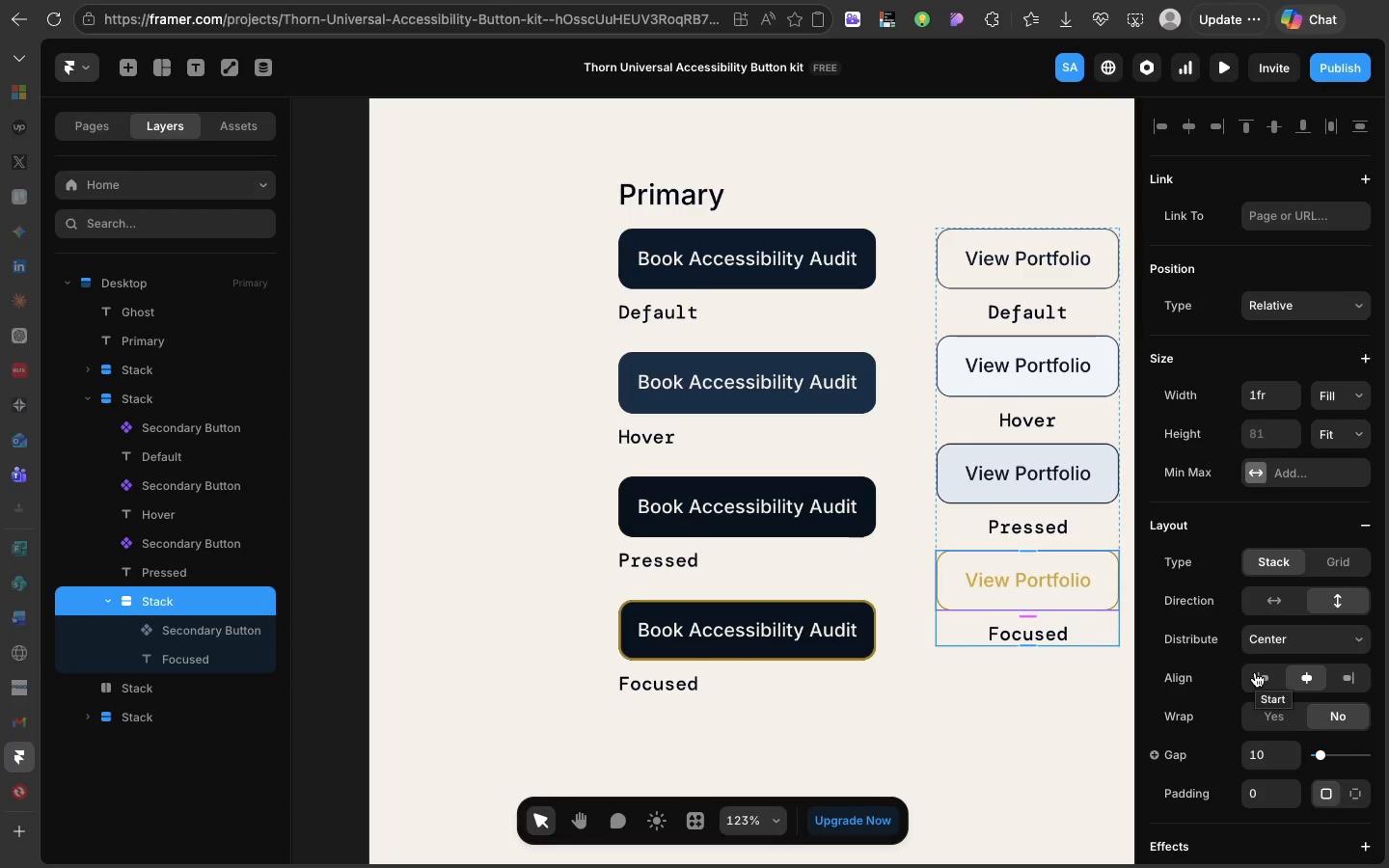 
left_click([1258, 684])
 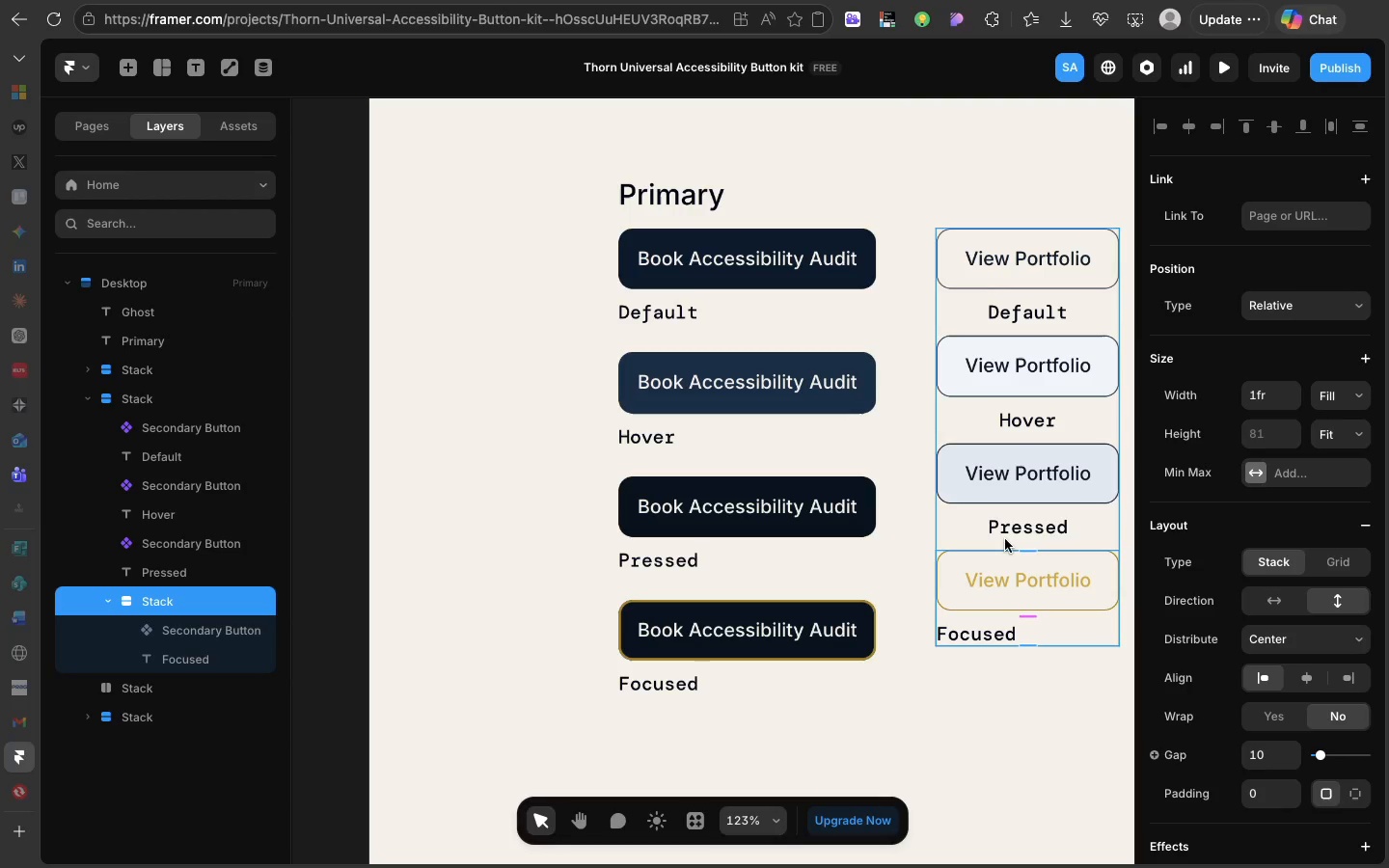 
left_click([1008, 533])
 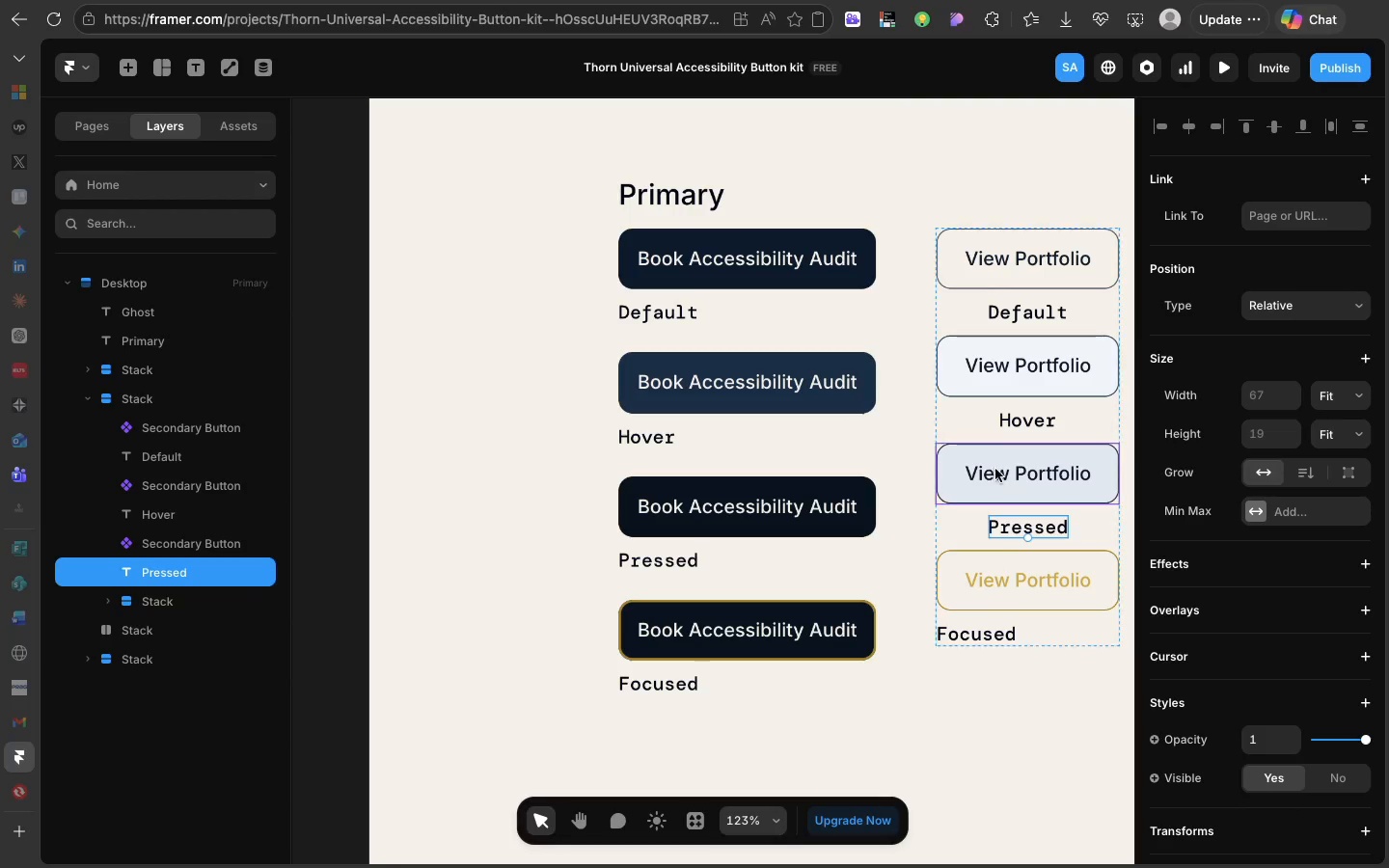 
hold_key(key=ShiftLeft, duration=0.88)
left_click([994, 466])
 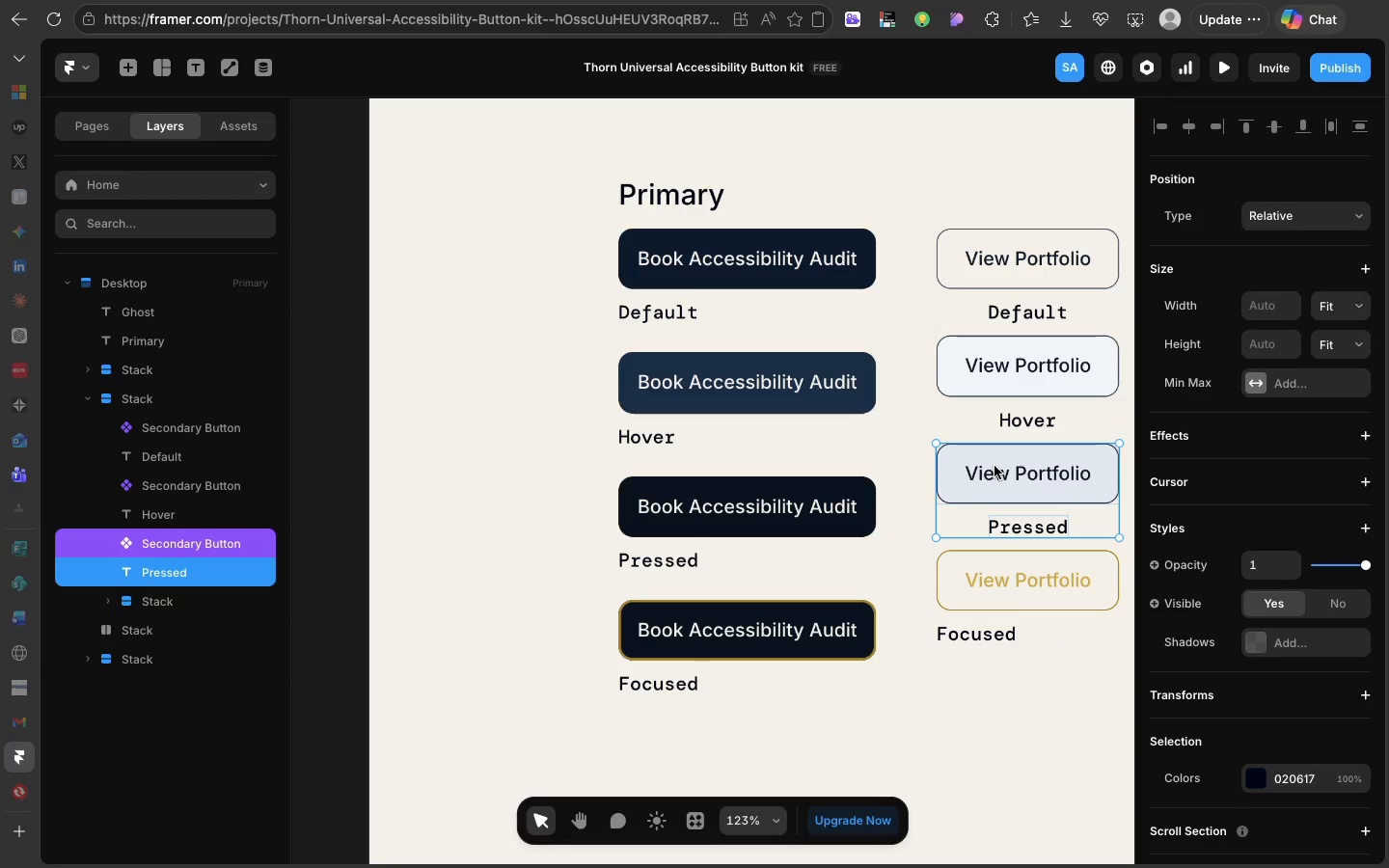 
key(Shift+A)
 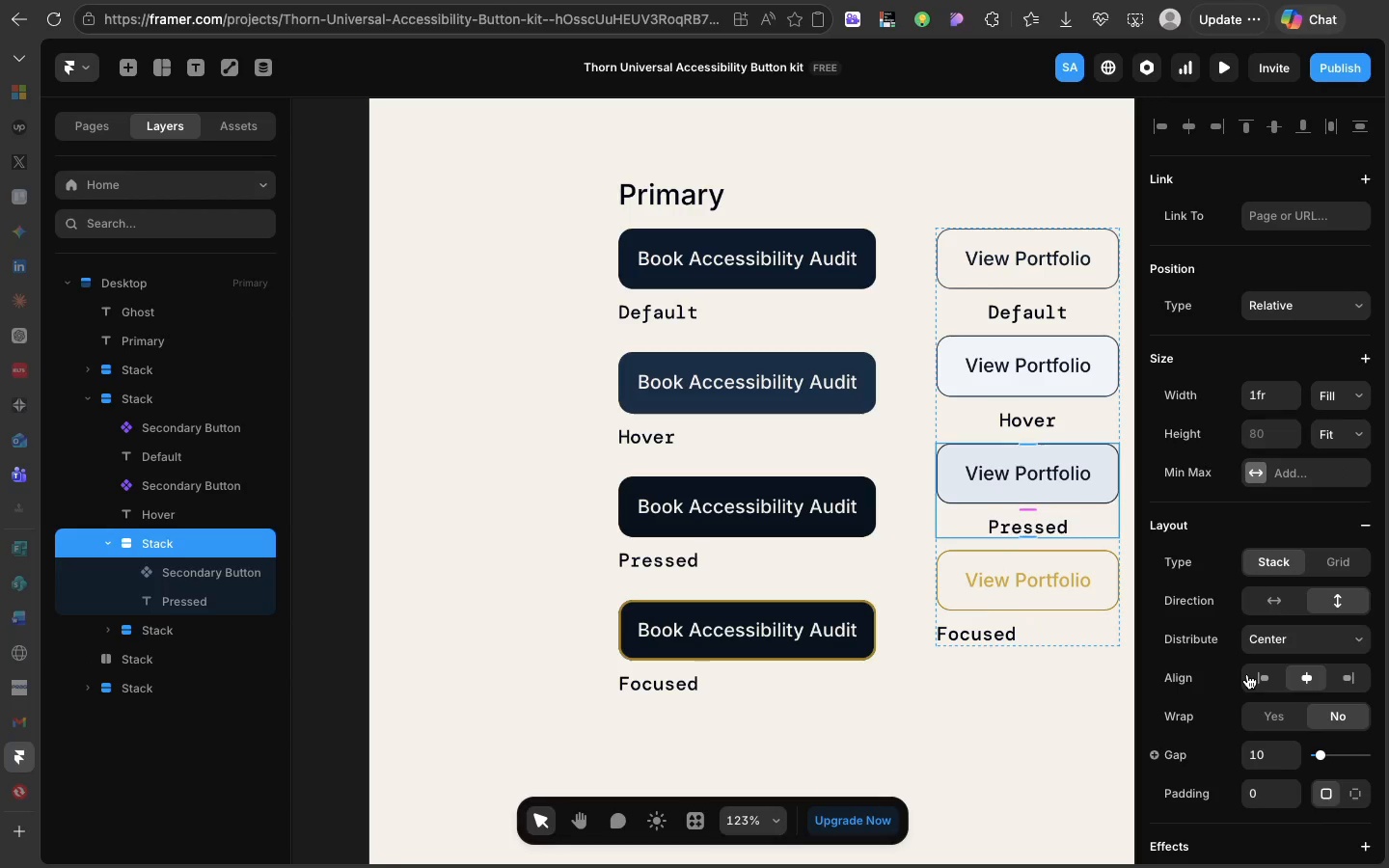 
left_click([1247, 674])
 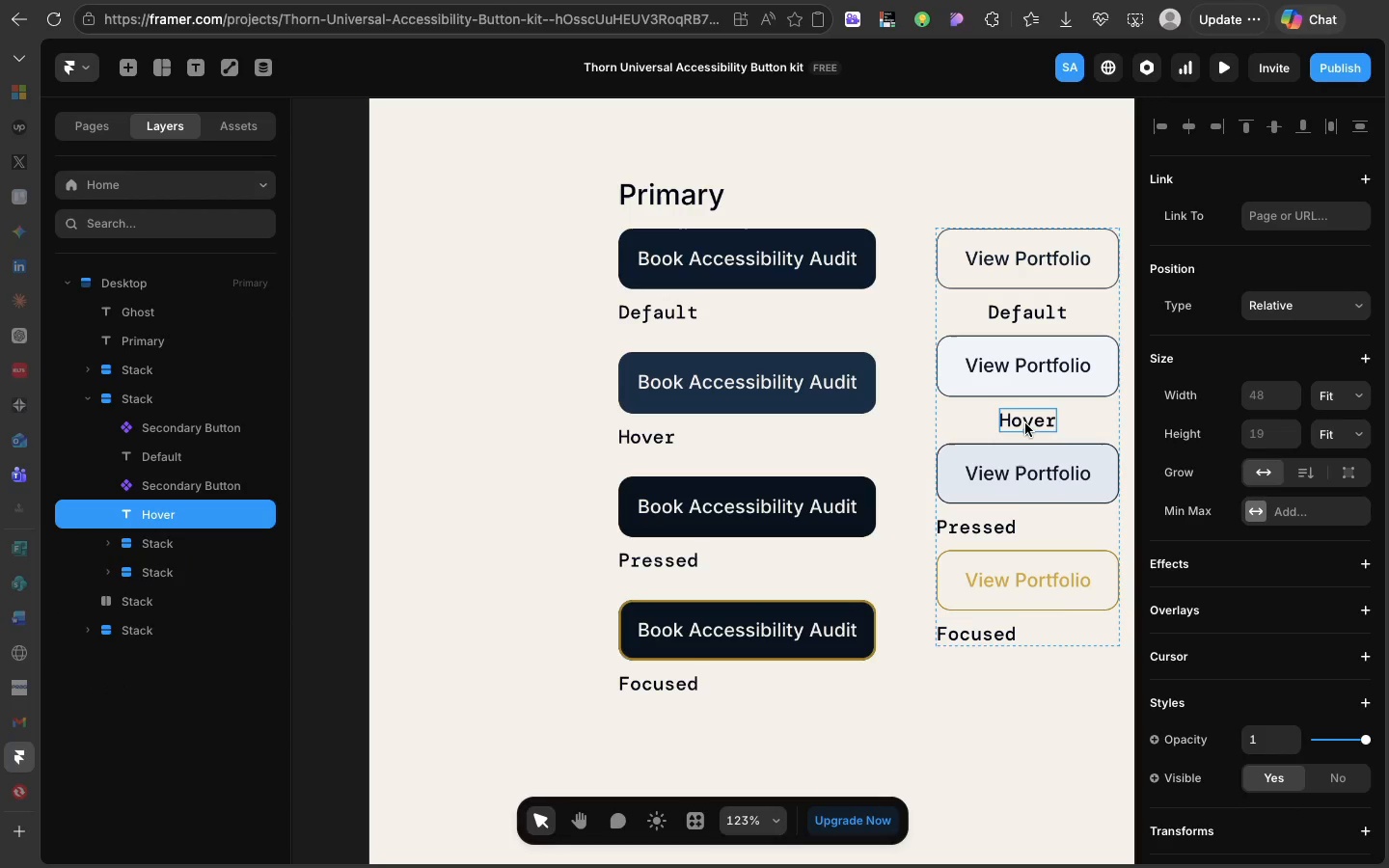 
left_click([1025, 423])
 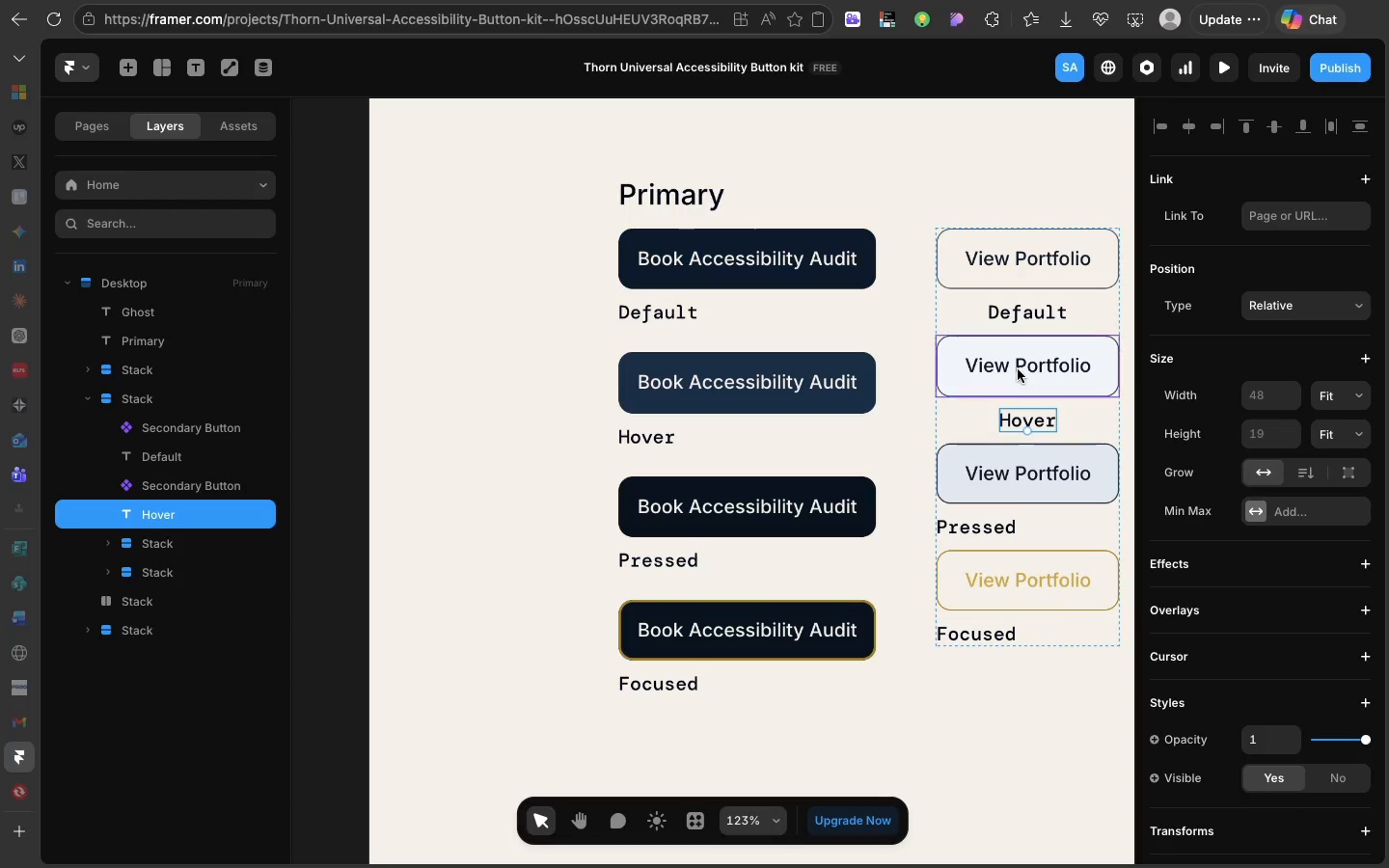 
hold_key(key=ShiftLeft, duration=0.85)
left_click([1018, 368])
 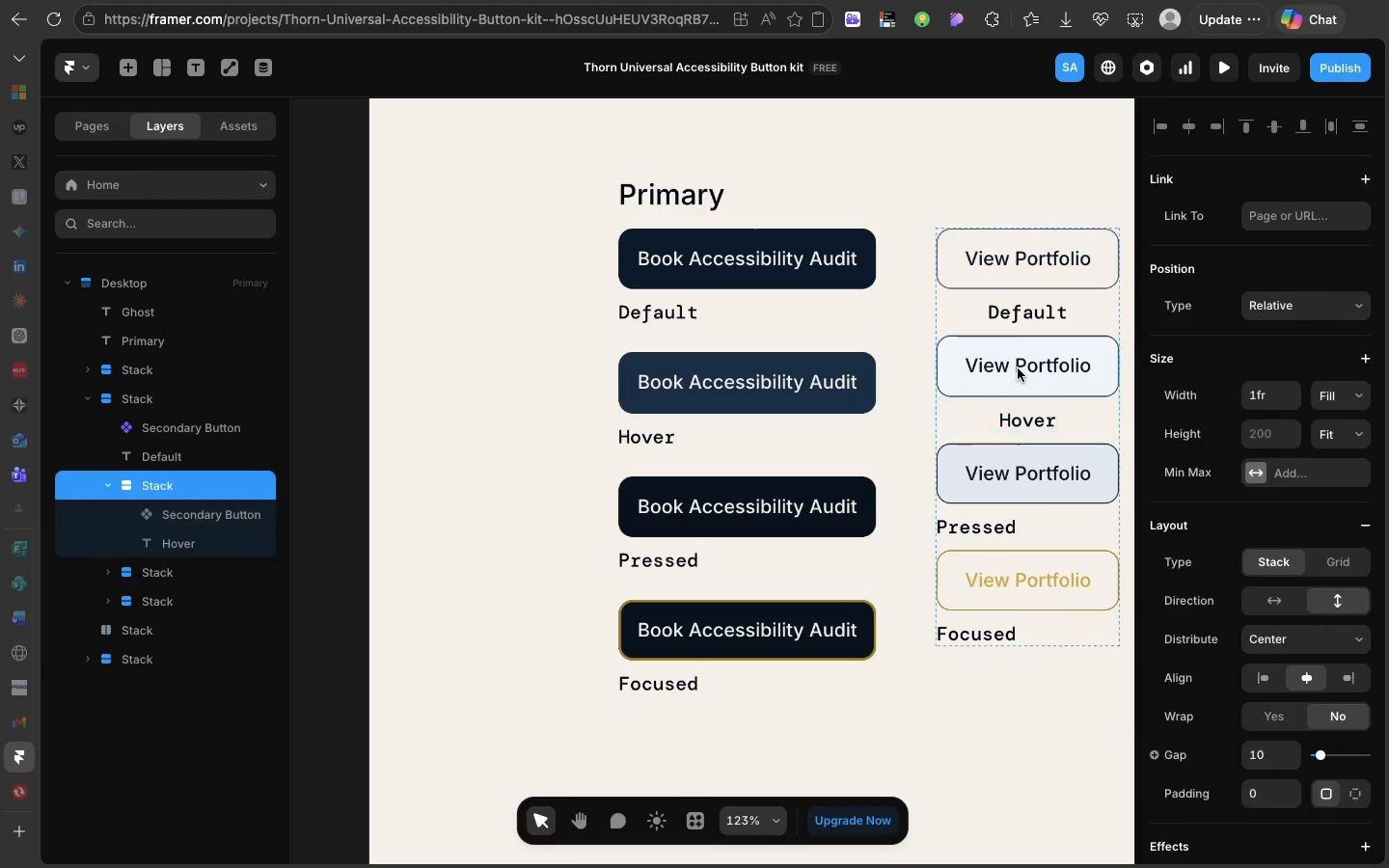 
key(Shift+A)
 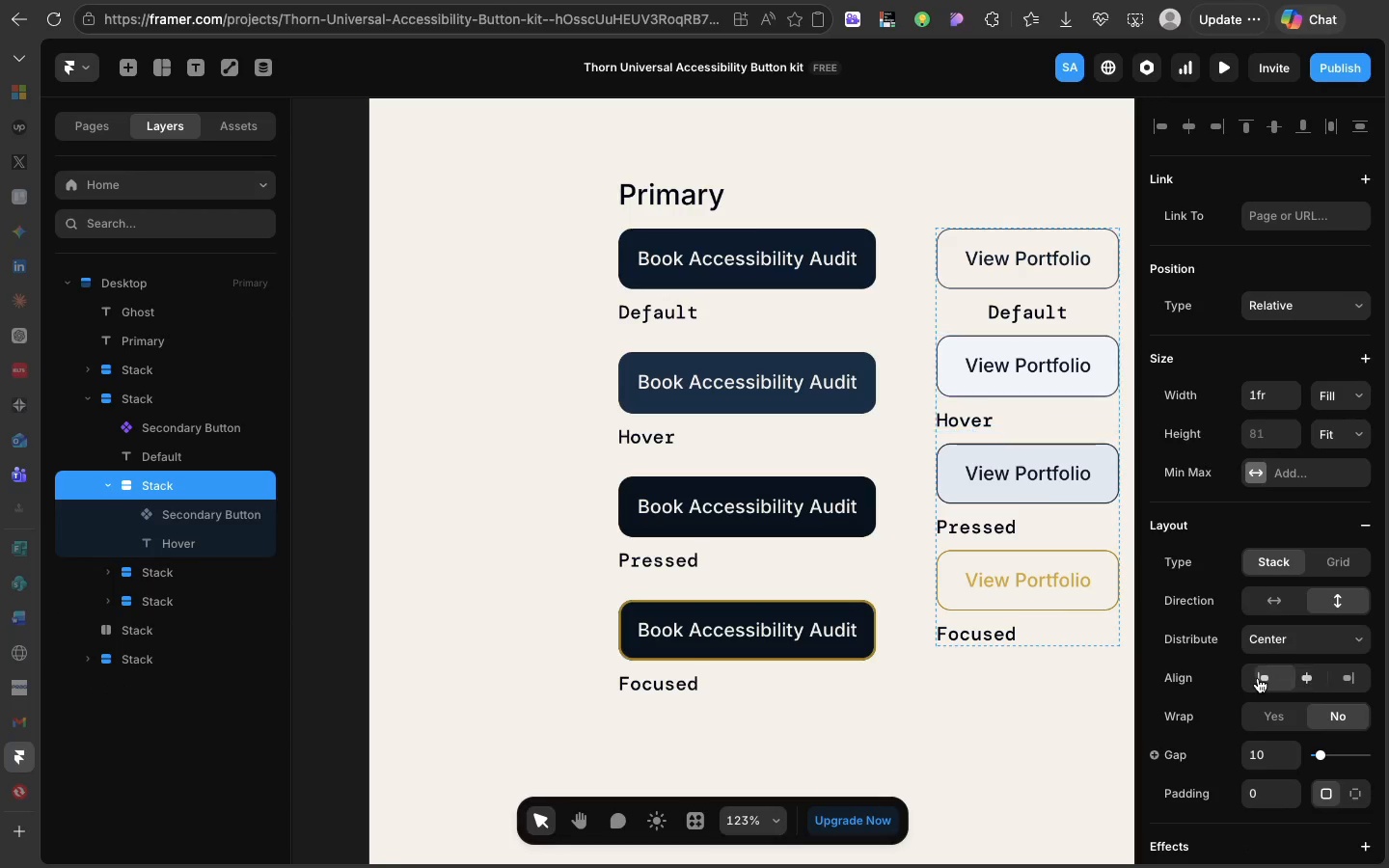 
left_click([1258, 678])
 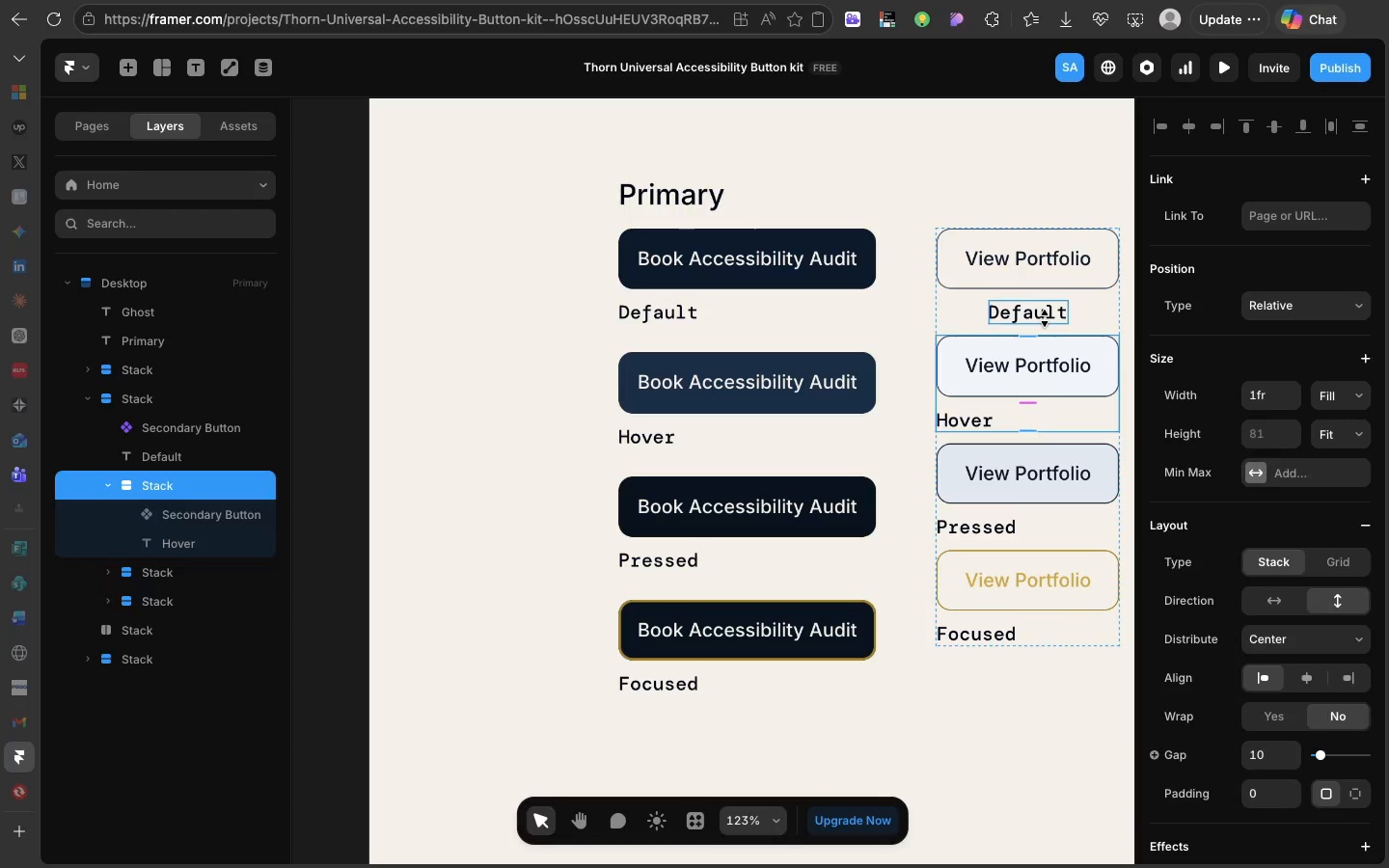 
left_click([1045, 318])
 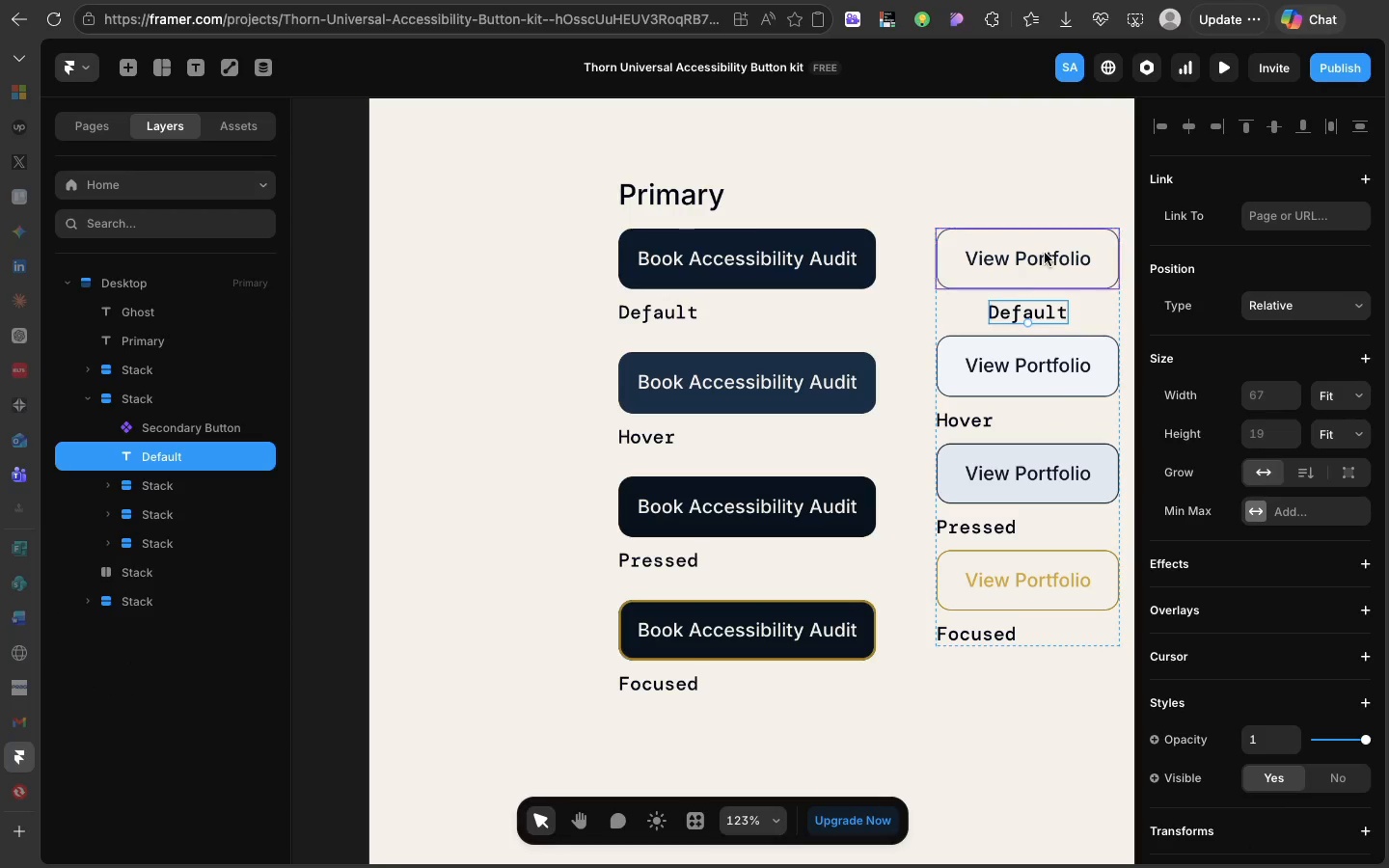 
hold_key(key=ShiftLeft, duration=0.9)
left_click([1045, 253])
 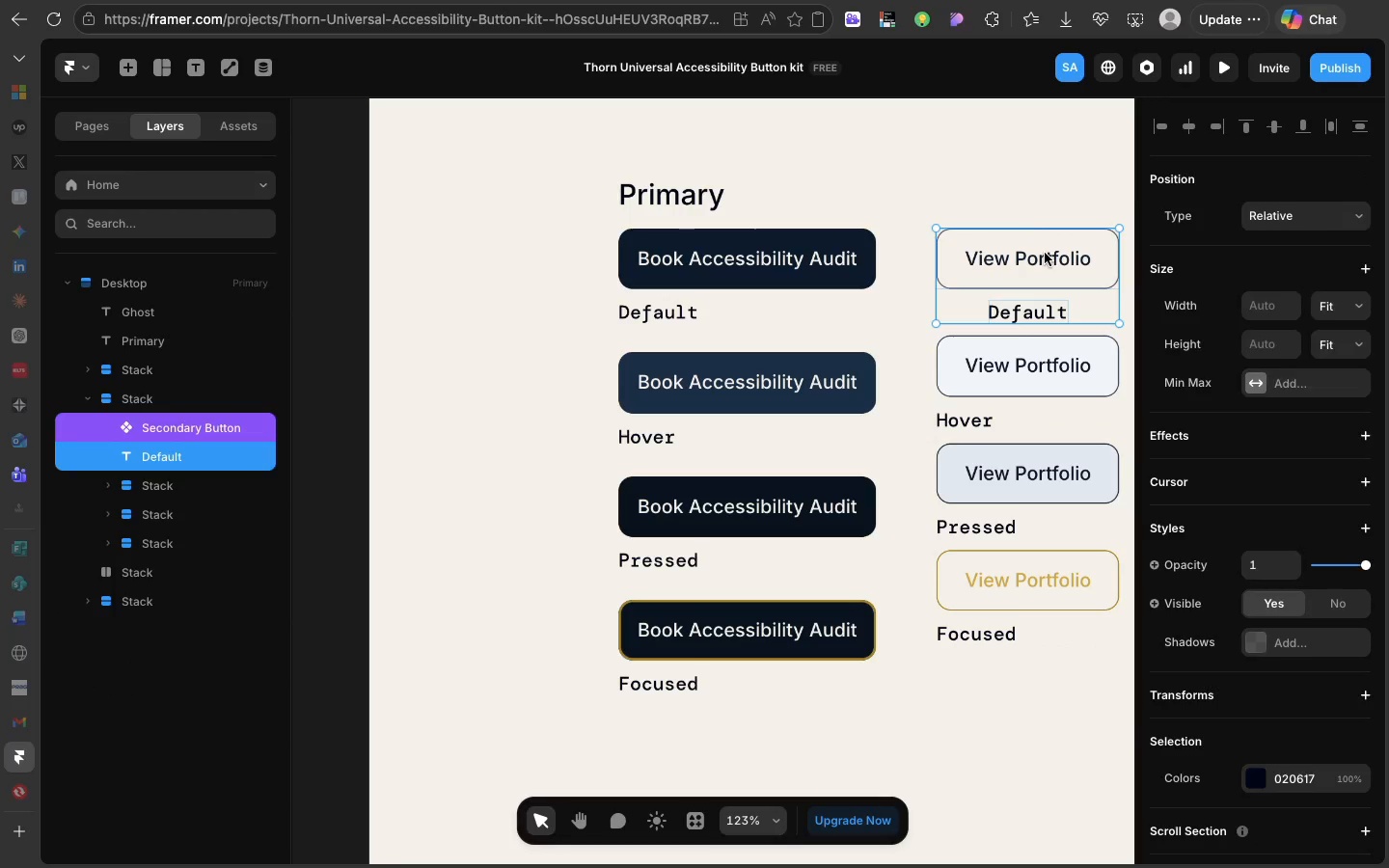 
key(Shift+A)
 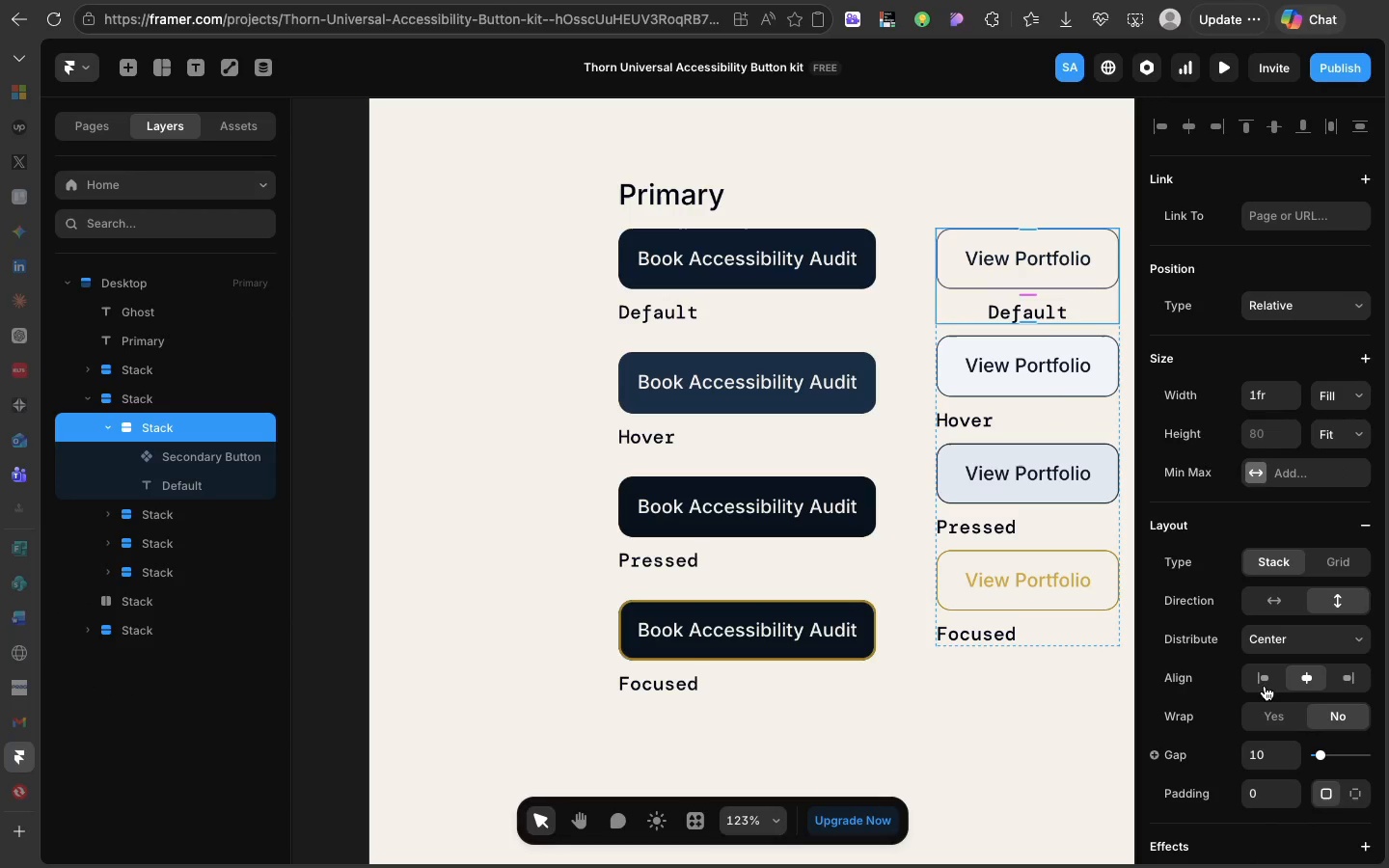 
left_click([1265, 686])
 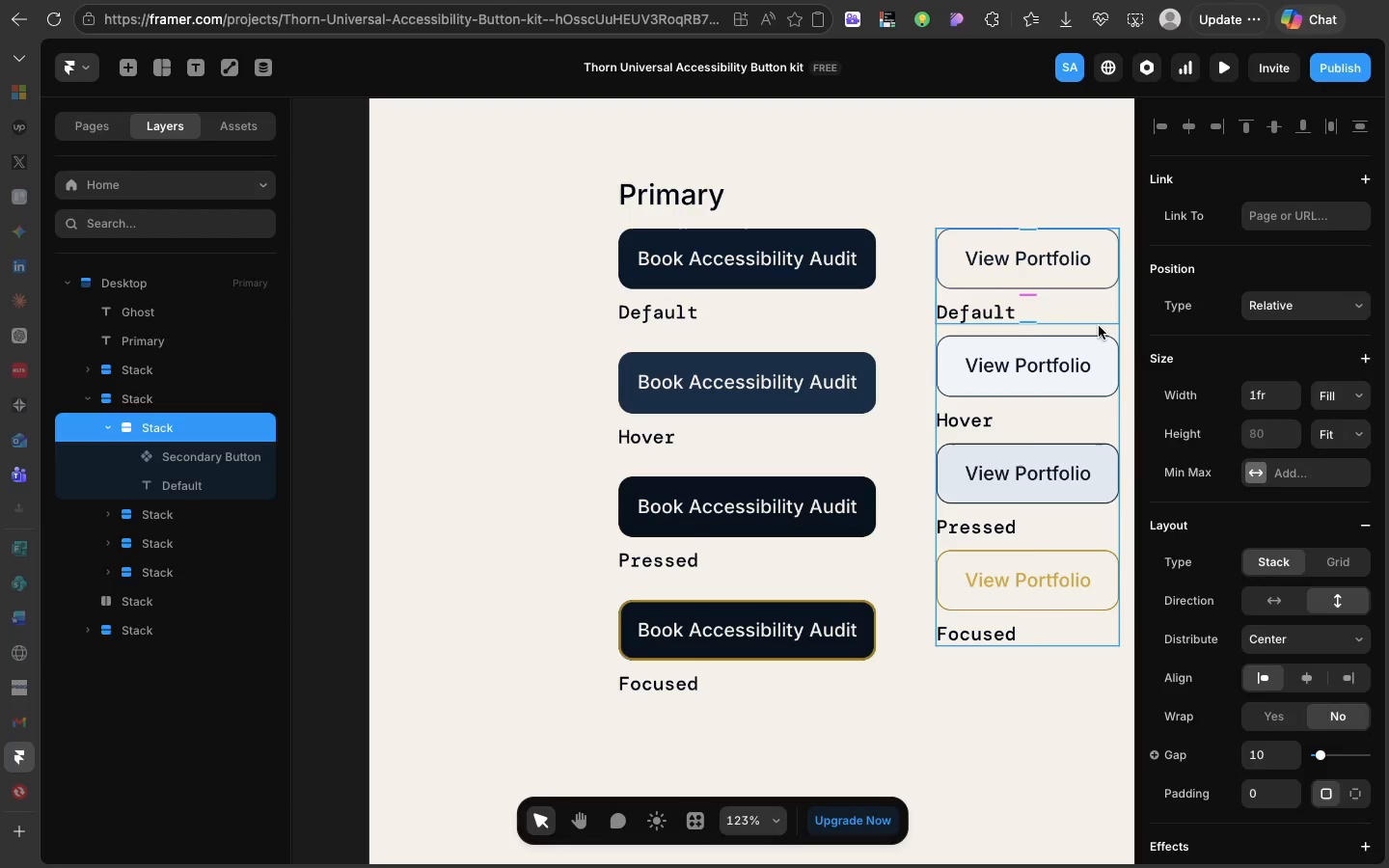 
left_click([1099, 326])
 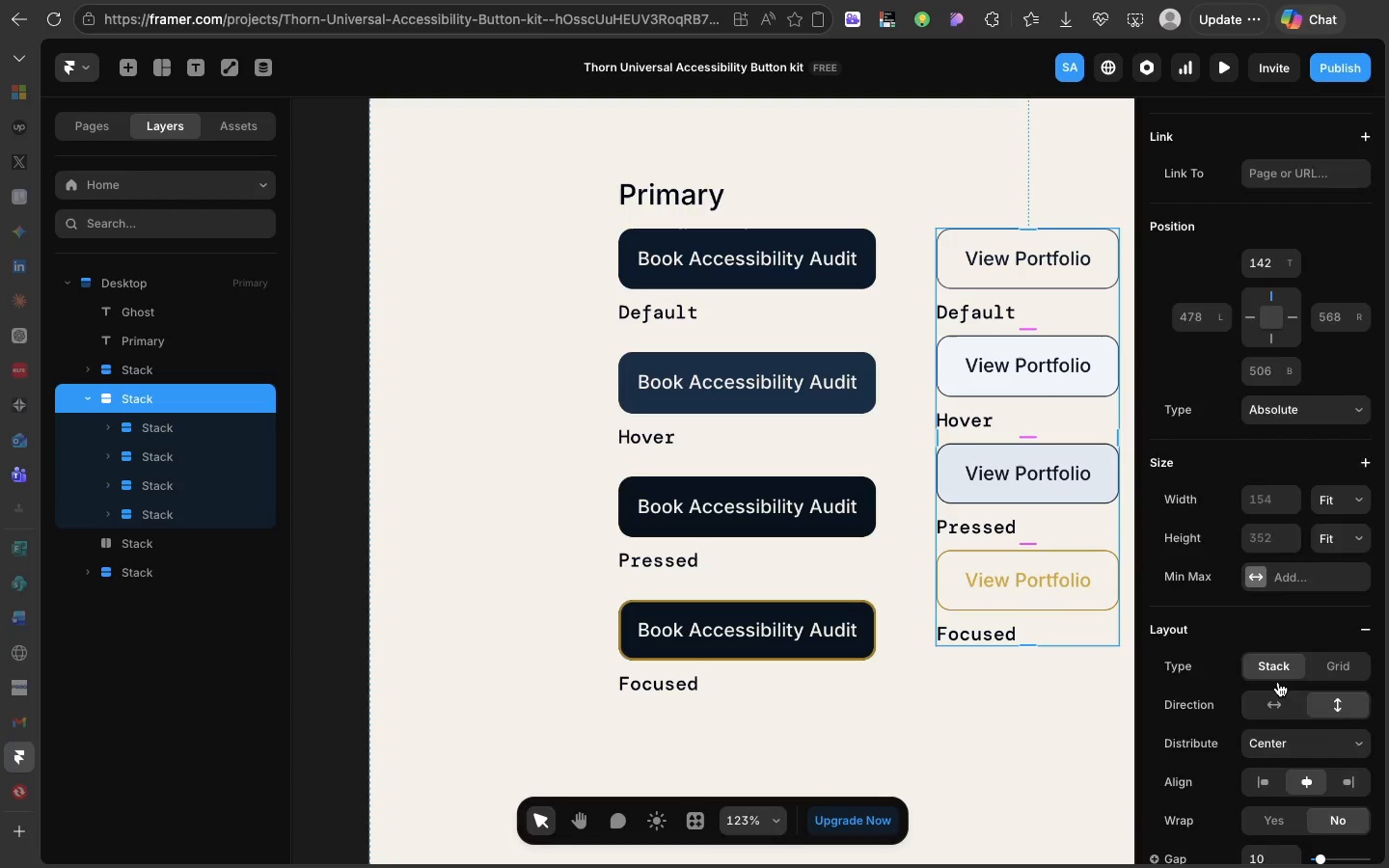 
scroll: coordinate [1278, 682], scroll_direction: down, amount: 27.0
 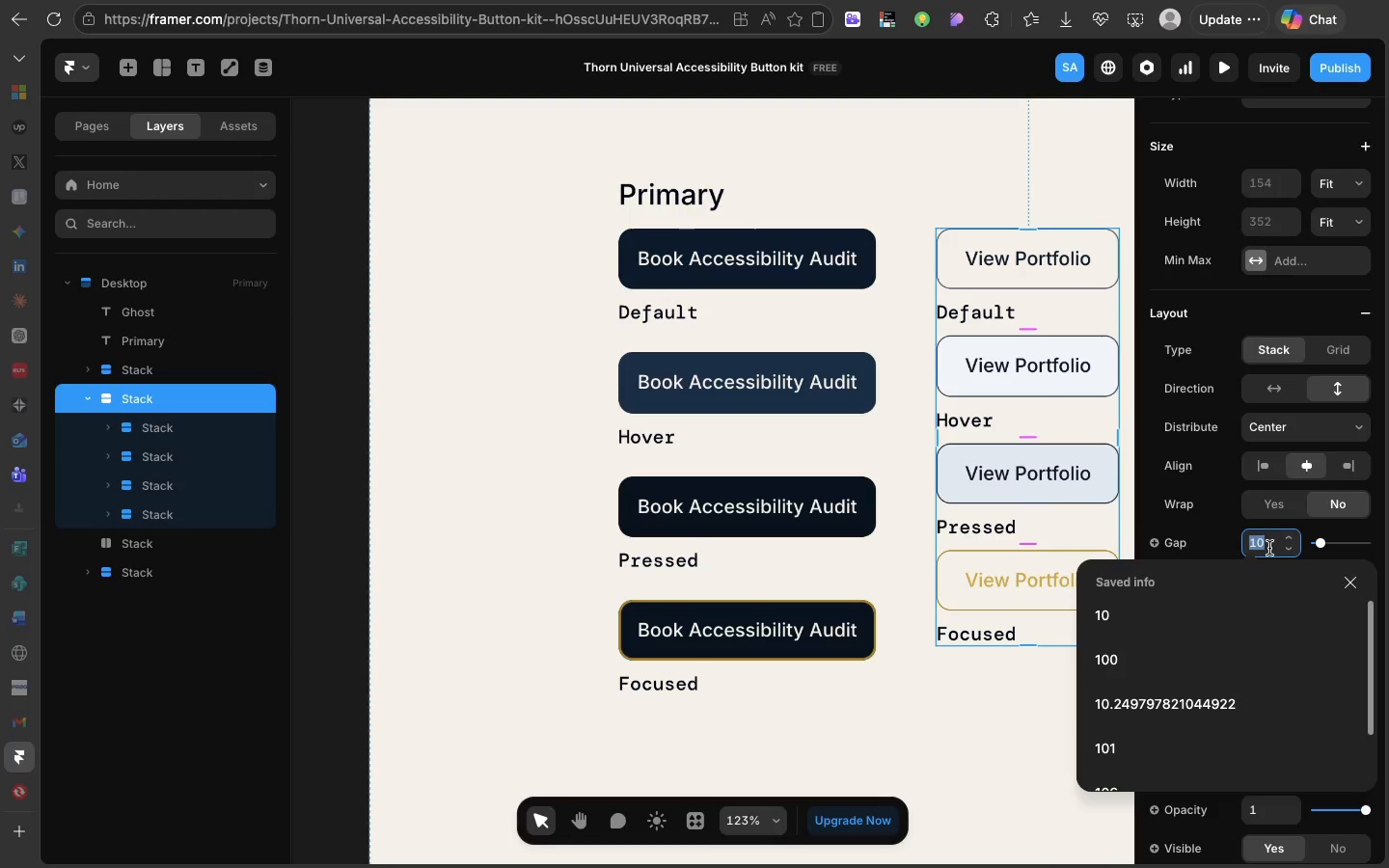 
left_click([1269, 548])
 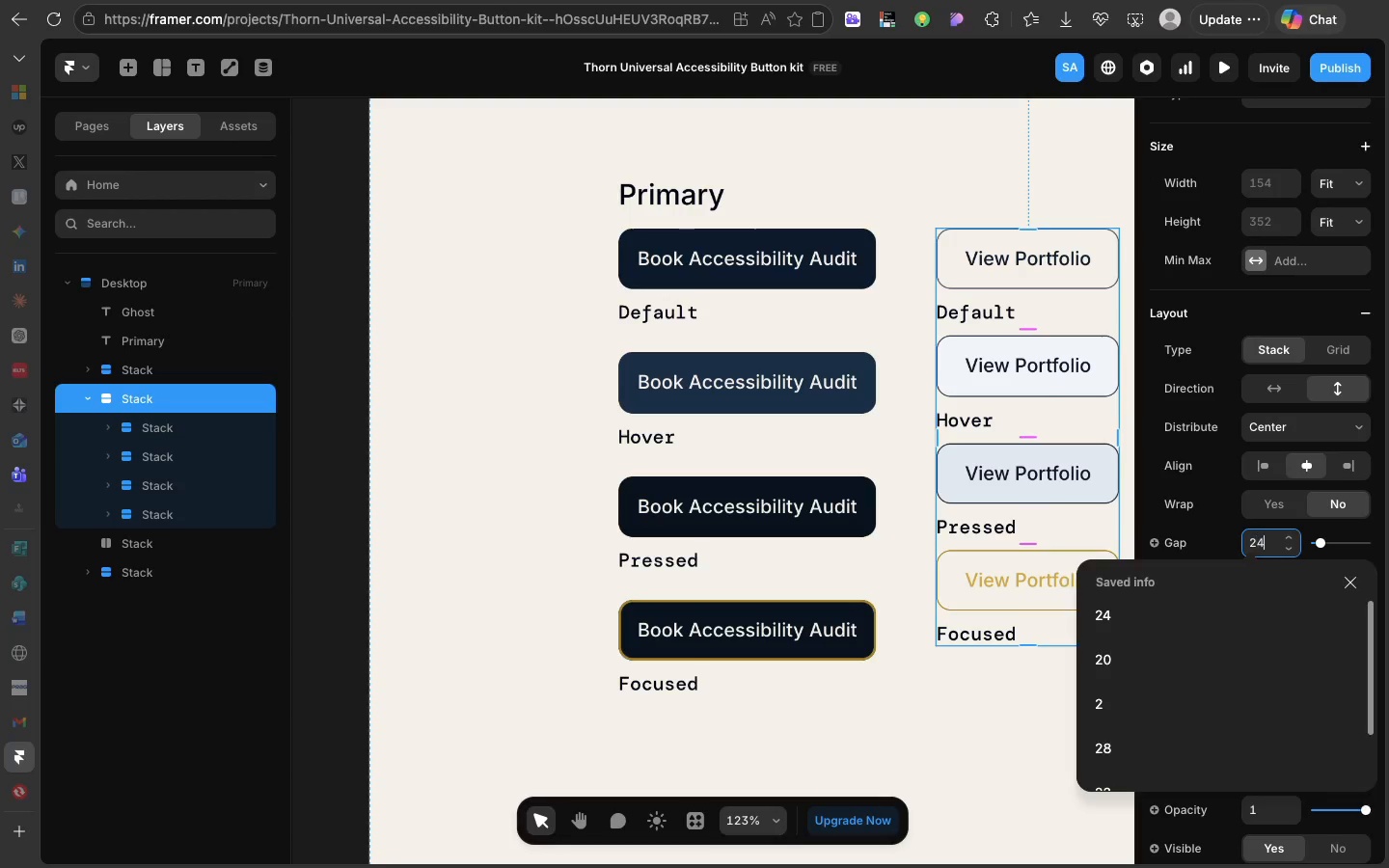 
type(24)
 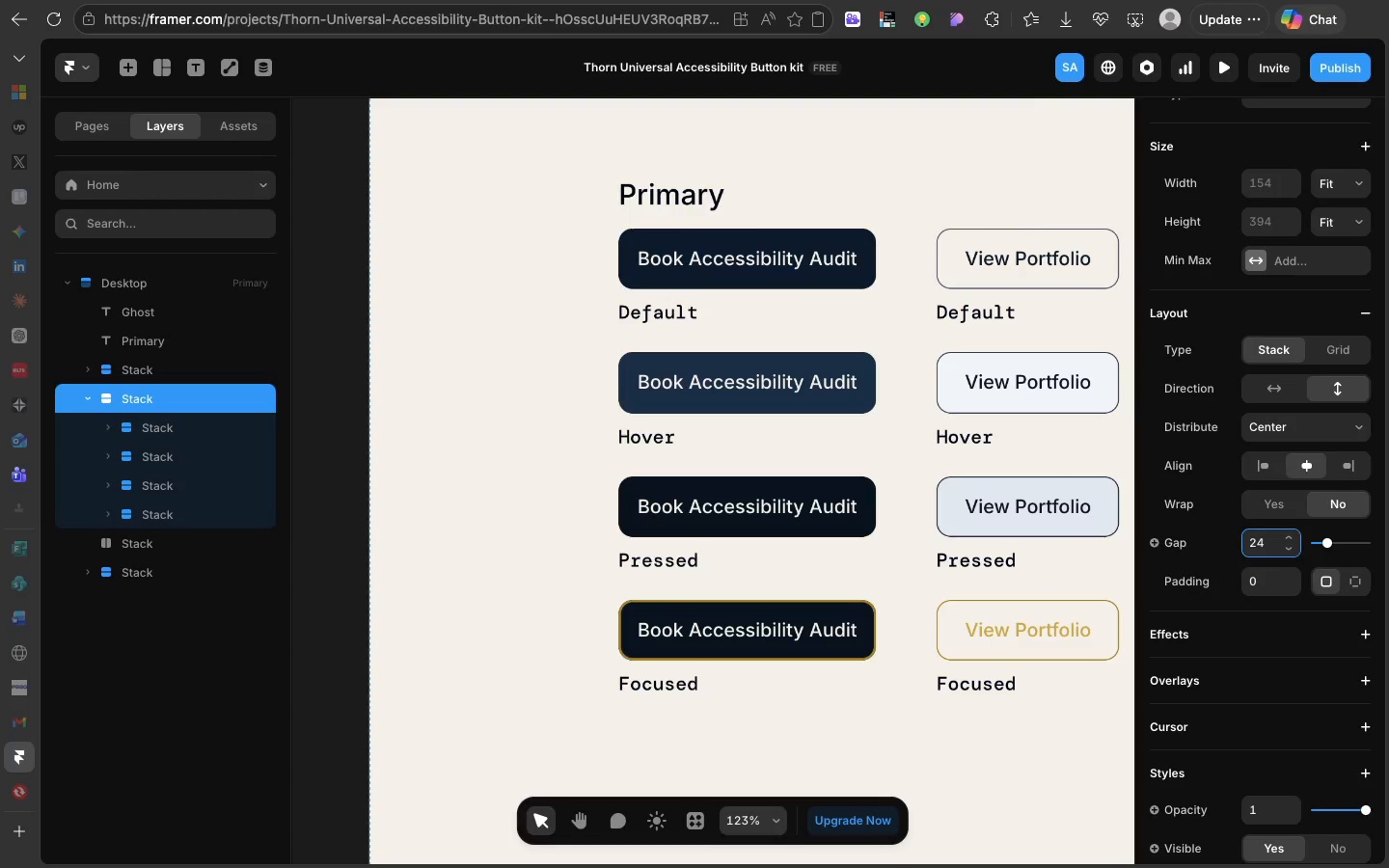 
hold_key(key=Enter, duration=0.32)
 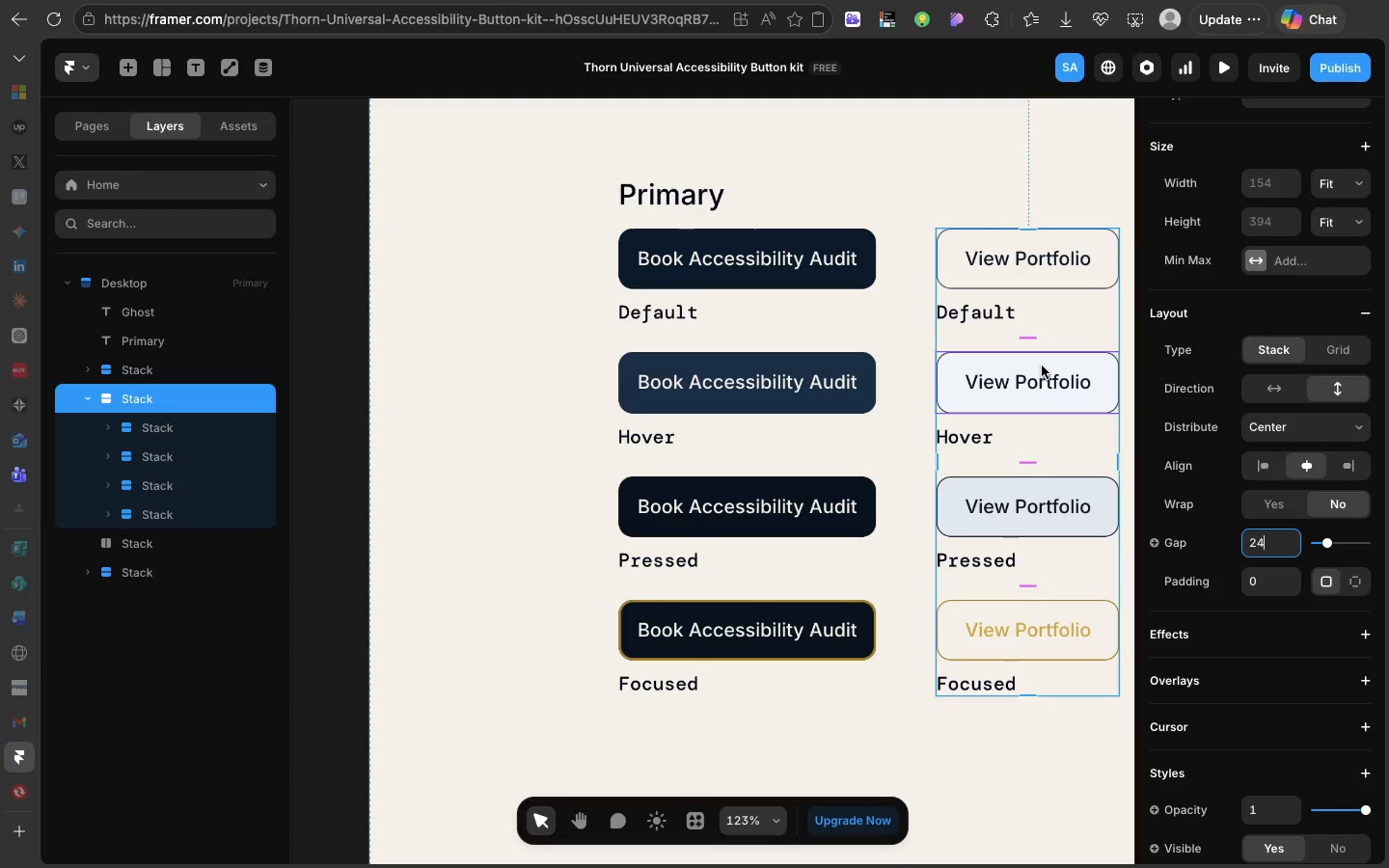 
wait(5.28)
 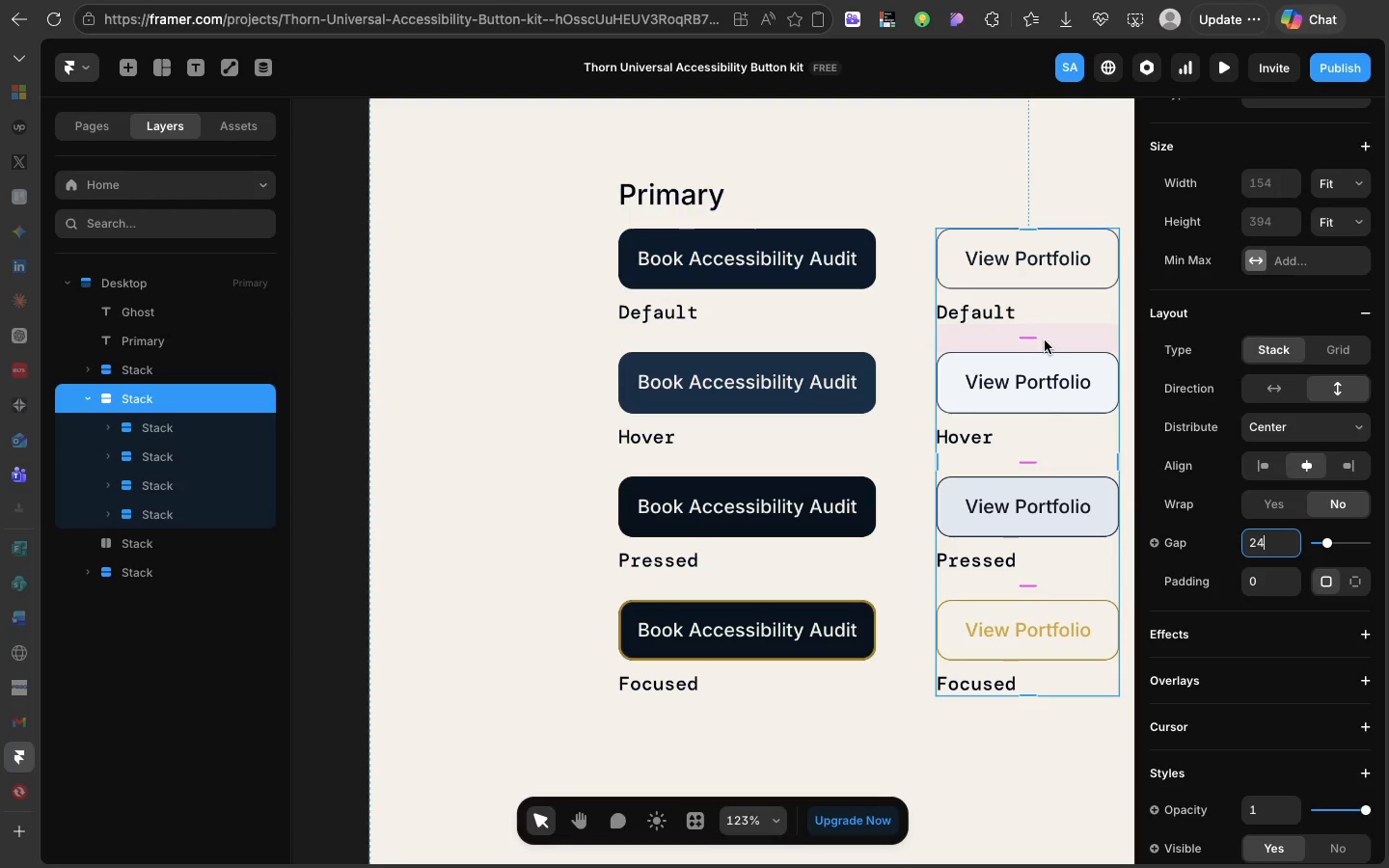 
left_click([1029, 428])
 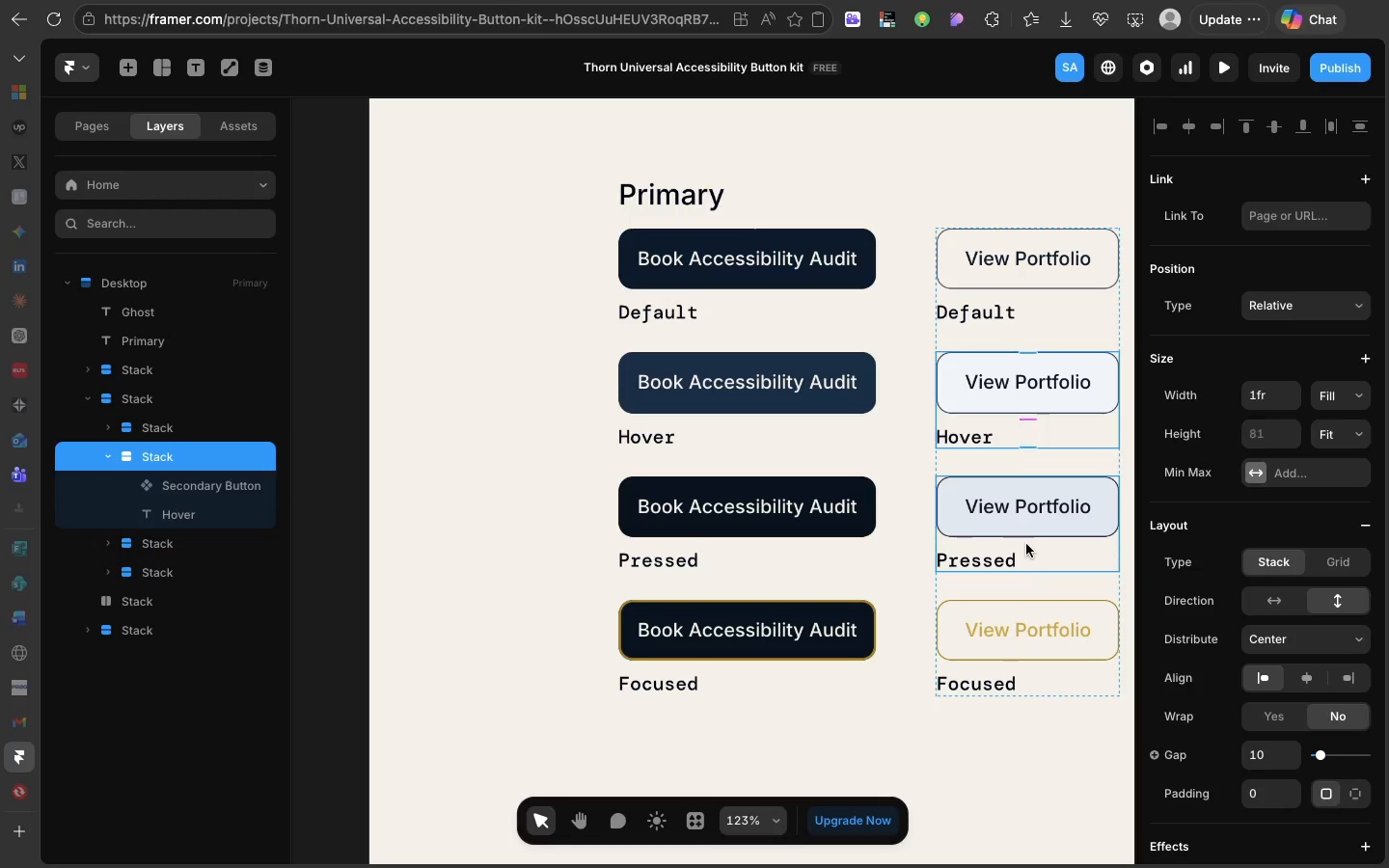 
left_click([1026, 543])
 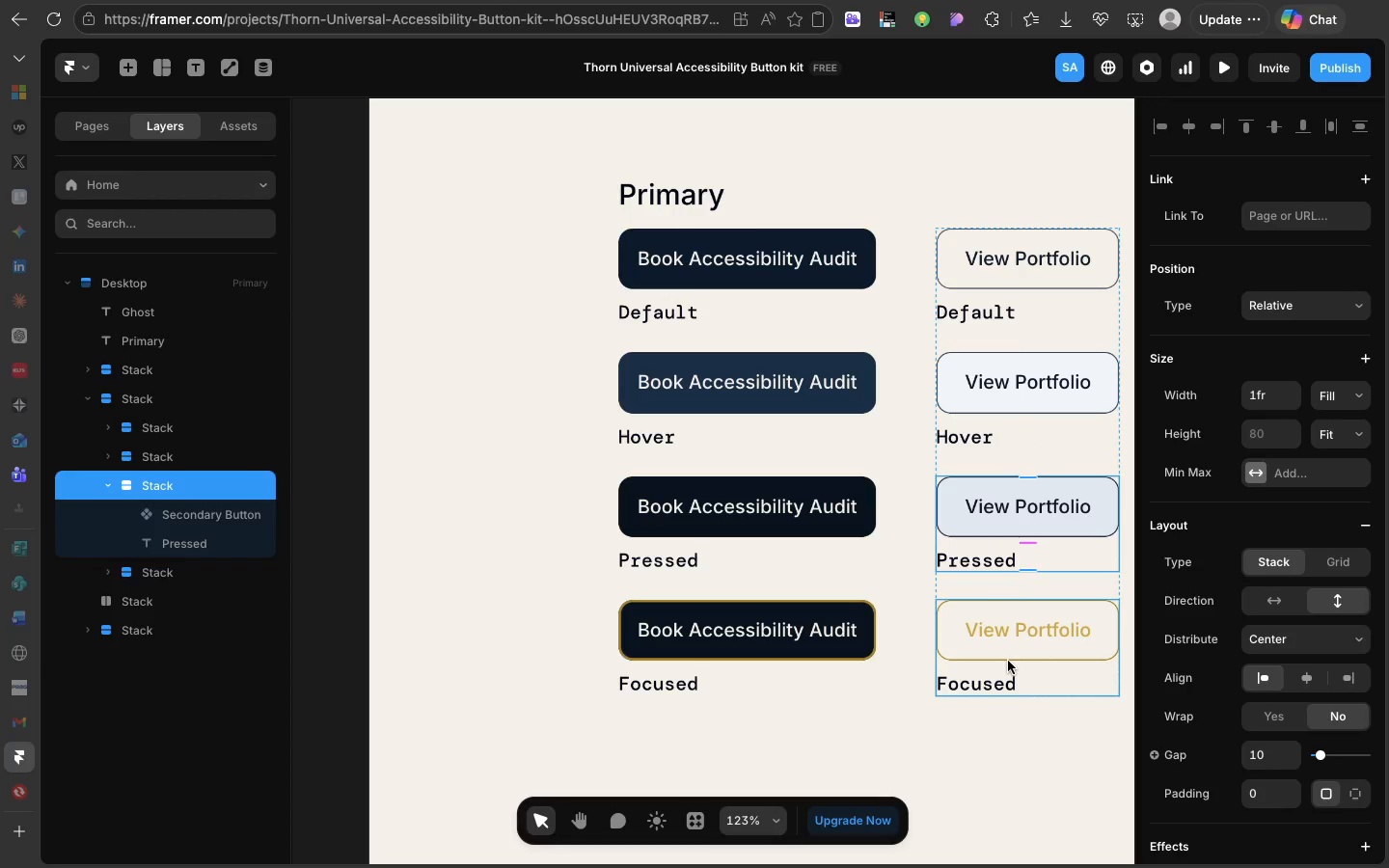 
left_click([1008, 661])
 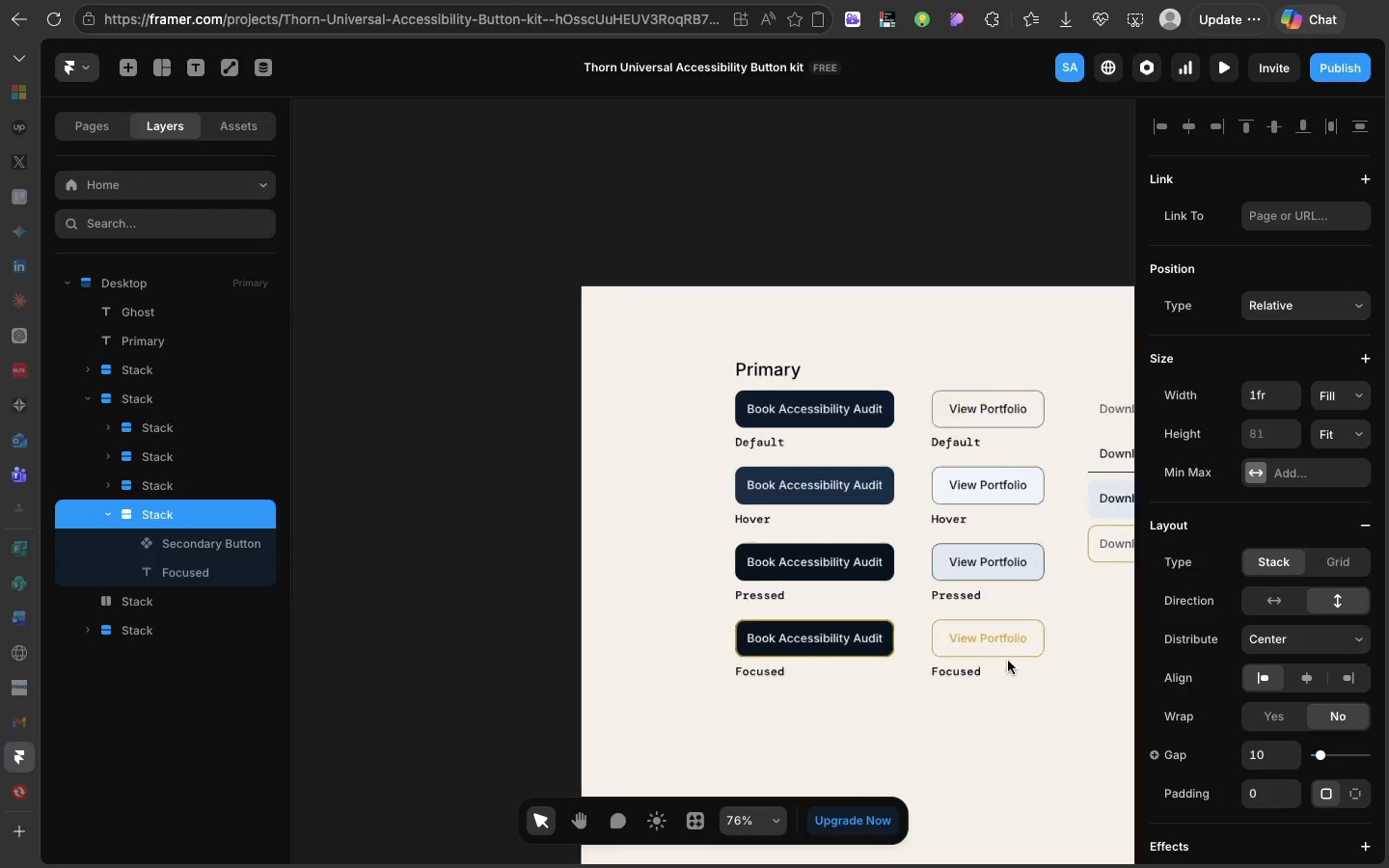 
scroll: coordinate [1008, 661], scroll_direction: down, amount: 27.0
 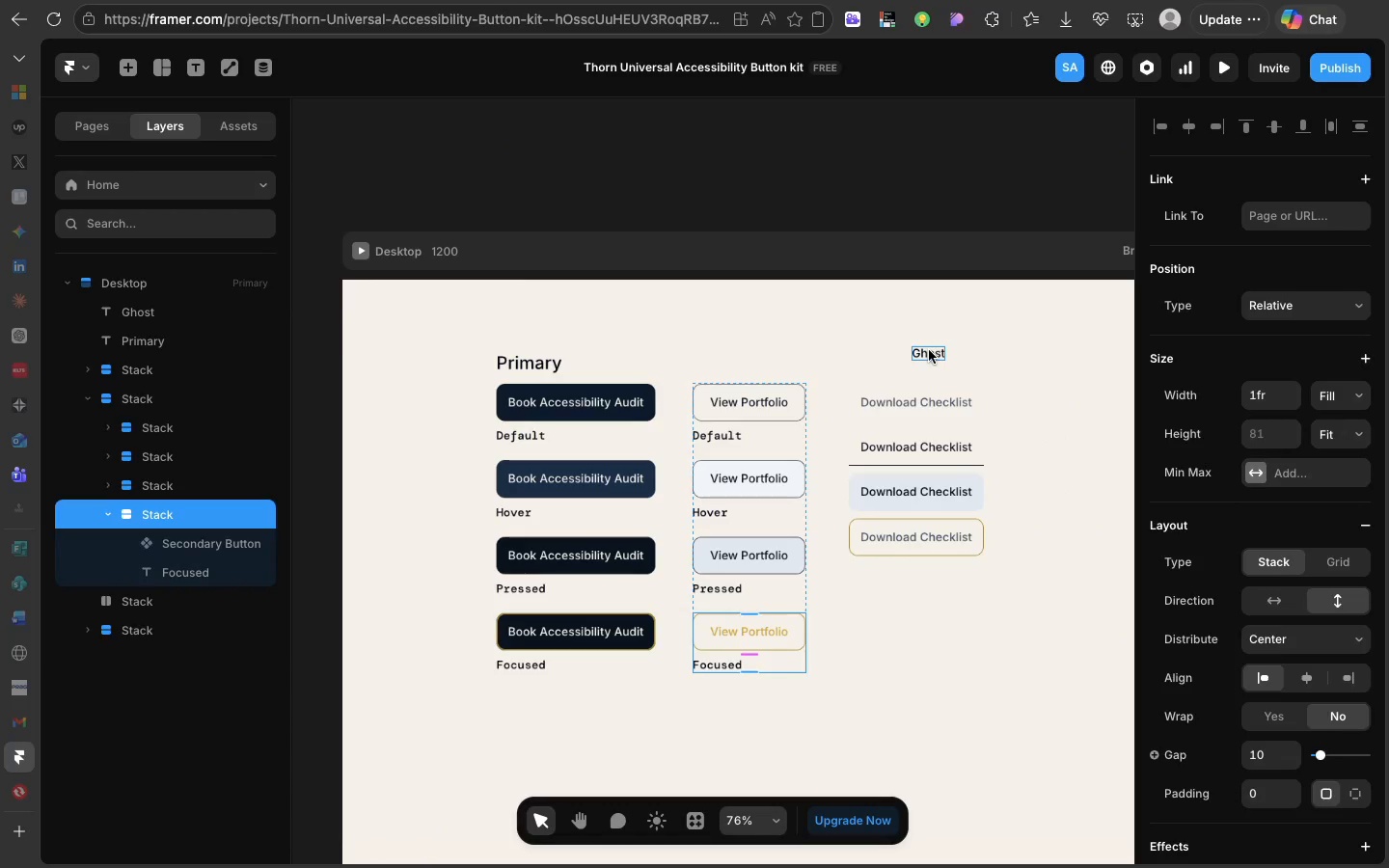 
left_click([929, 350])
 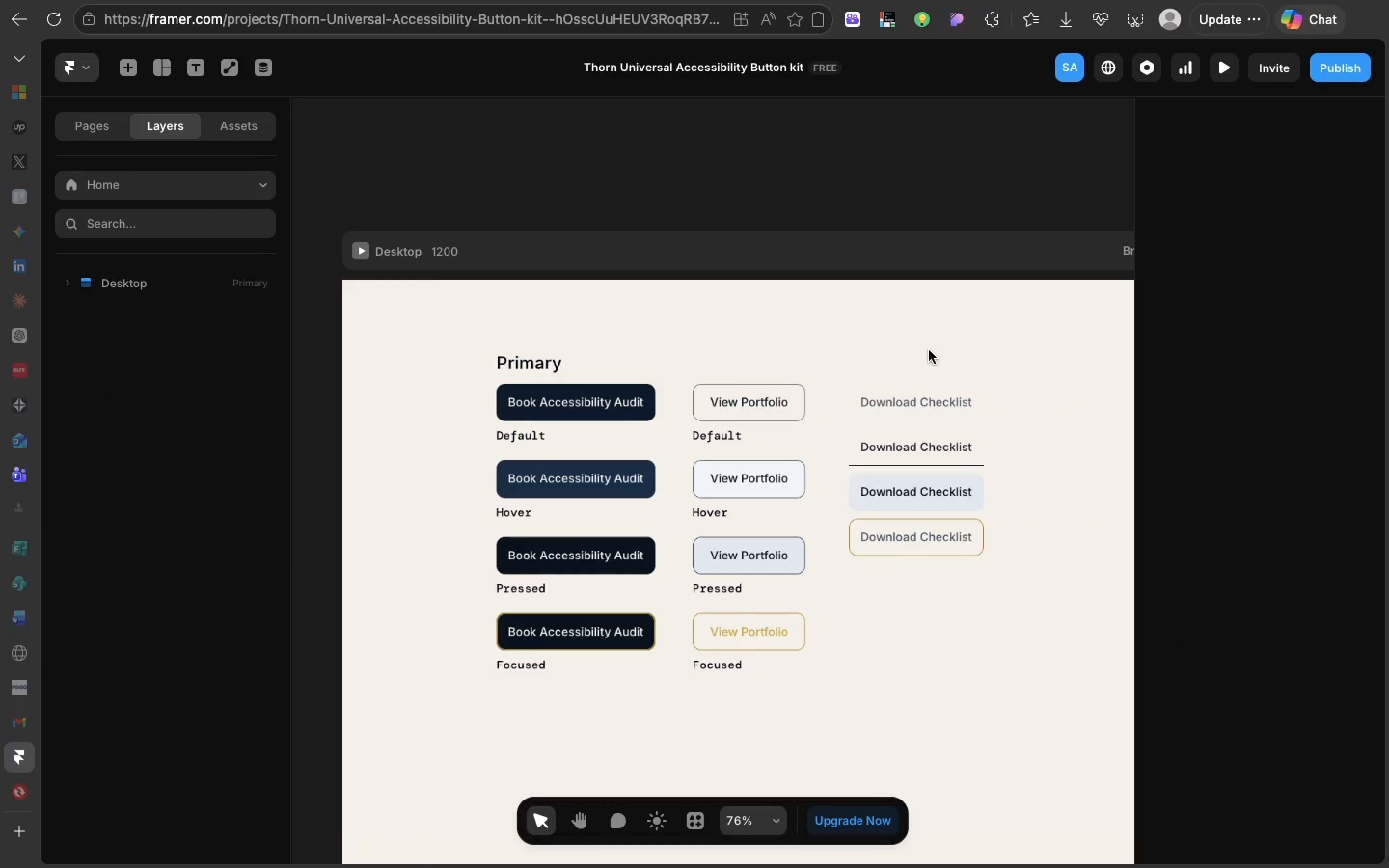 
key(Backspace)
 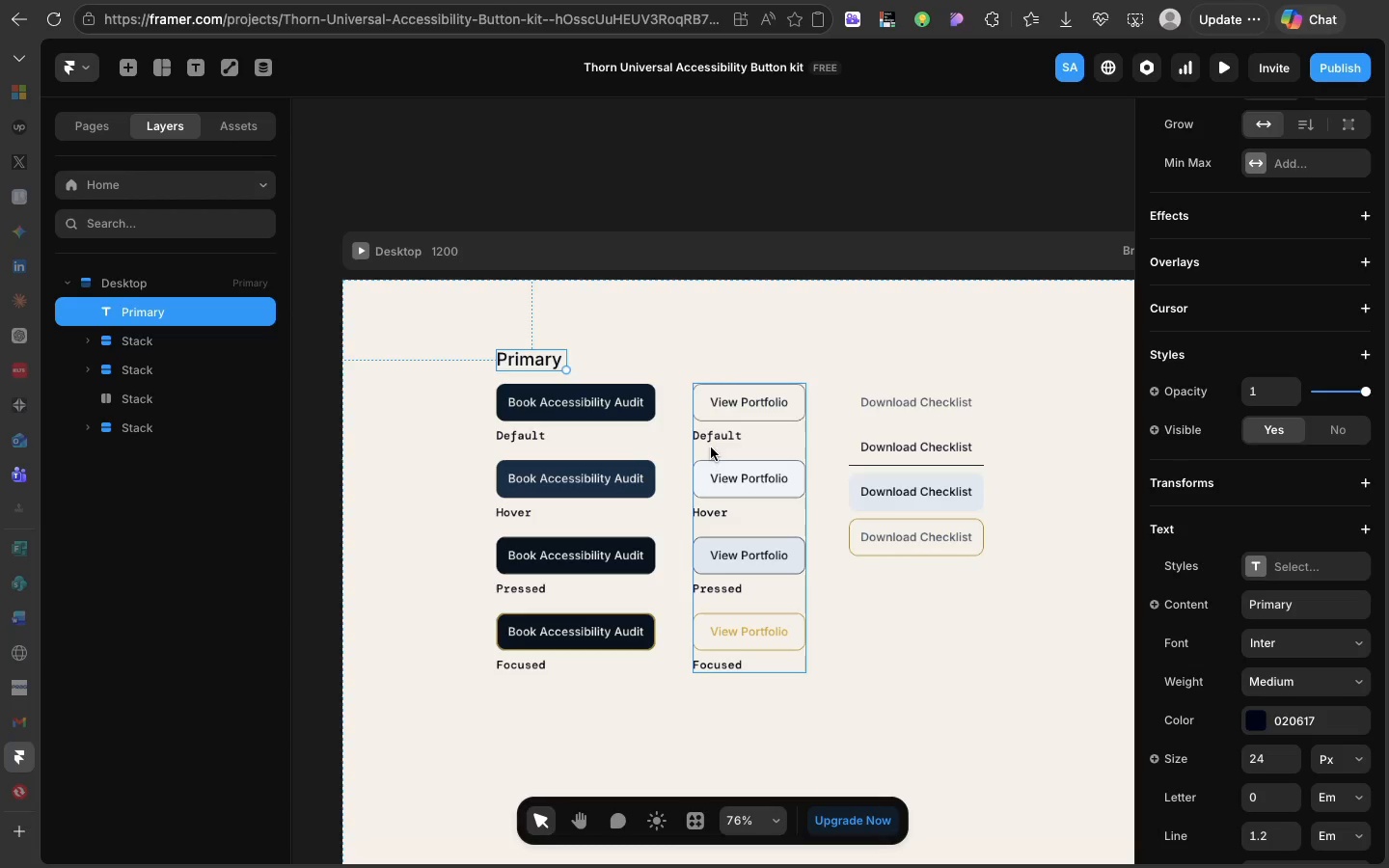 
wait(5.88)
 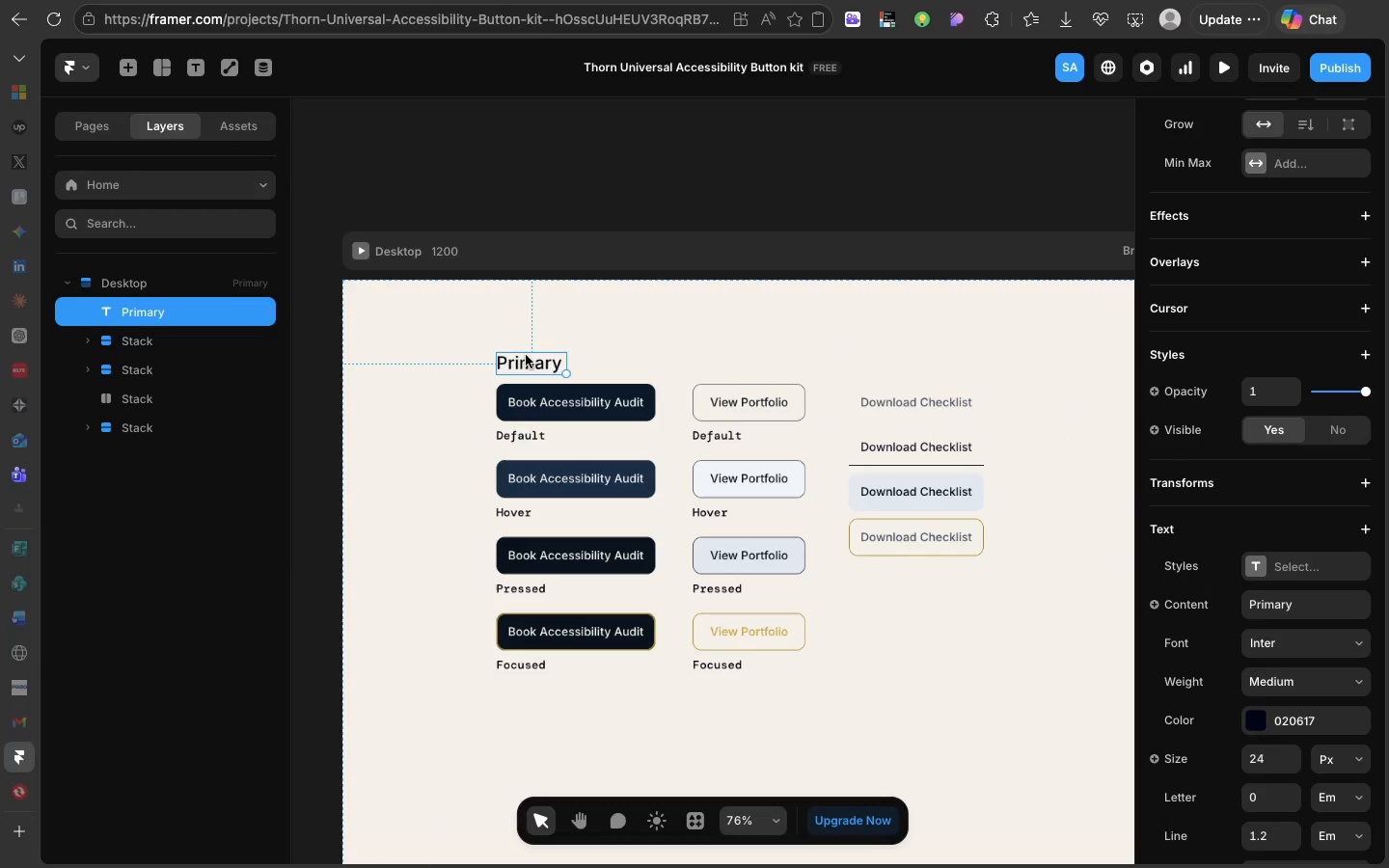 
left_click([708, 439])
 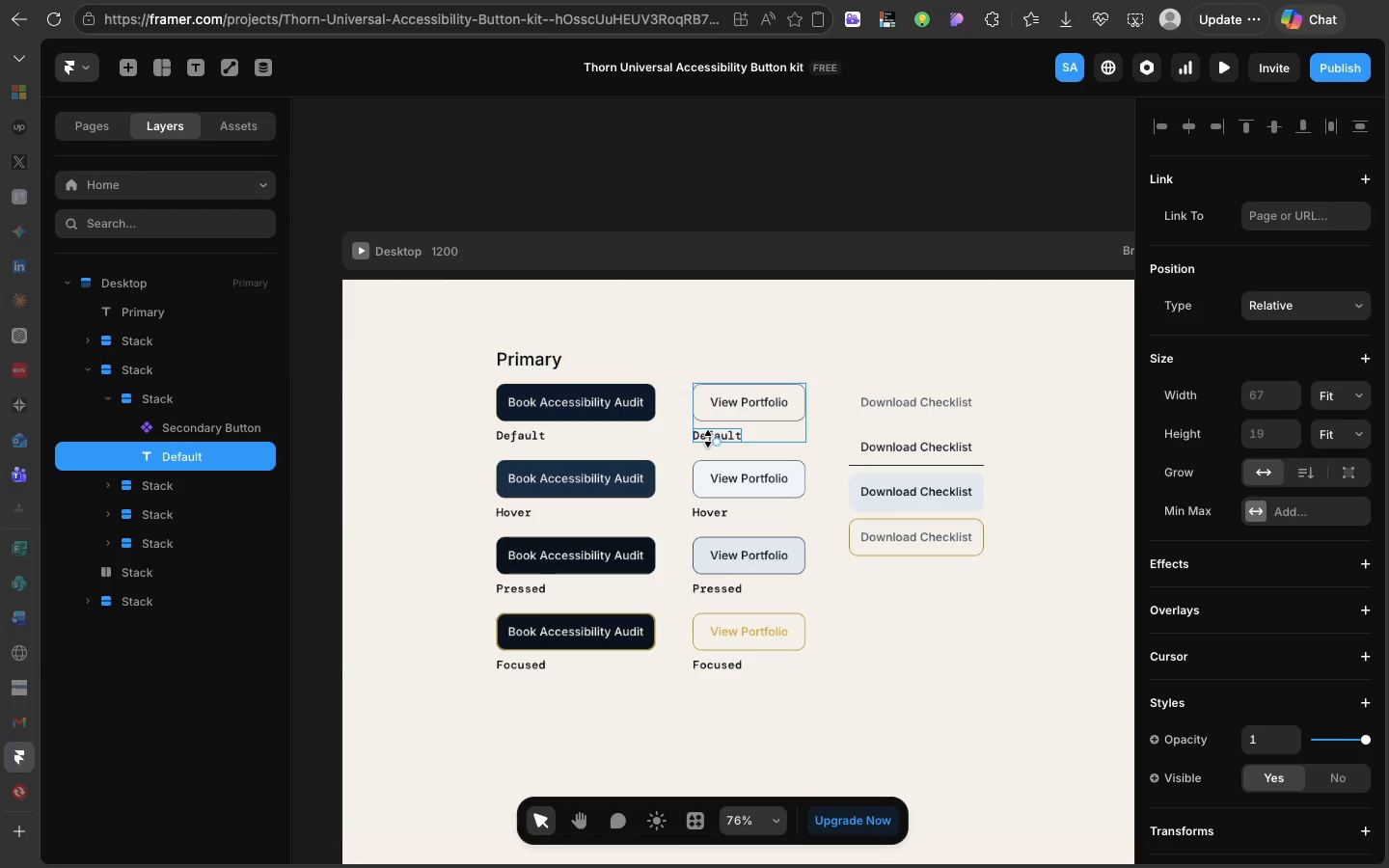 
key(Meta+C)
 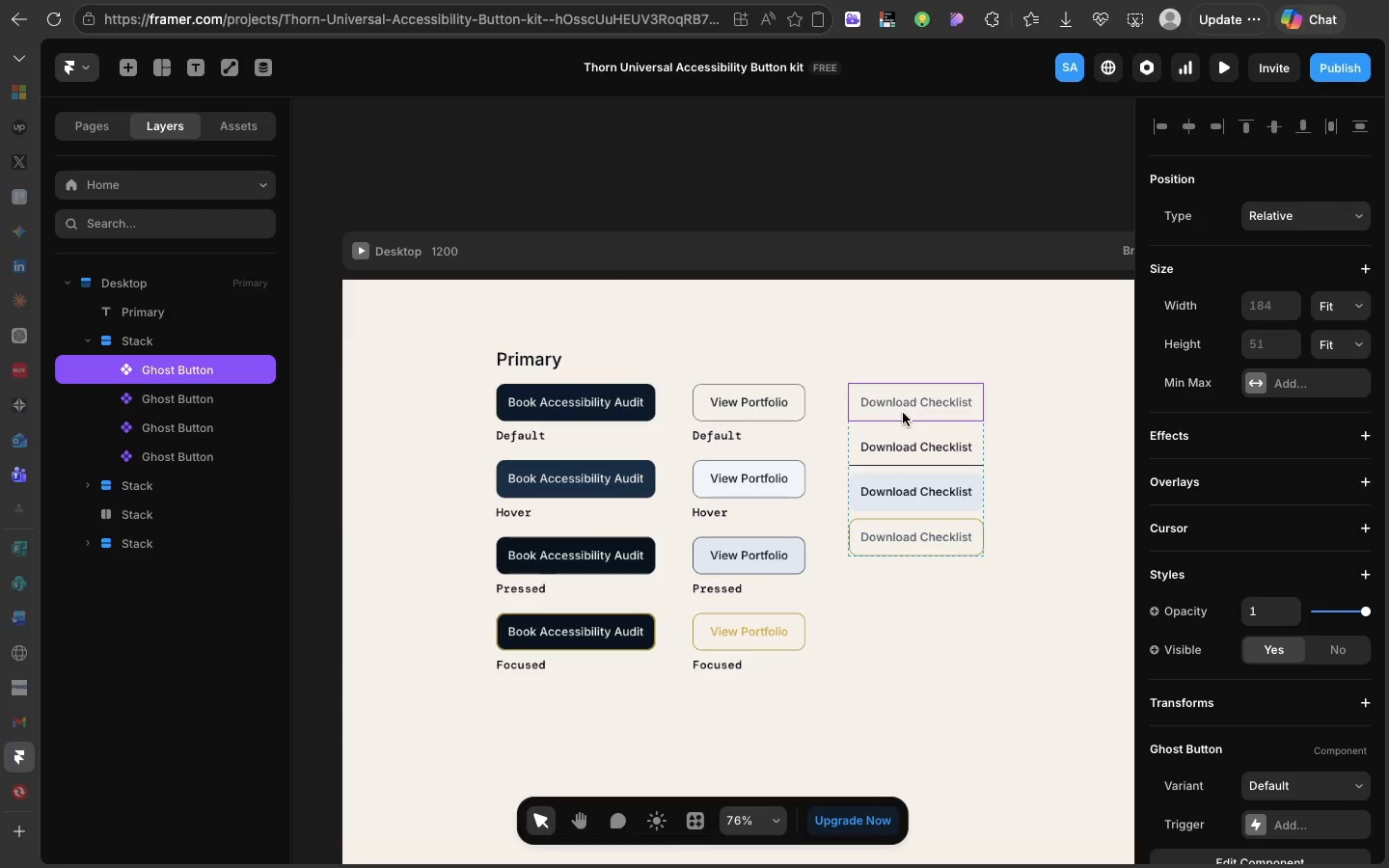 
left_click([903, 413])
 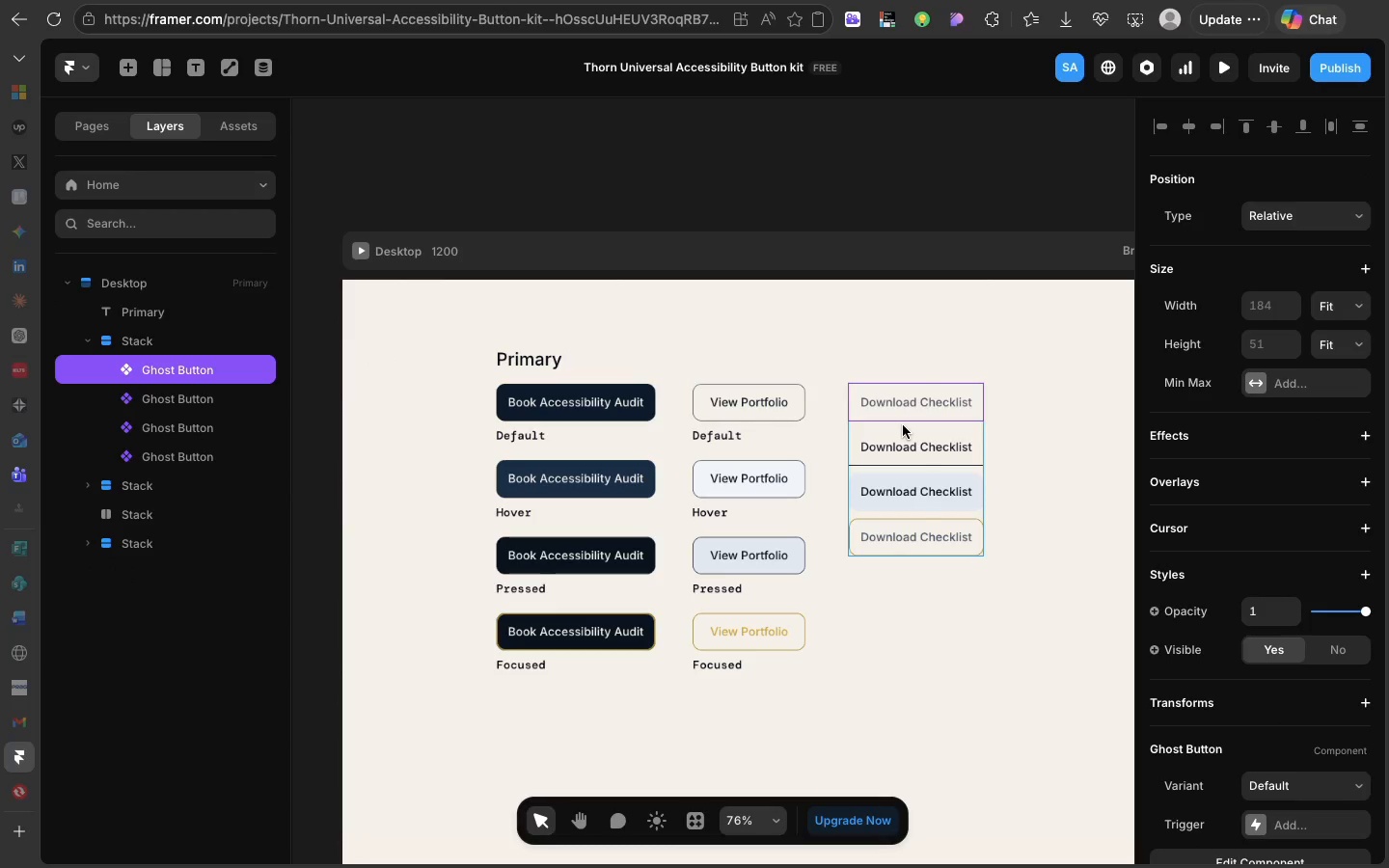 
left_click([903, 425])
 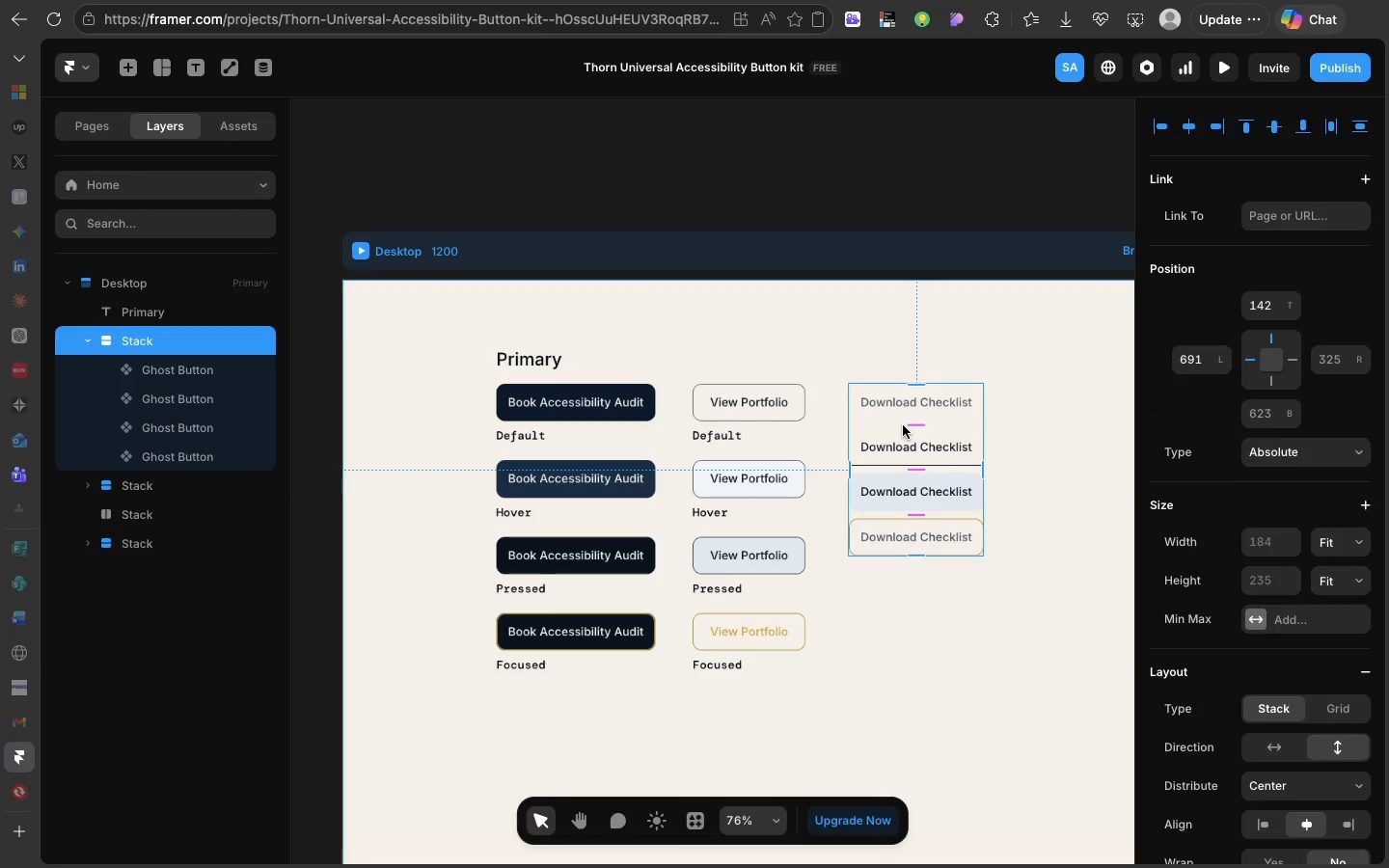 
key(Meta+V)
 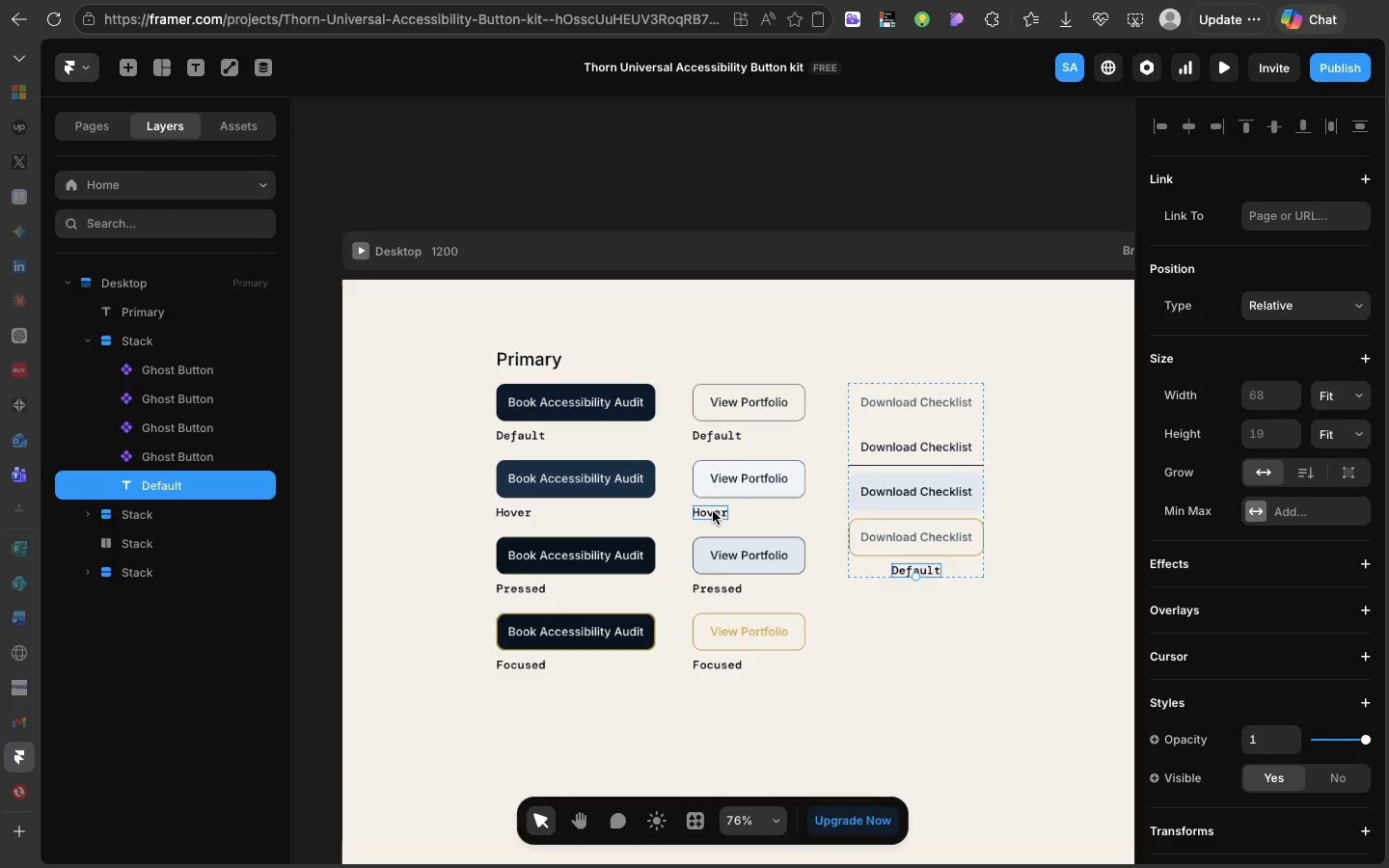 
left_click([713, 511])
 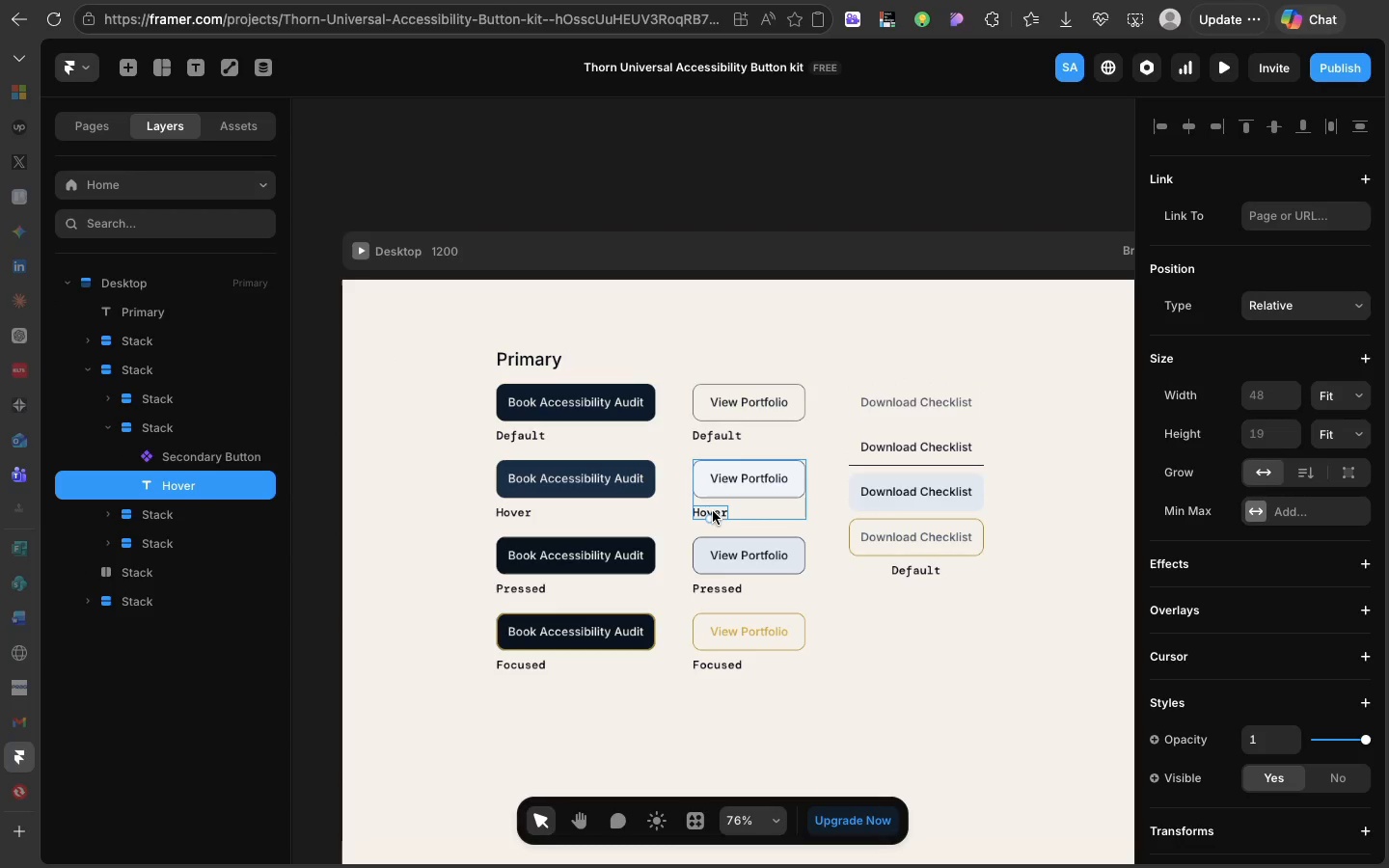 
key(Meta+C)
 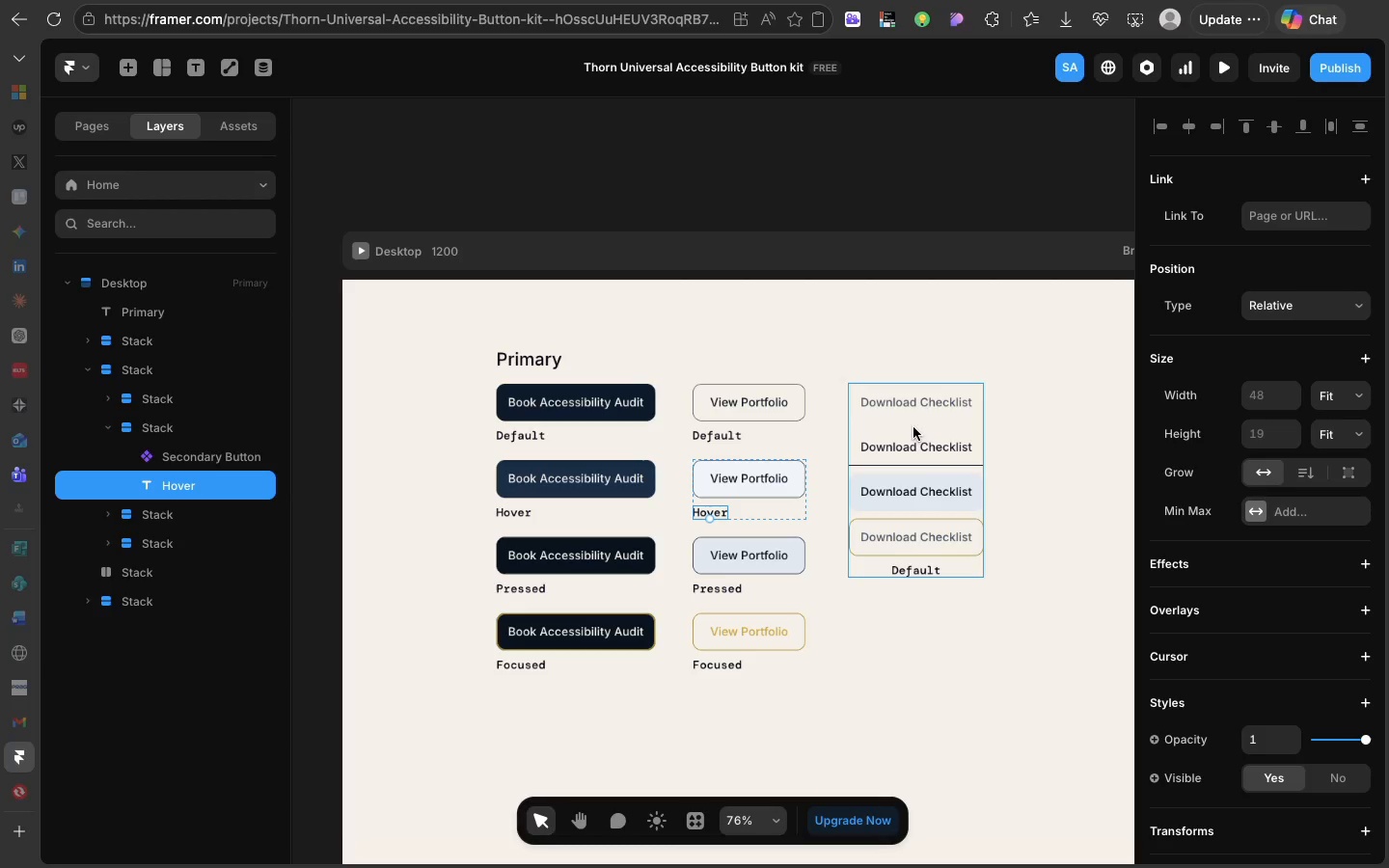 
left_click([913, 427])
 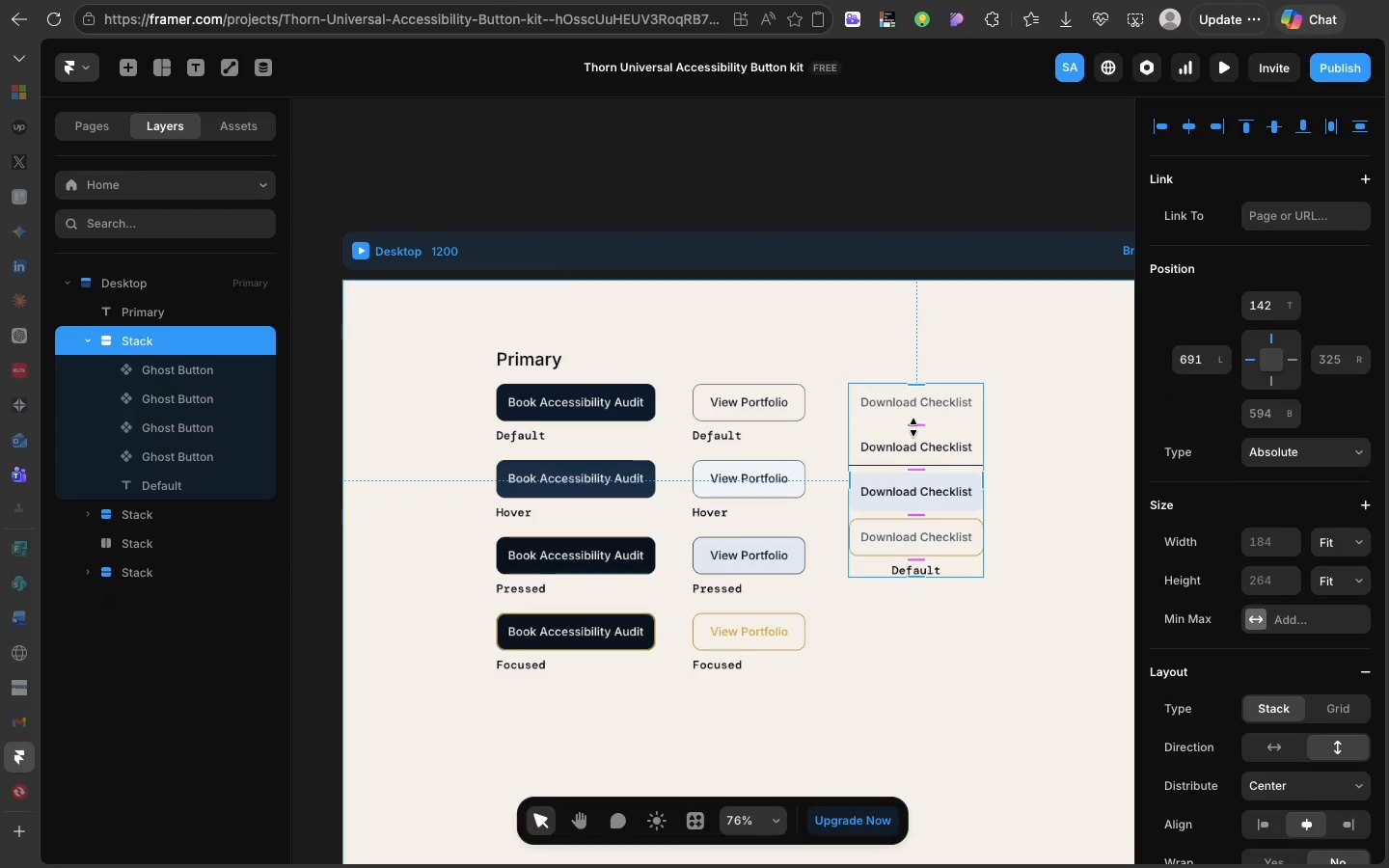 
key(Meta+V)
 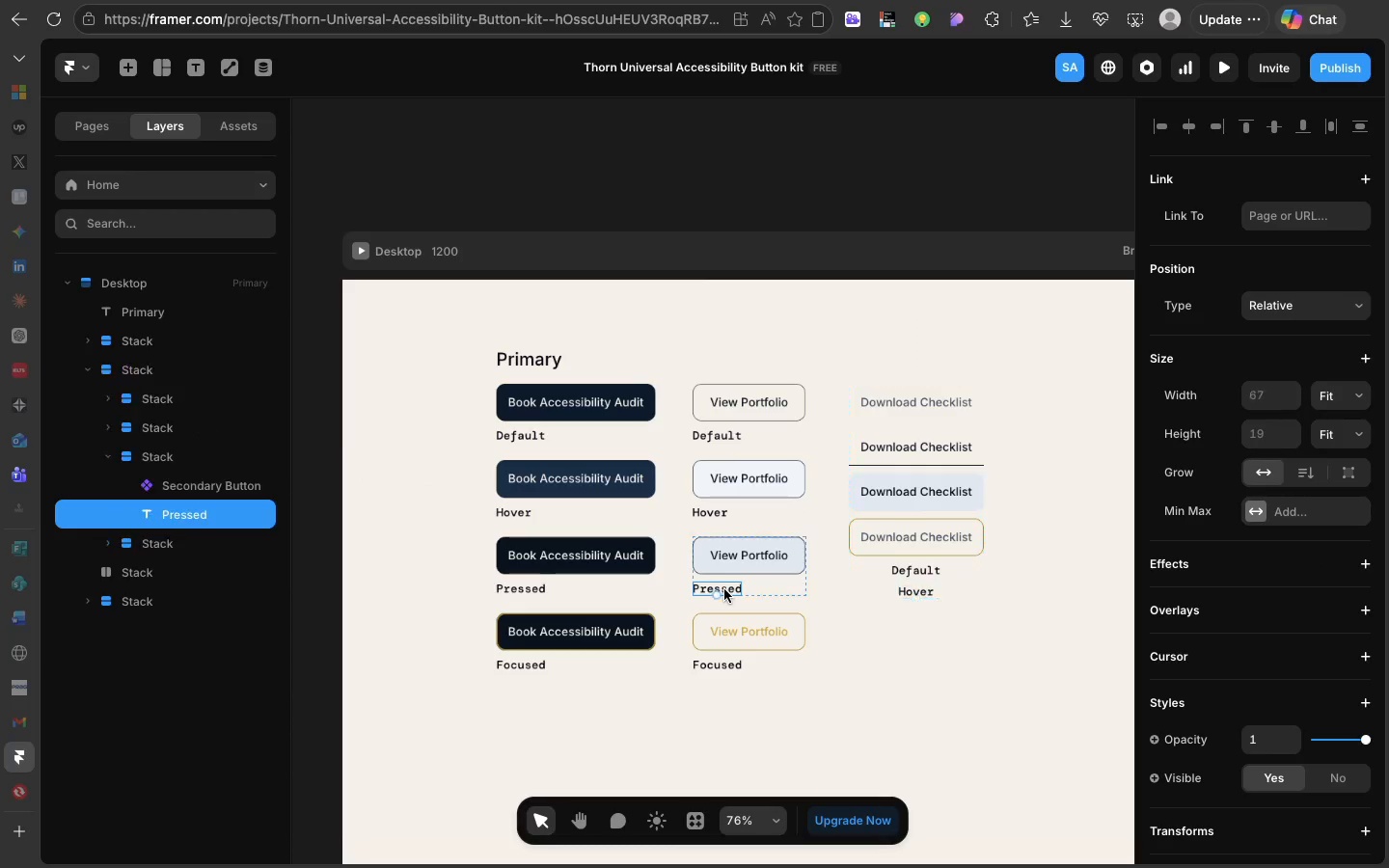 
left_click([724, 589])
 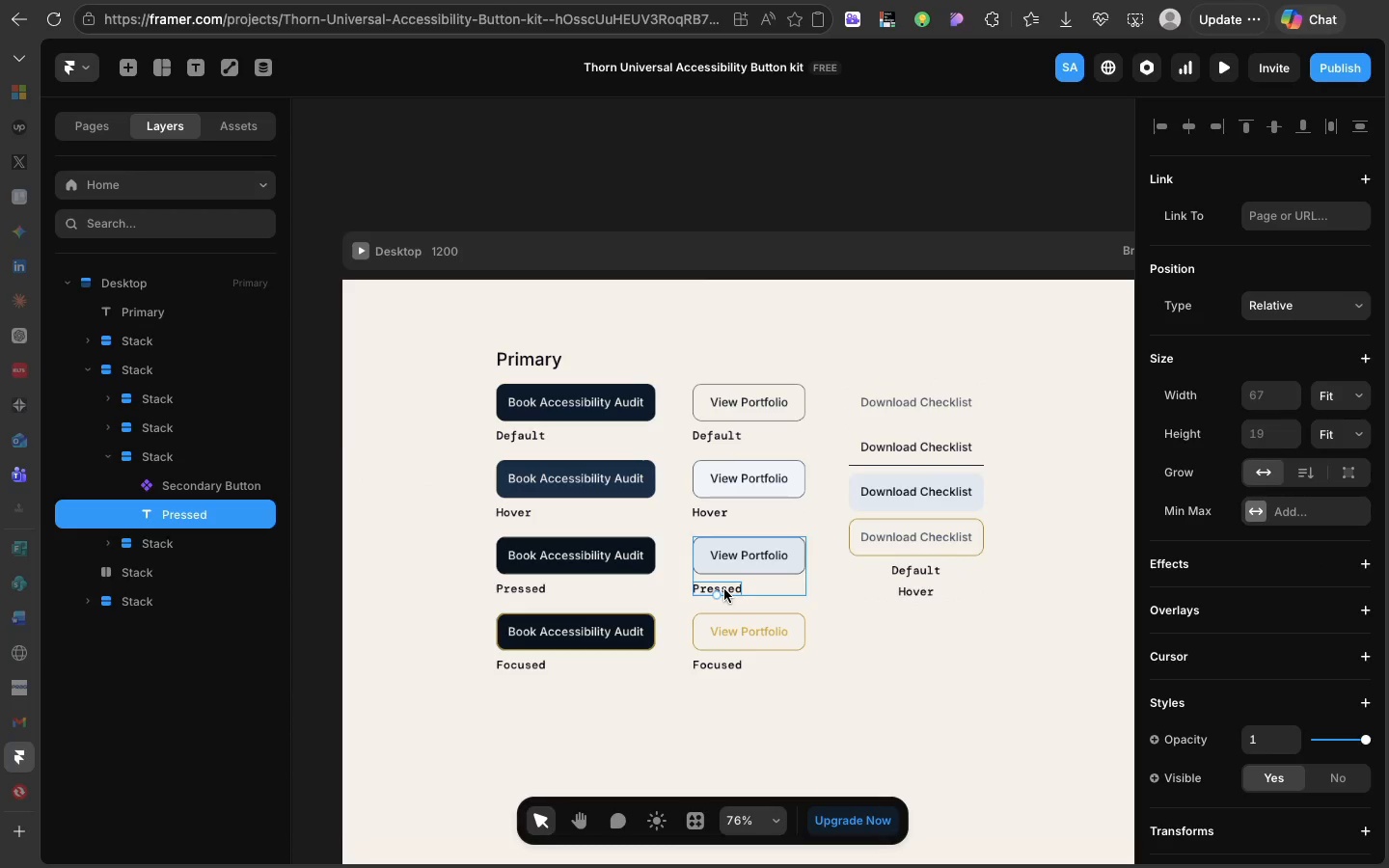 
key(Meta+C)
 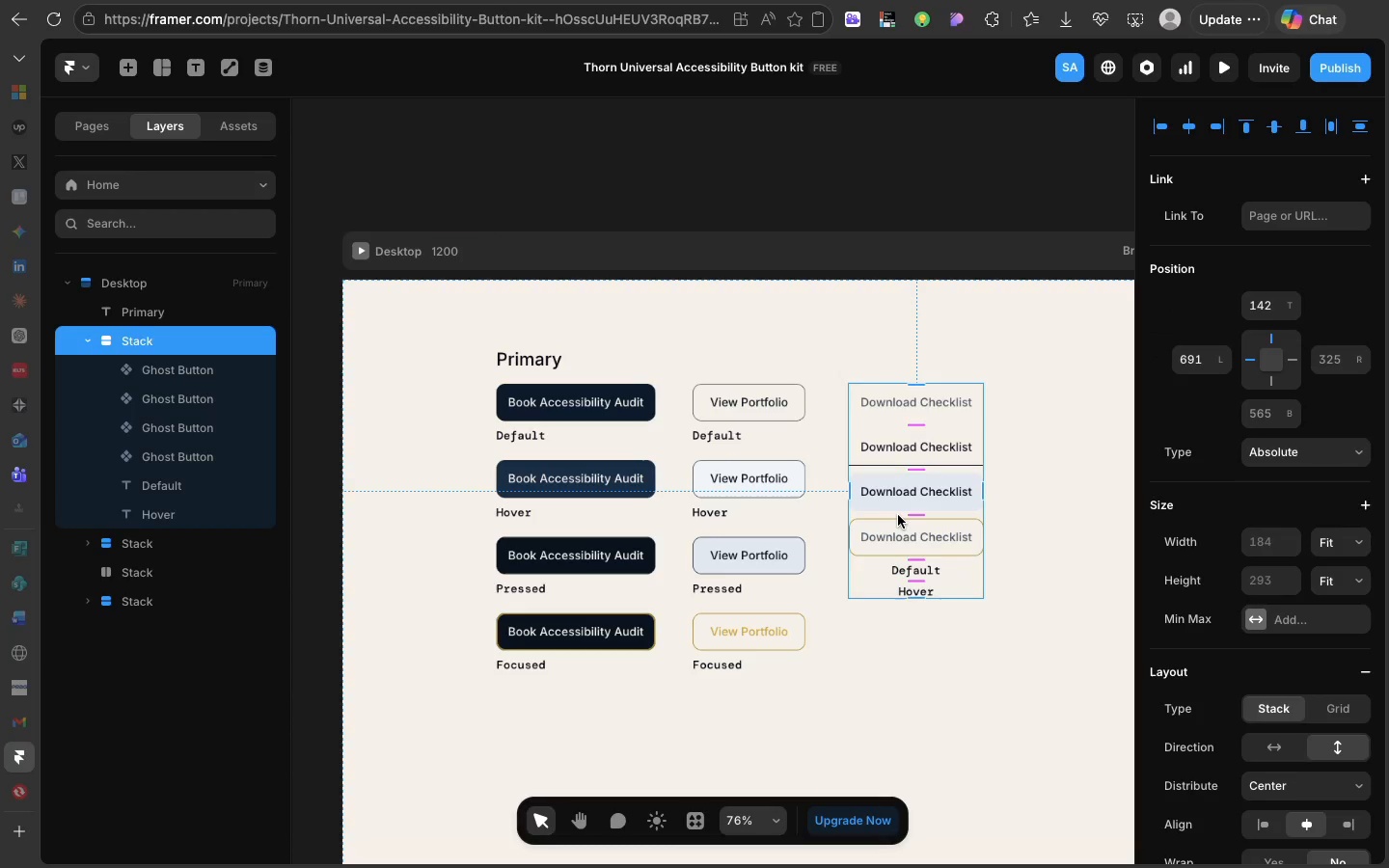 
left_click([898, 515])
 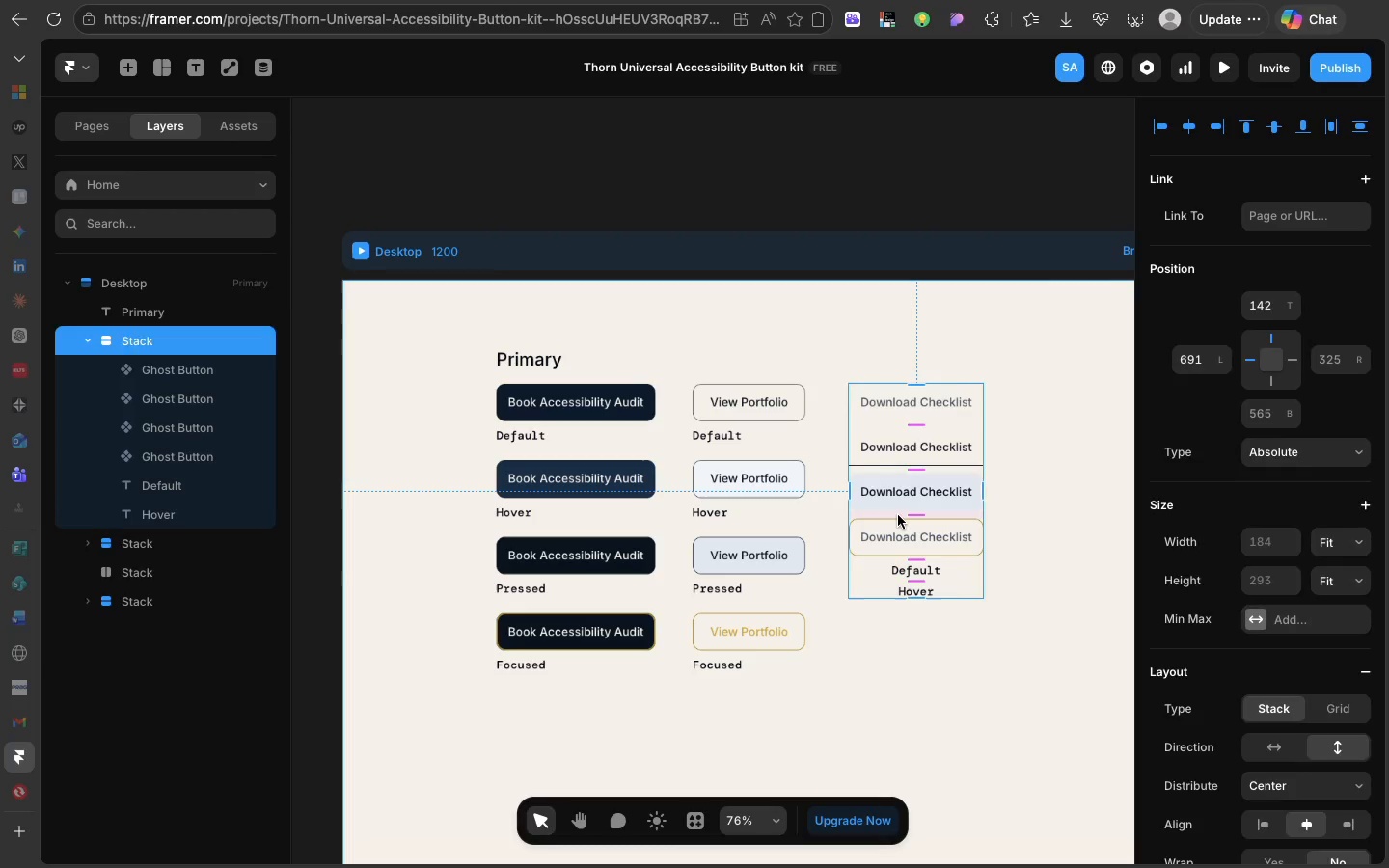 
key(Meta+V)
 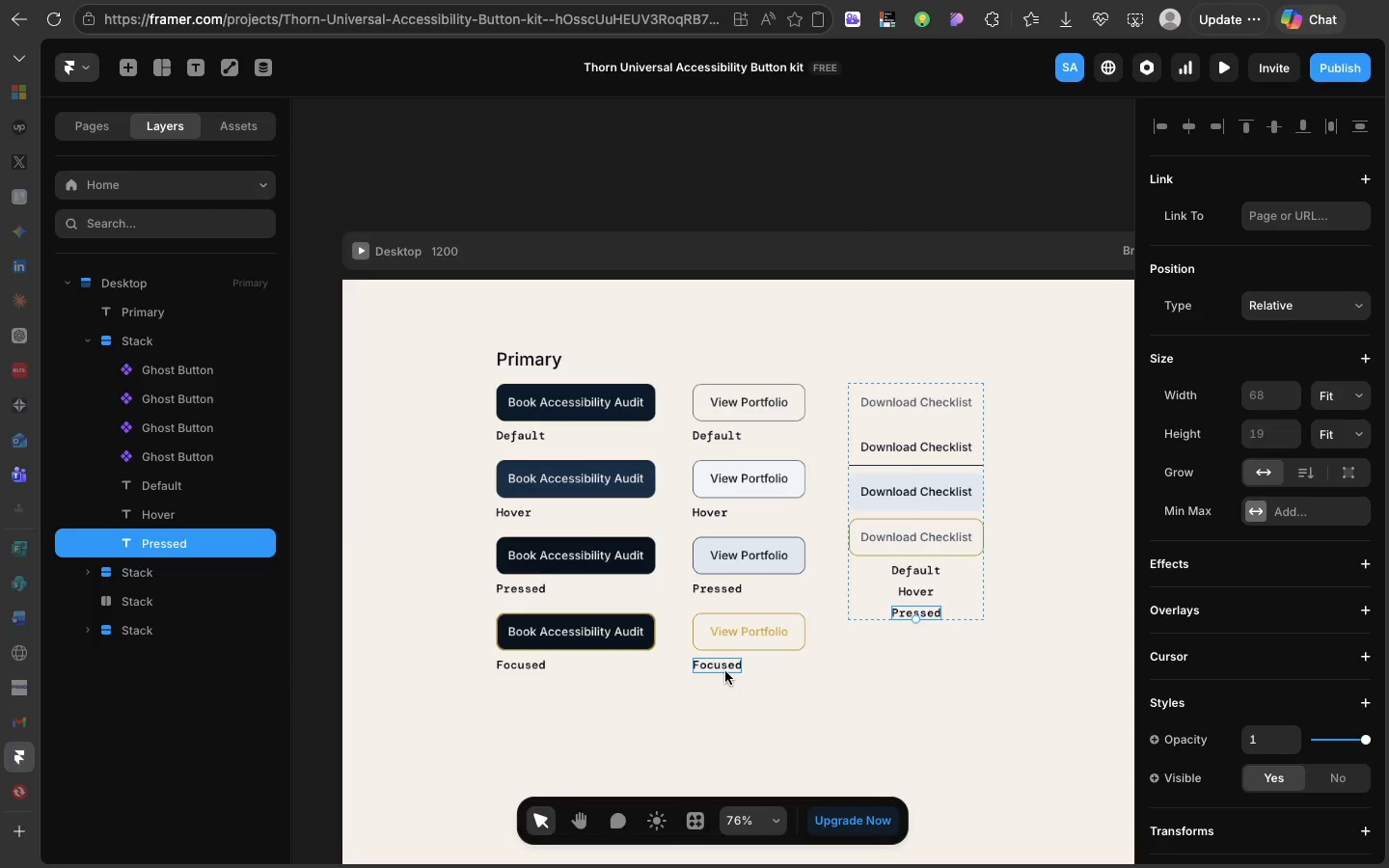 
left_click([725, 671])
 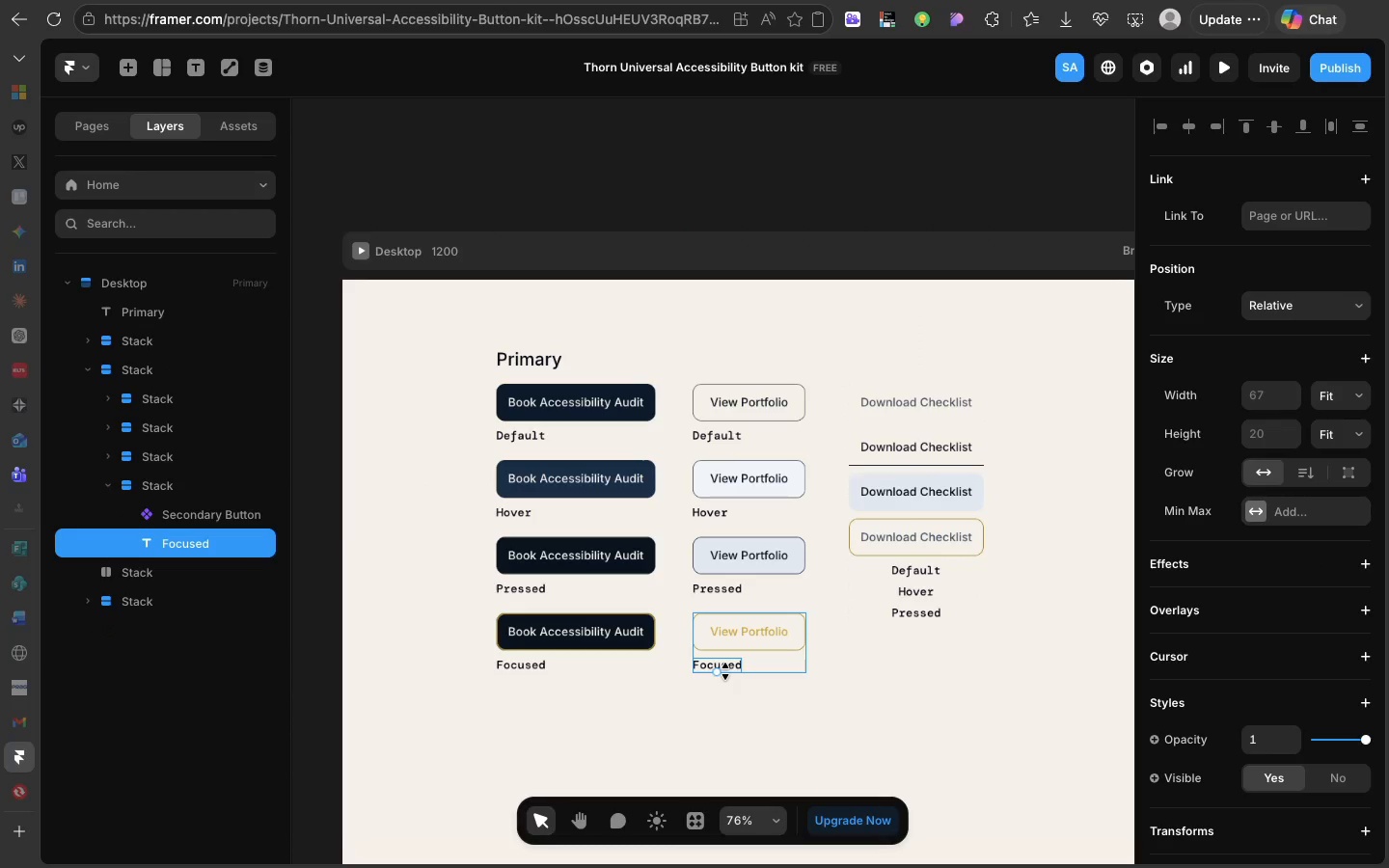 
key(Meta+C)
 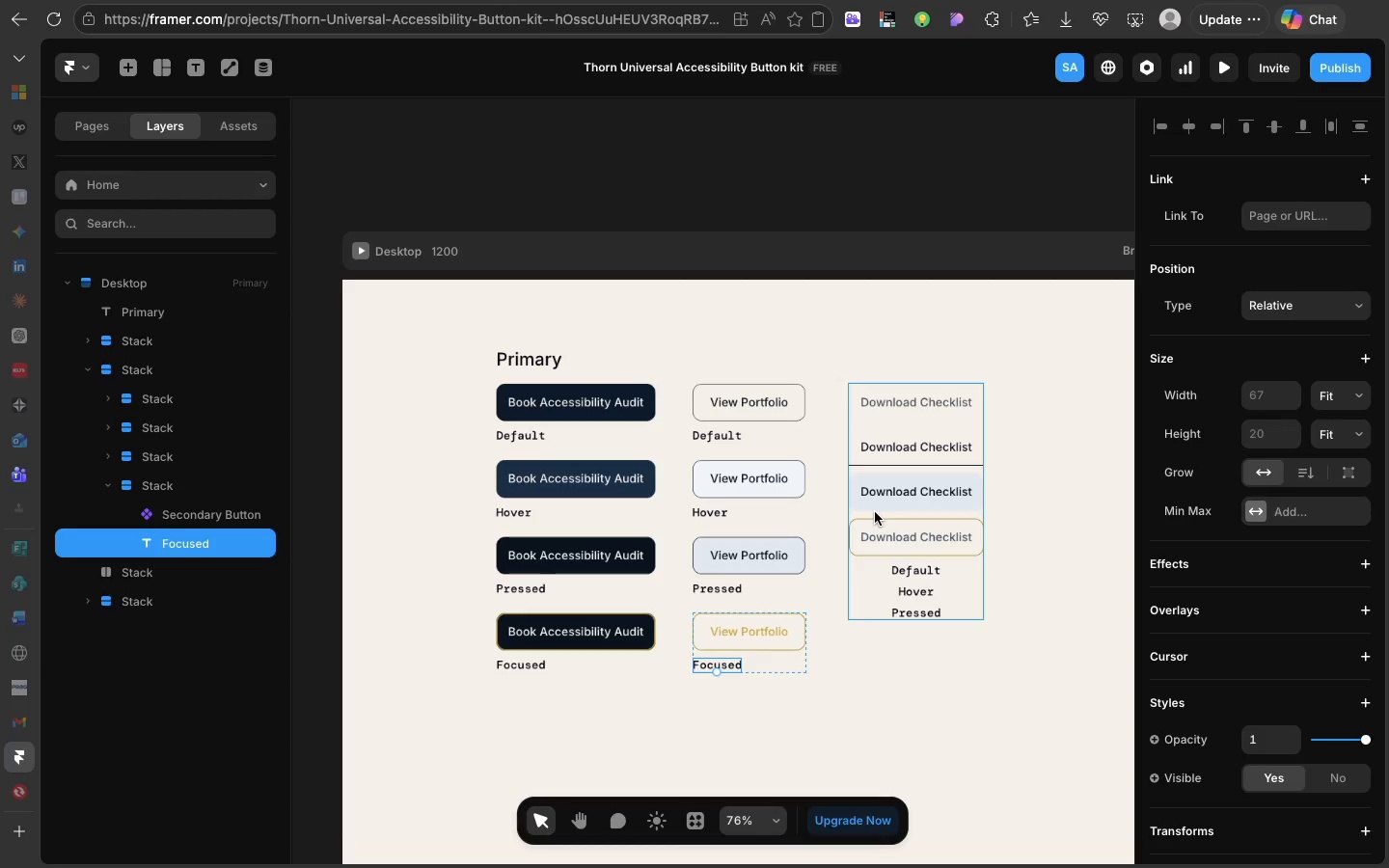 
left_click([875, 512])
 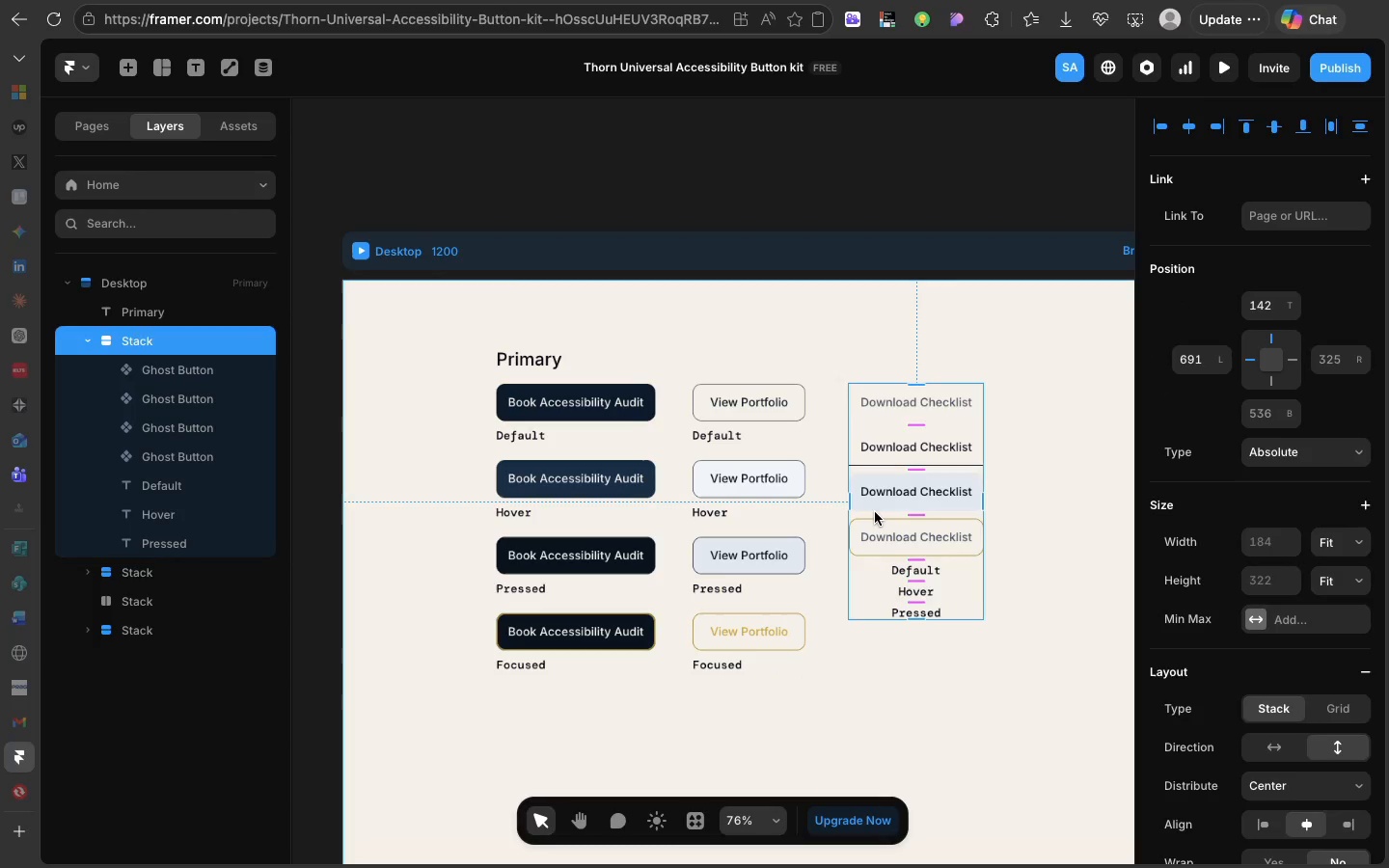 
key(Meta+V)
 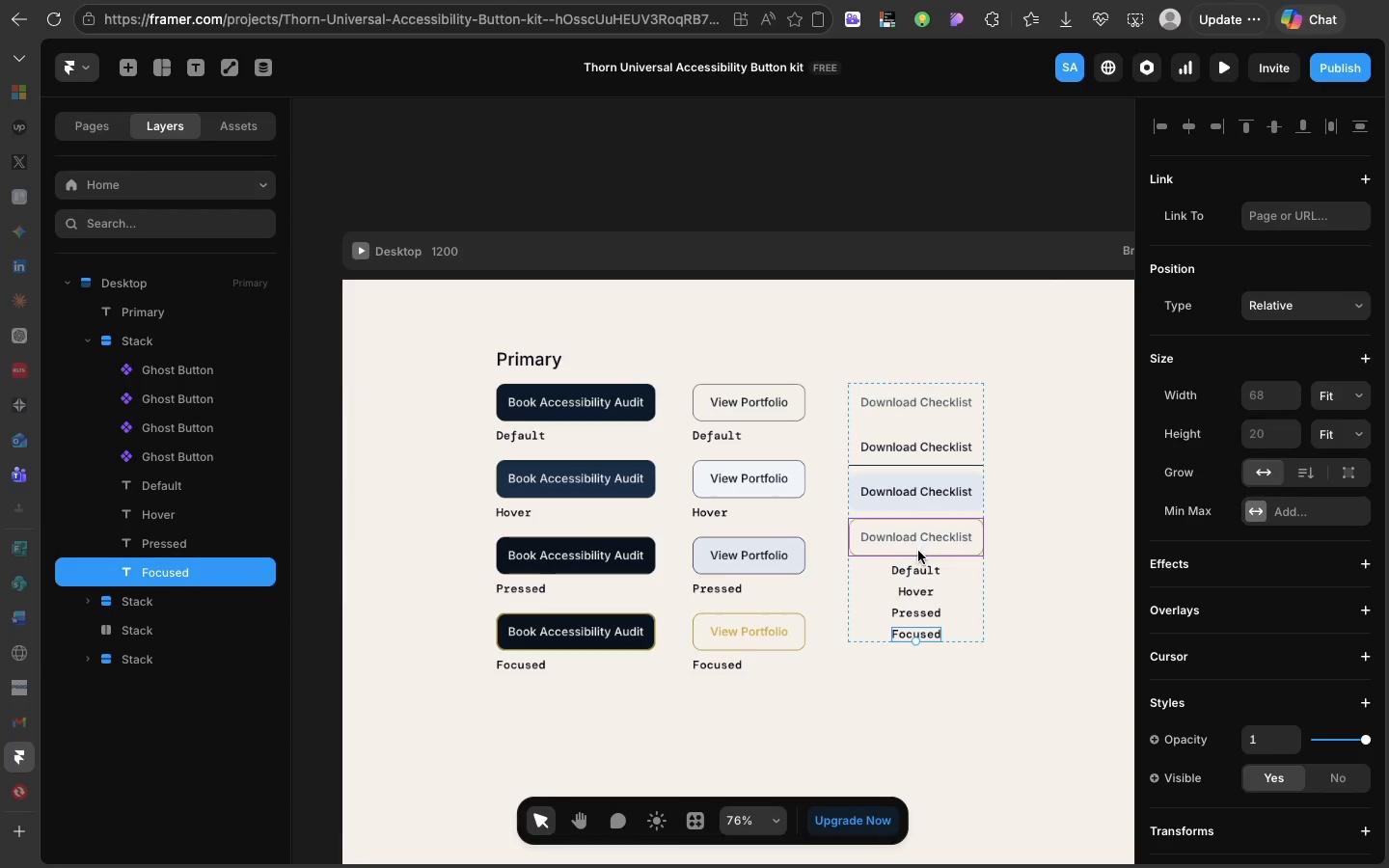 
left_click([918, 564])
 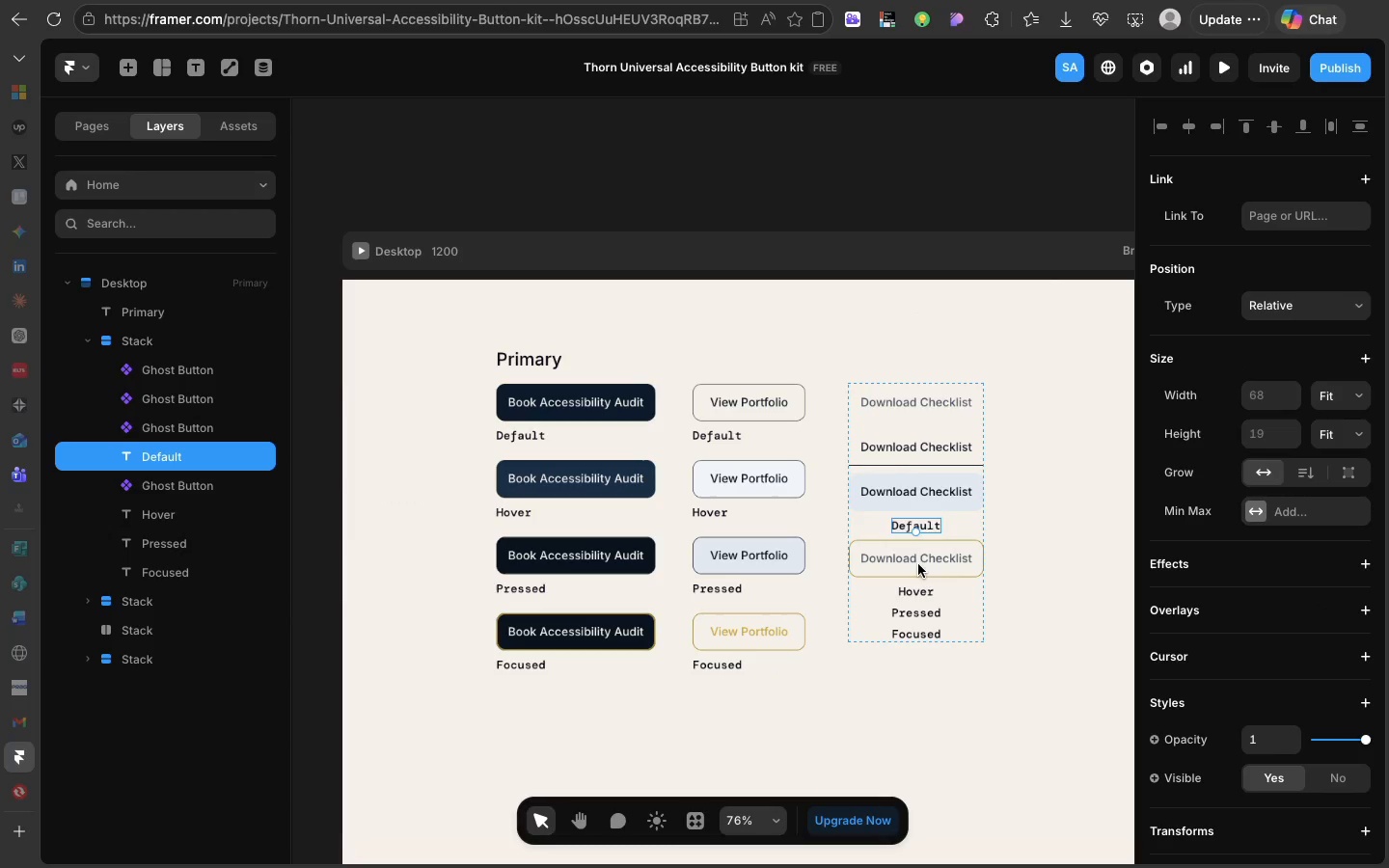 
key(ArrowUp)
 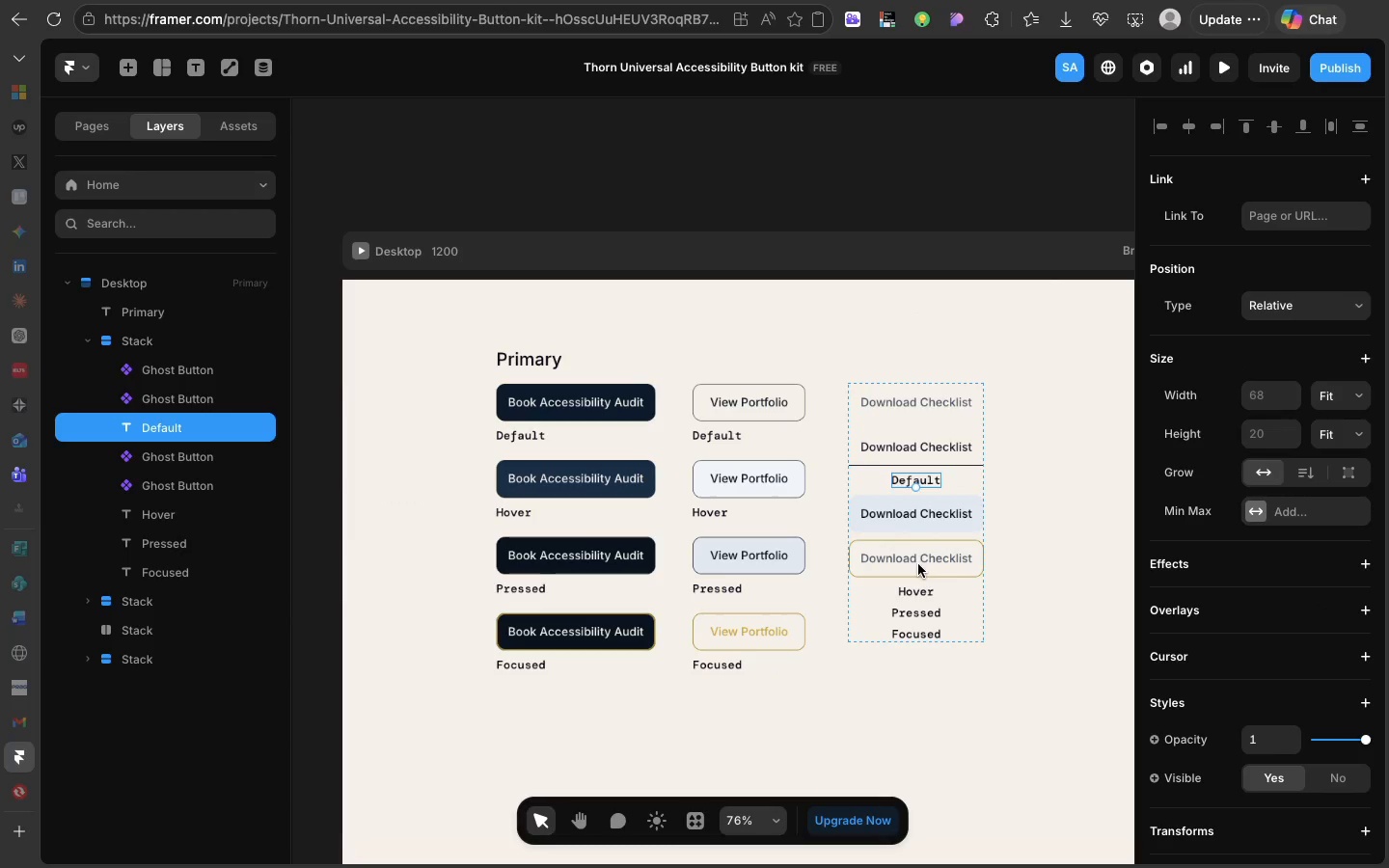 
key(ArrowUp)
 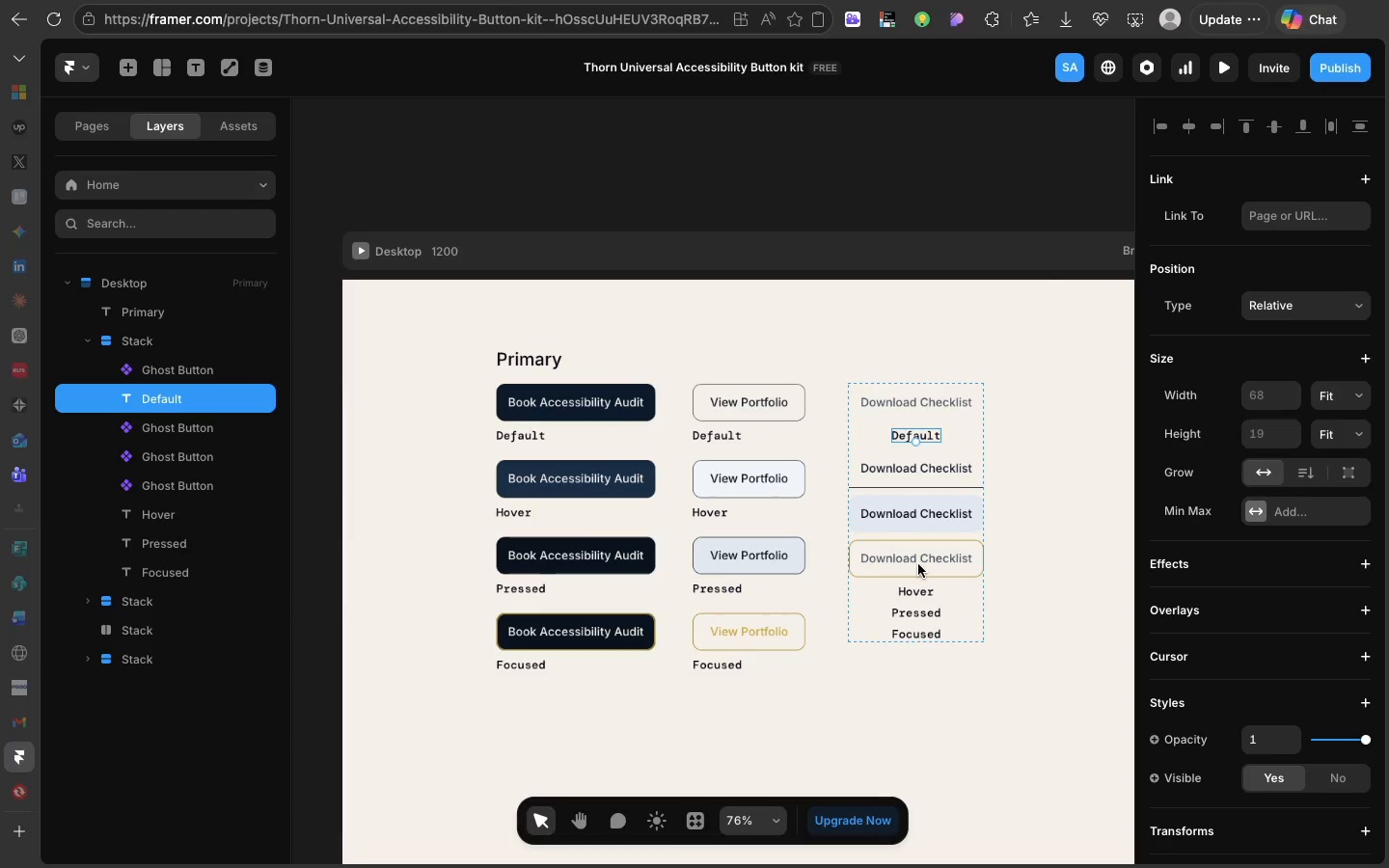 
key(ArrowUp)
 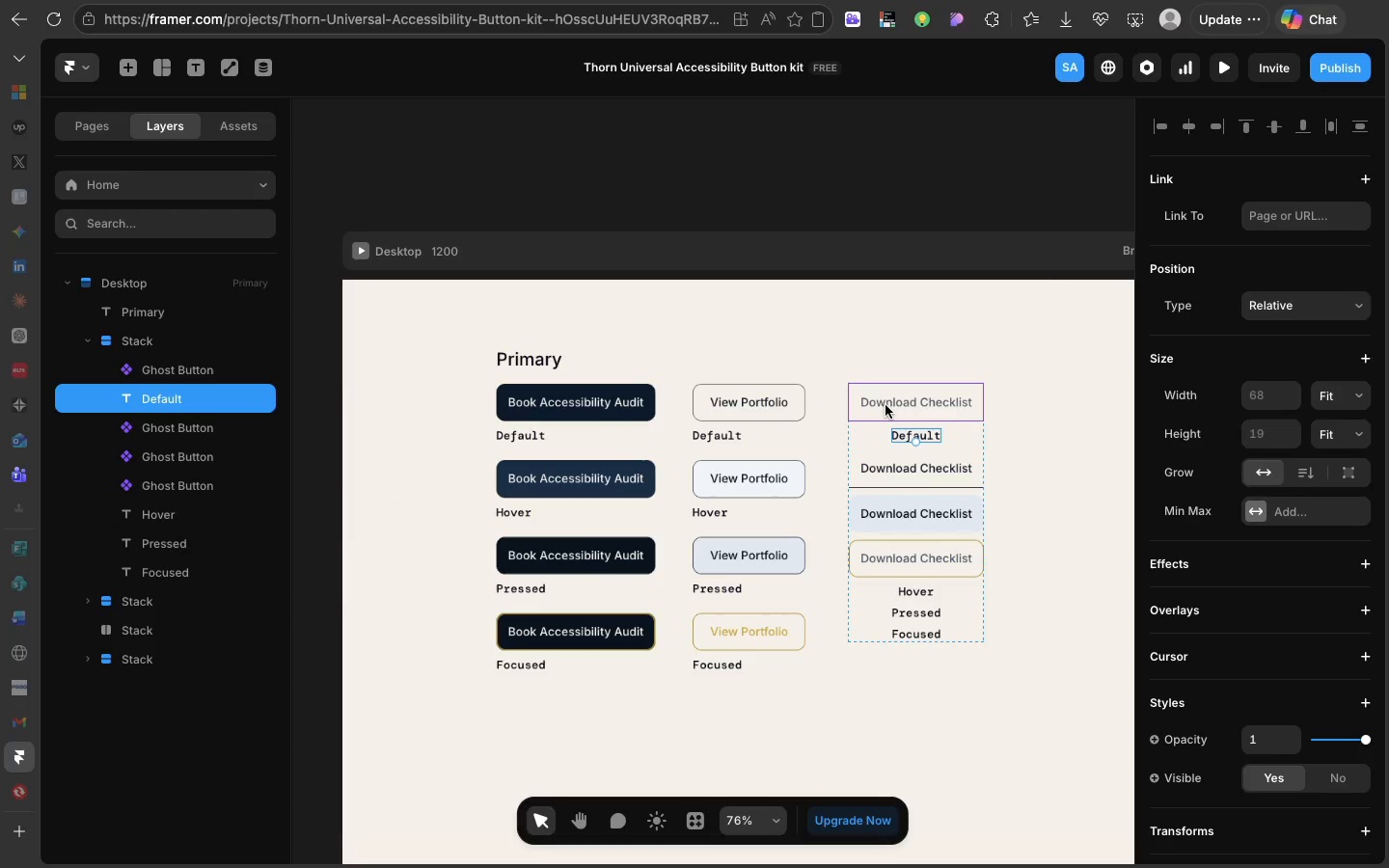 
hold_key(key=ShiftLeft, duration=0.6)
left_click([885, 405])
 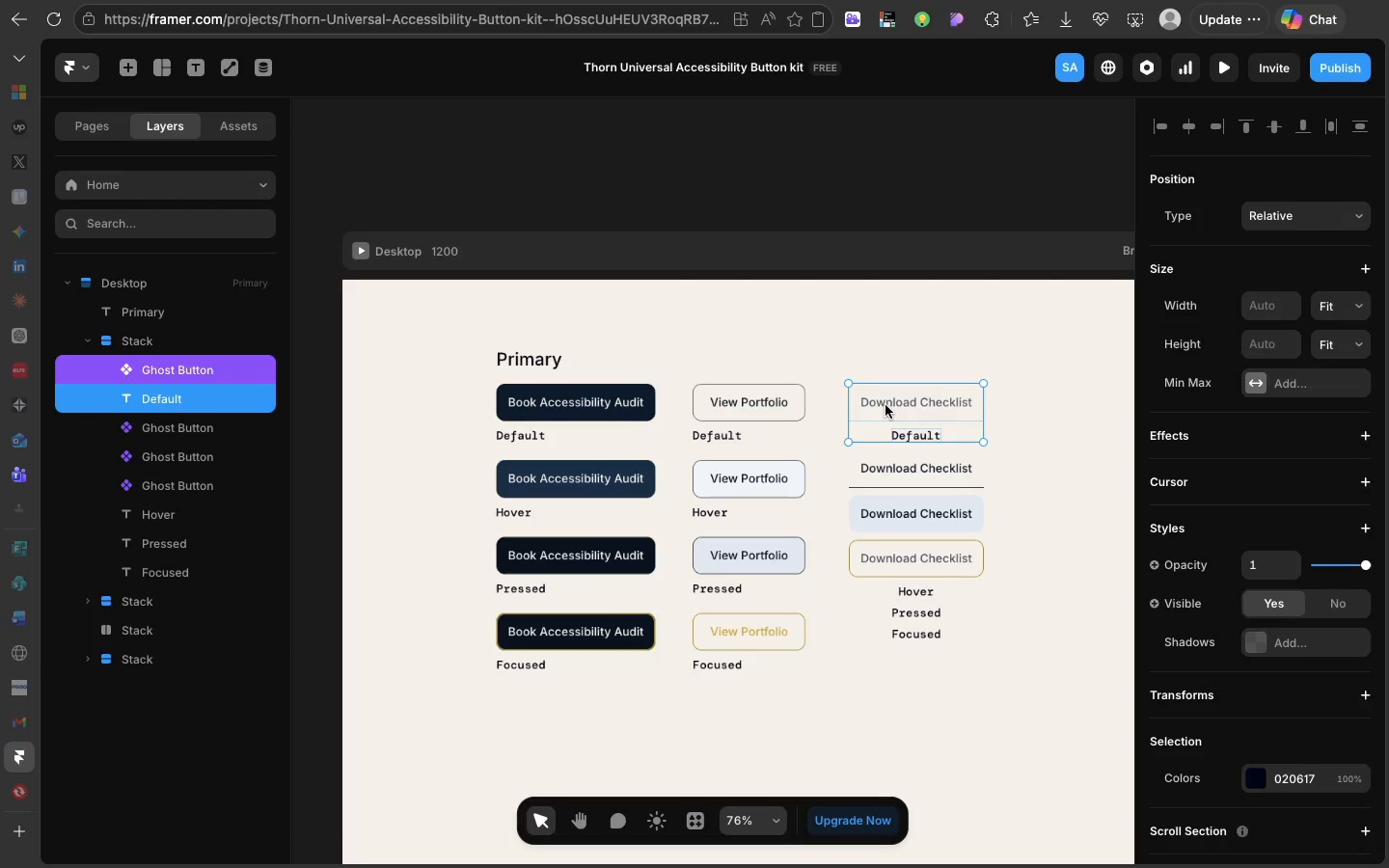 
key(Shift+A)
 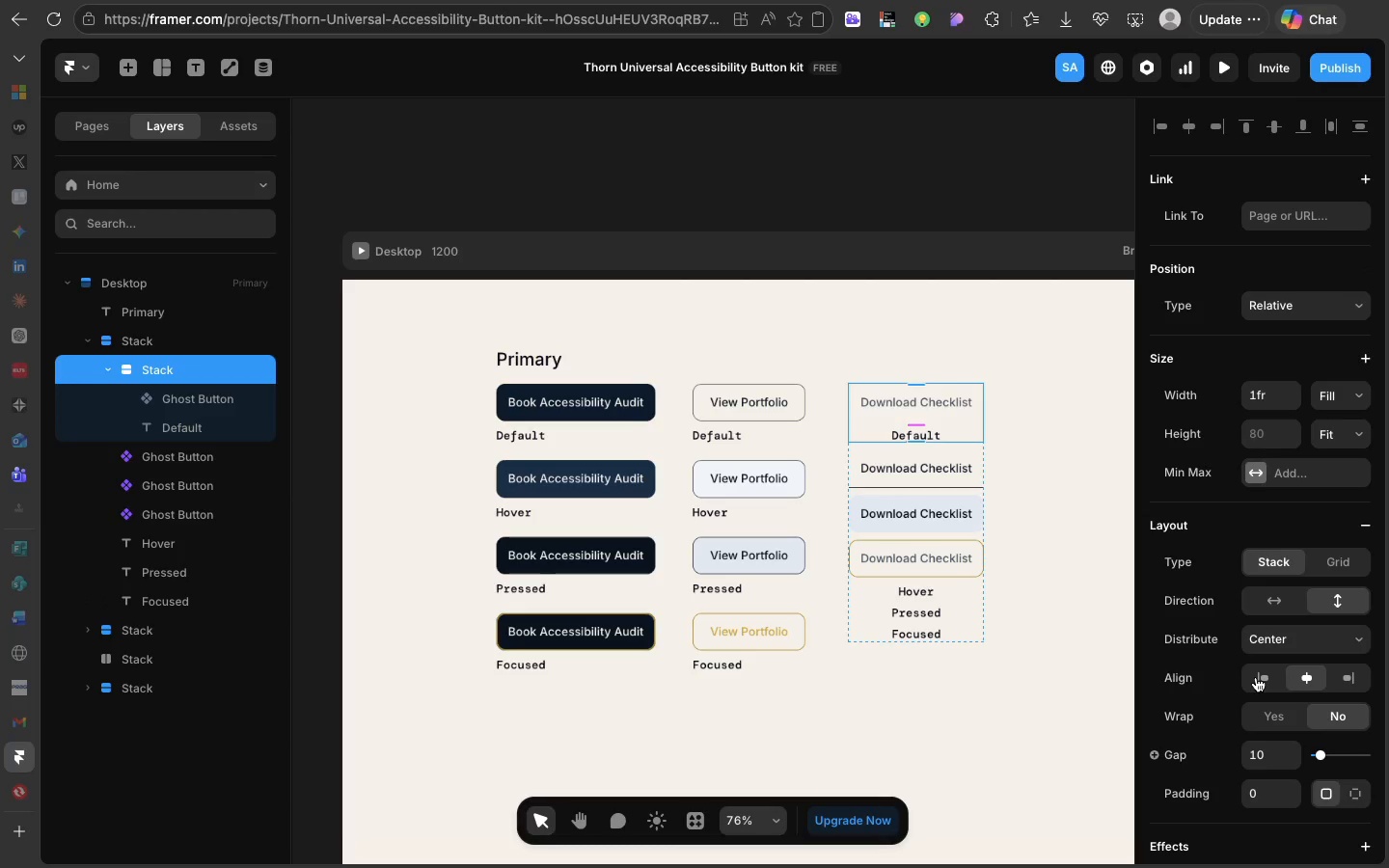 
left_click([1254, 677])
 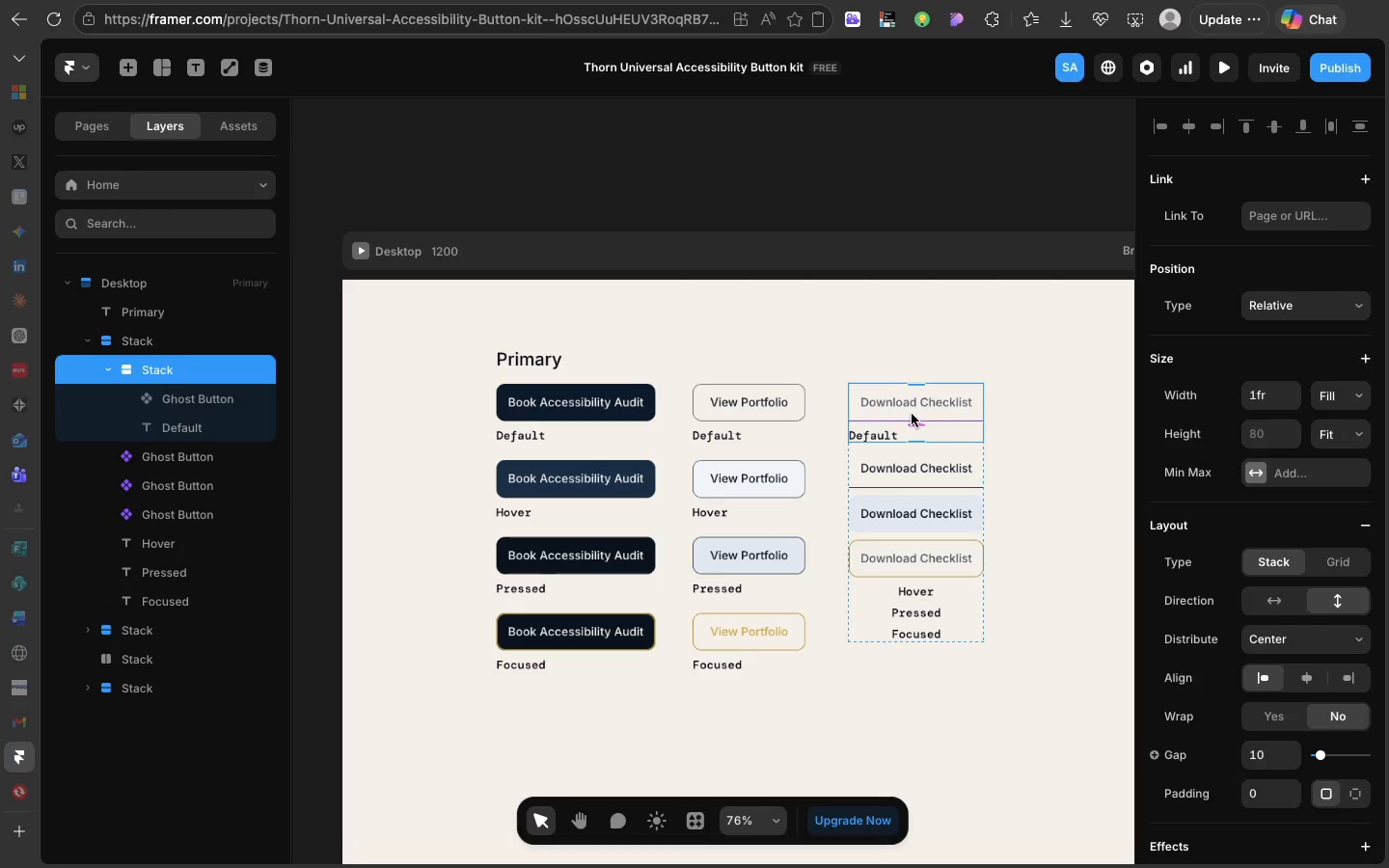 
left_click([912, 414])
 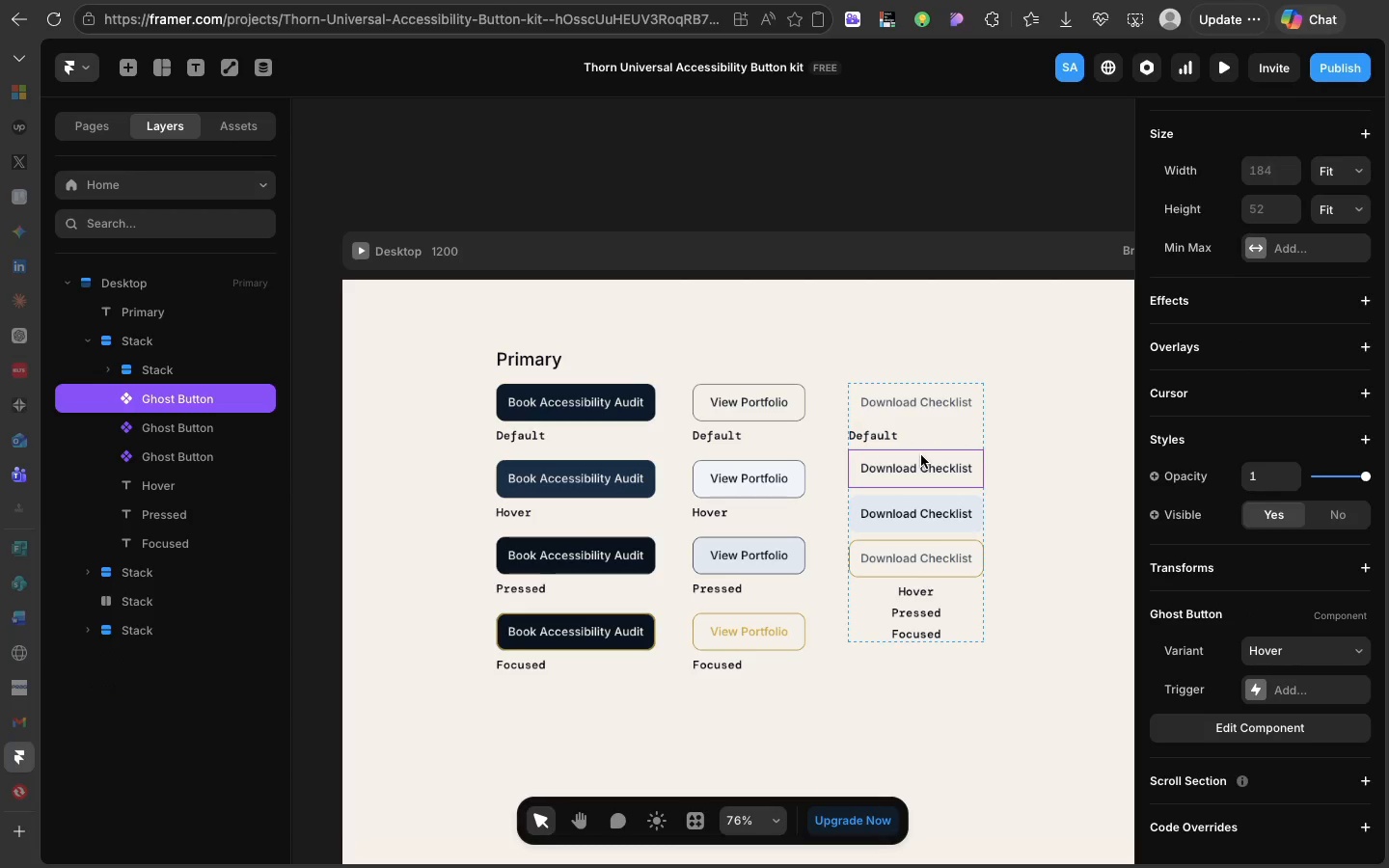 
left_click([921, 455])
 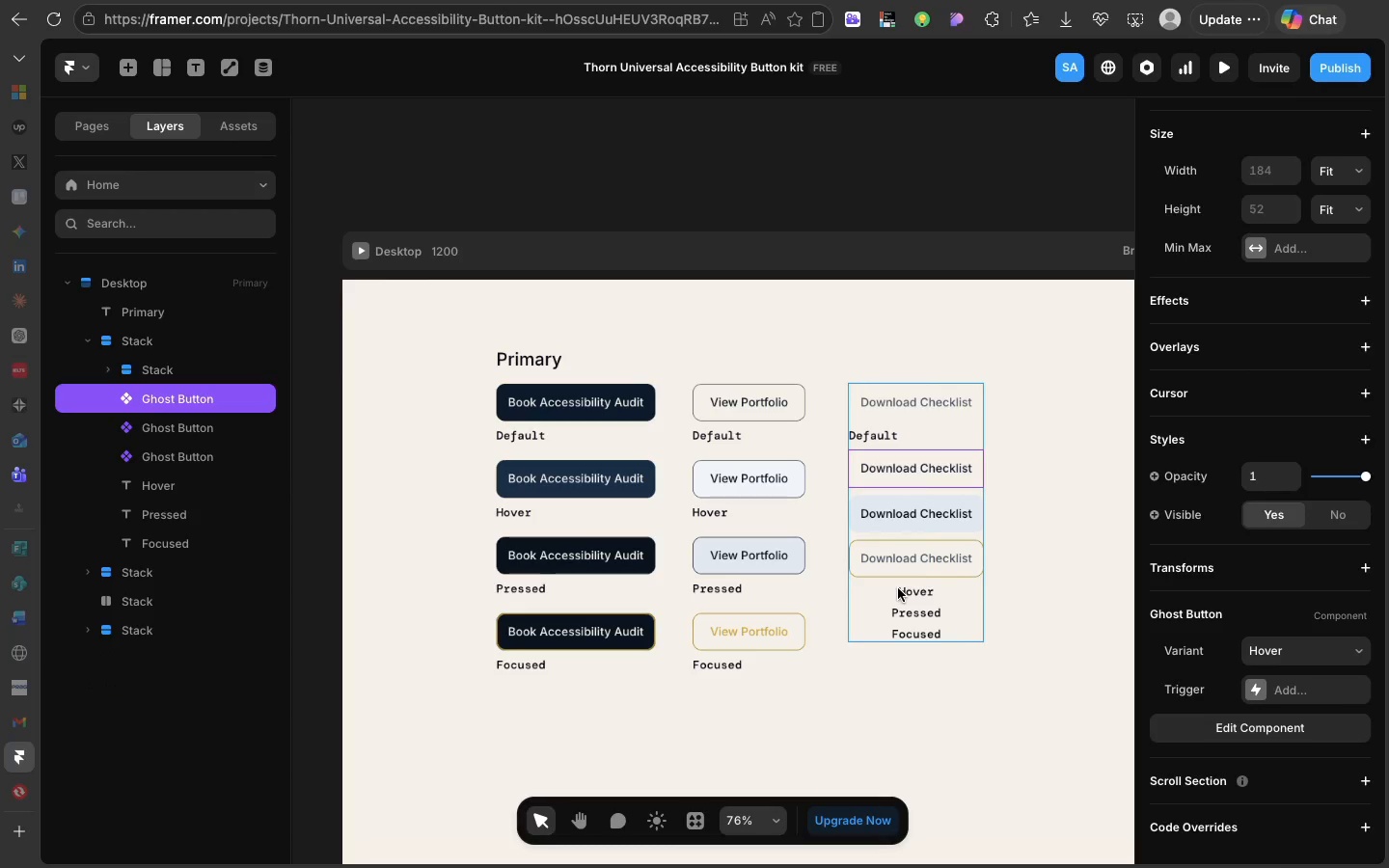 
left_click([898, 588])
 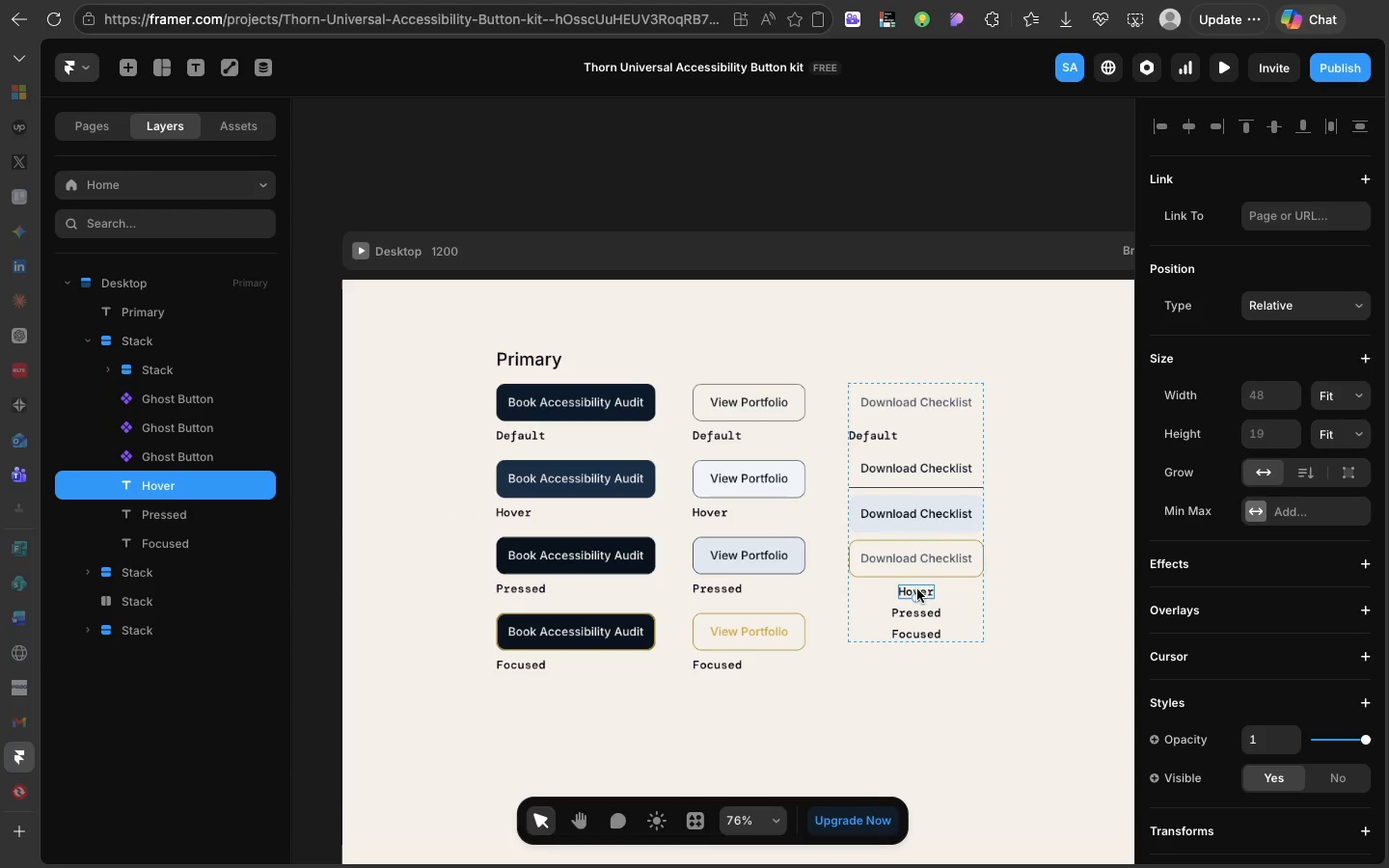 
left_click([917, 589])
 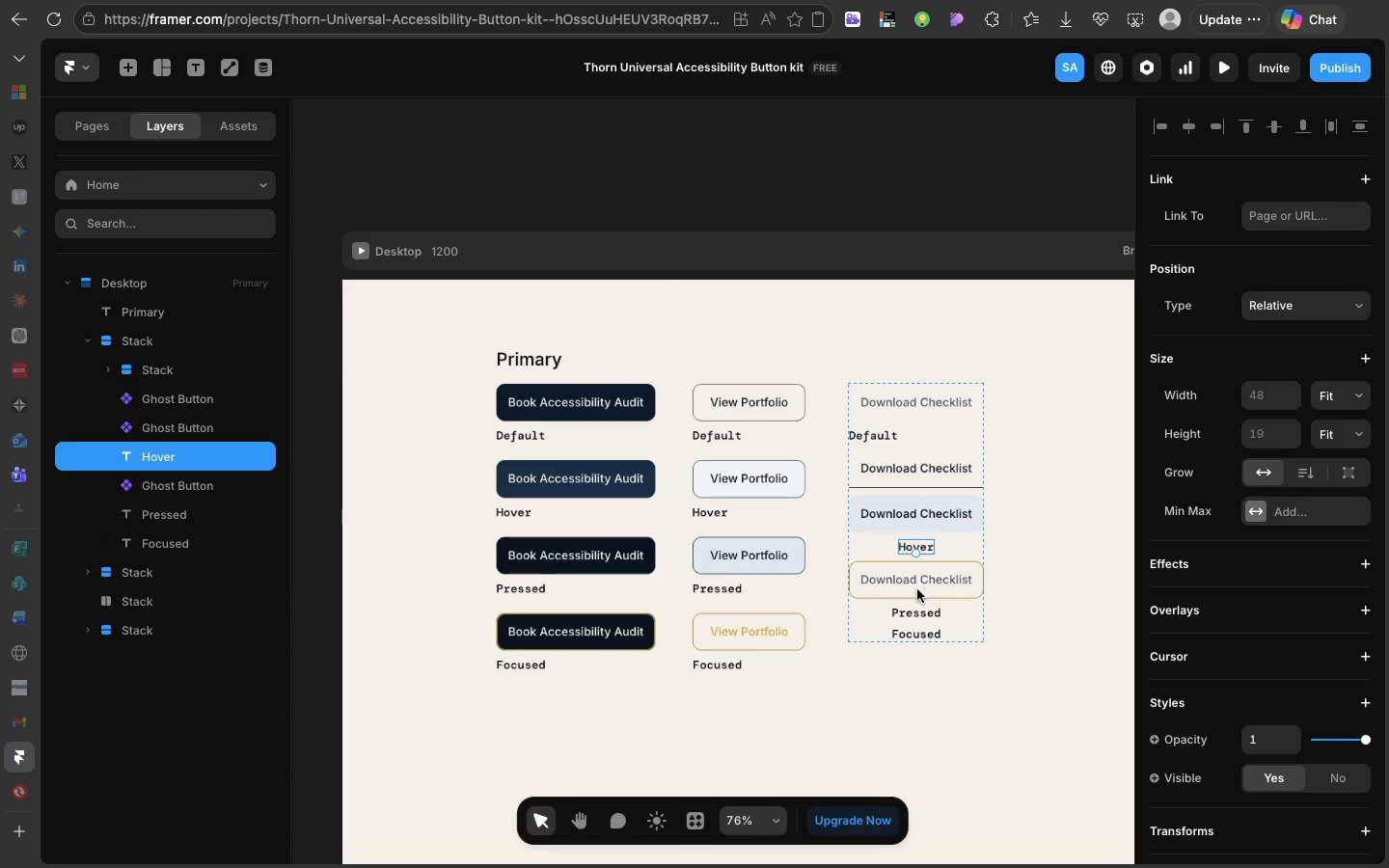 
key(ArrowUp)
 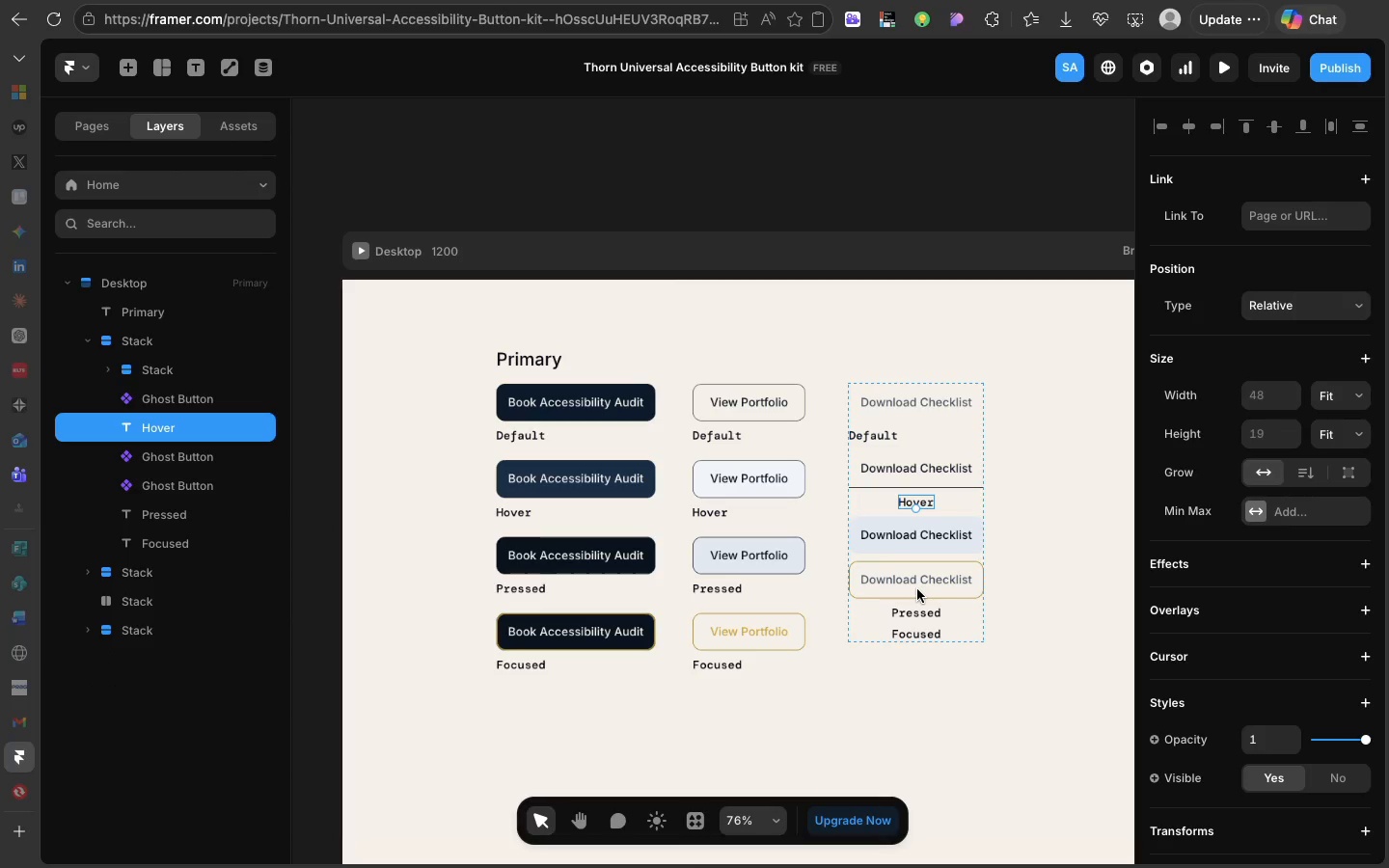 
key(ArrowUp)
 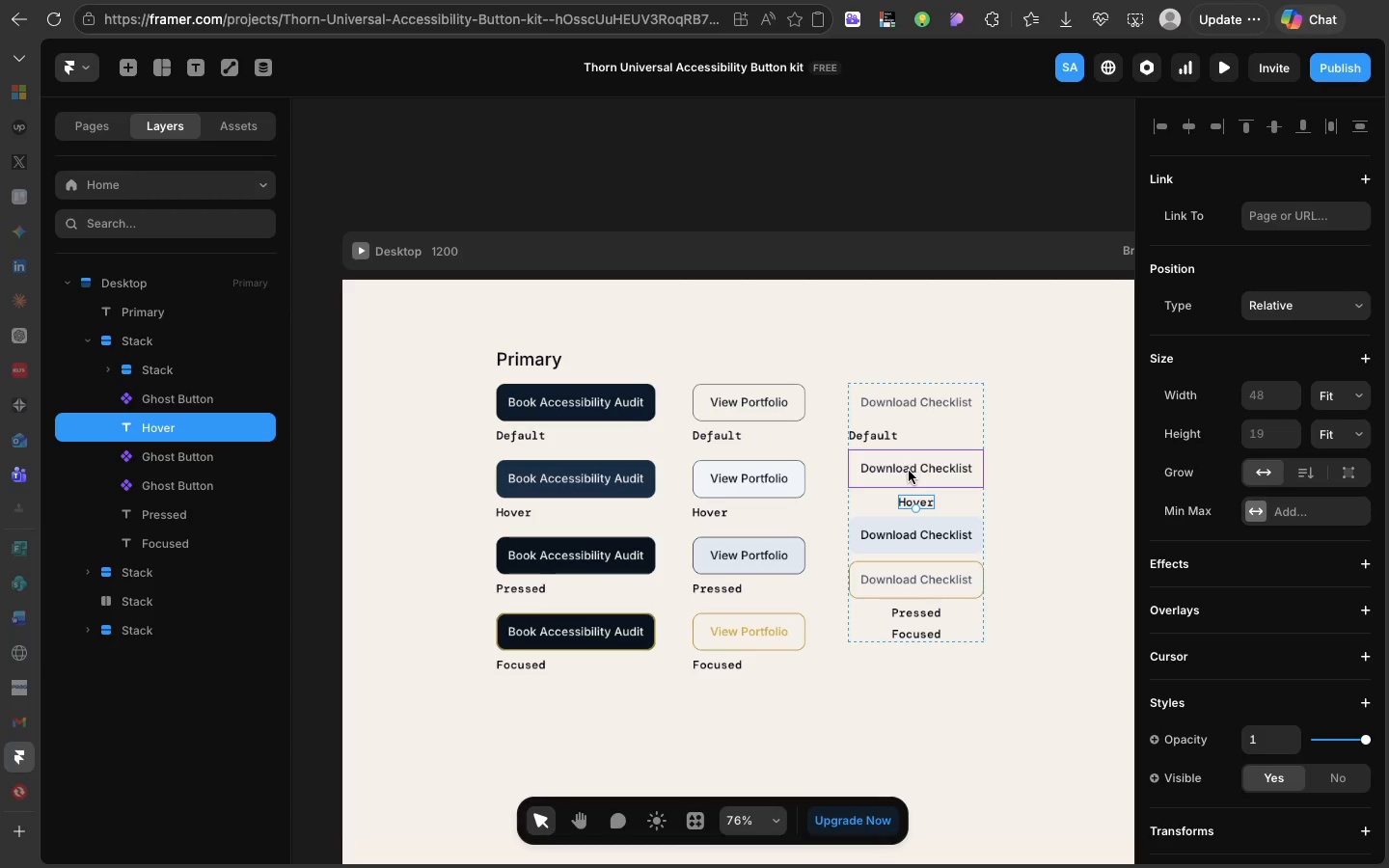 
hold_key(key=ShiftLeft, duration=0.55)
left_click([909, 471])
 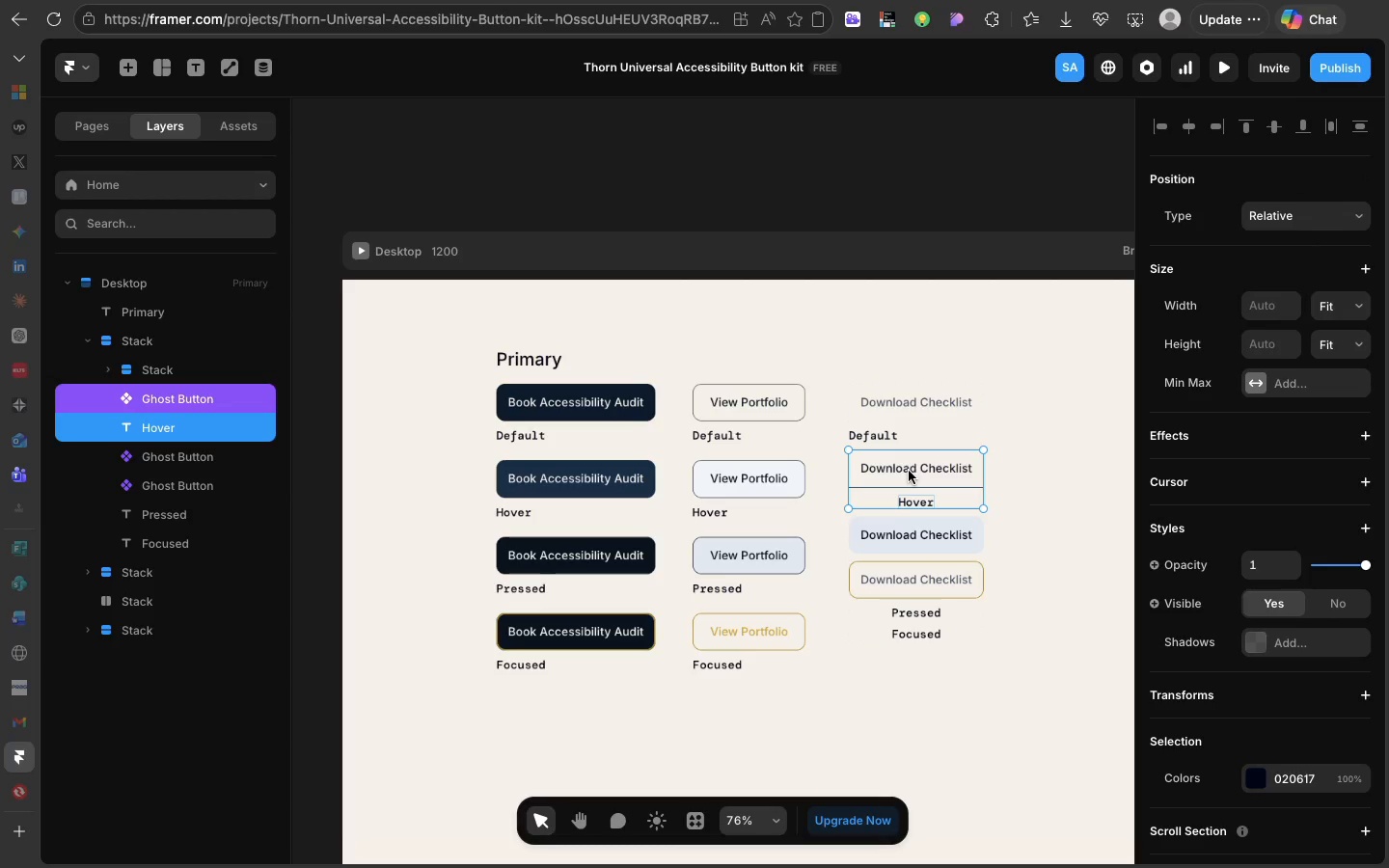 
key(Shift+A)
 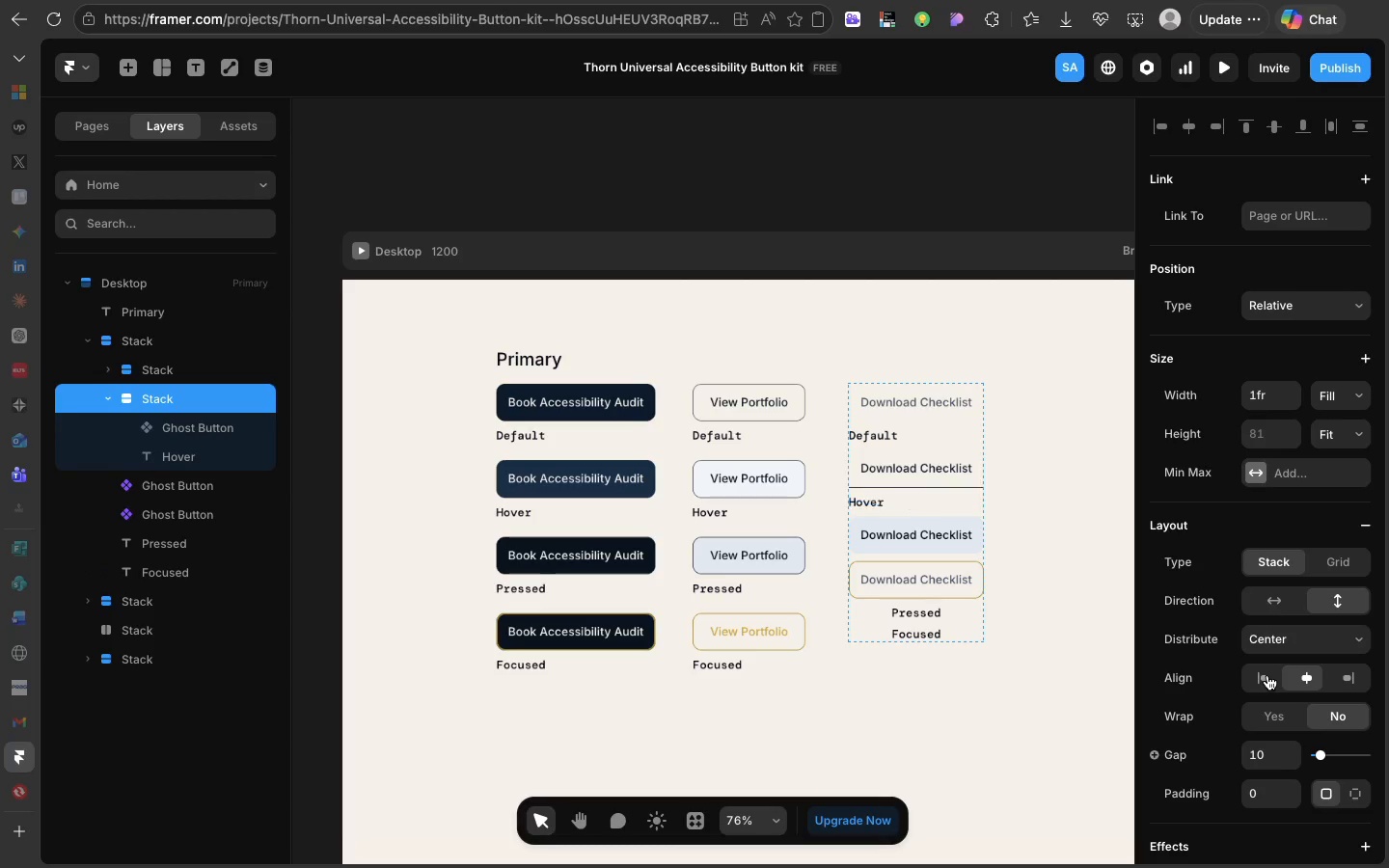 
left_click([1267, 675])
 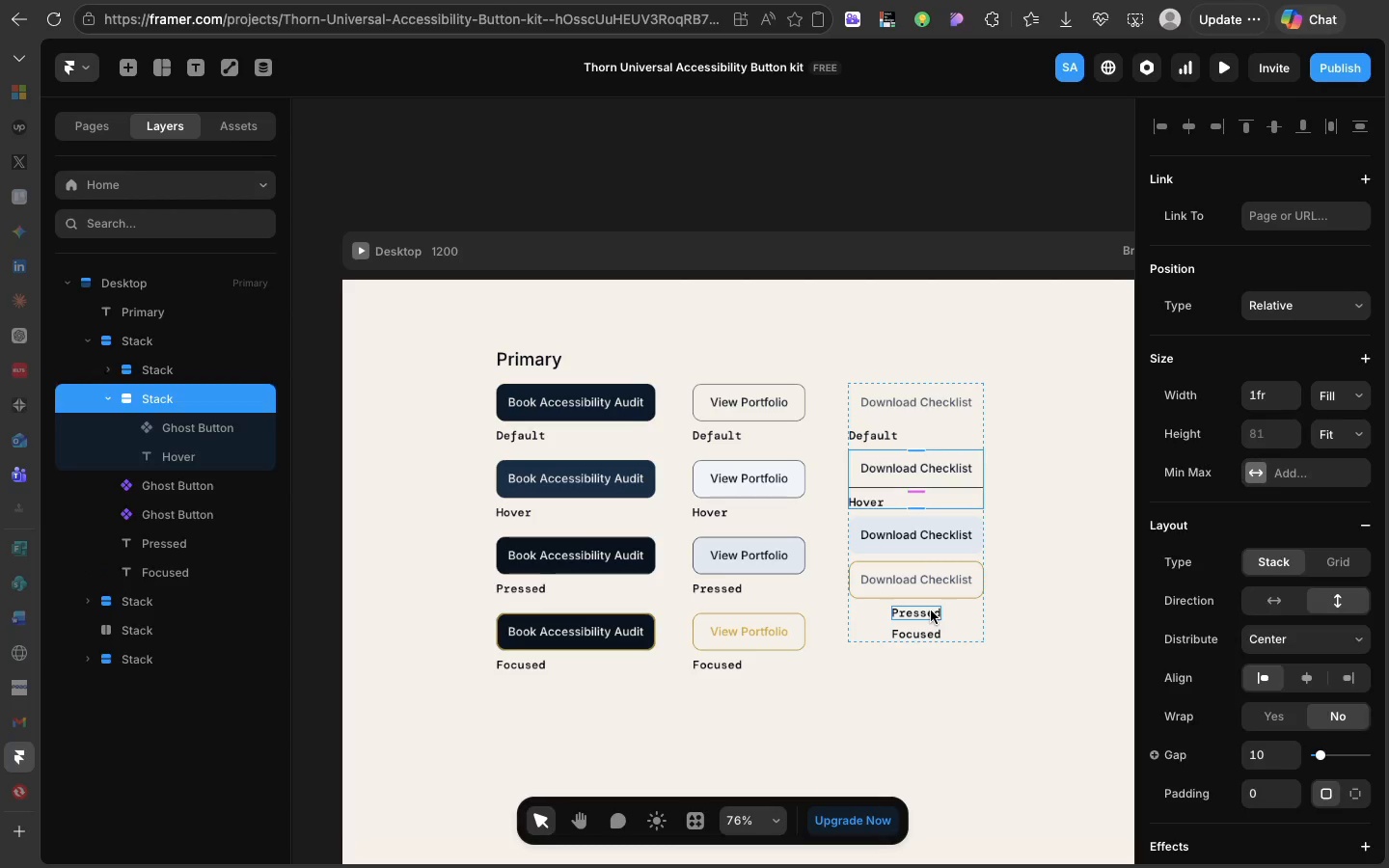 
left_click([931, 610])
 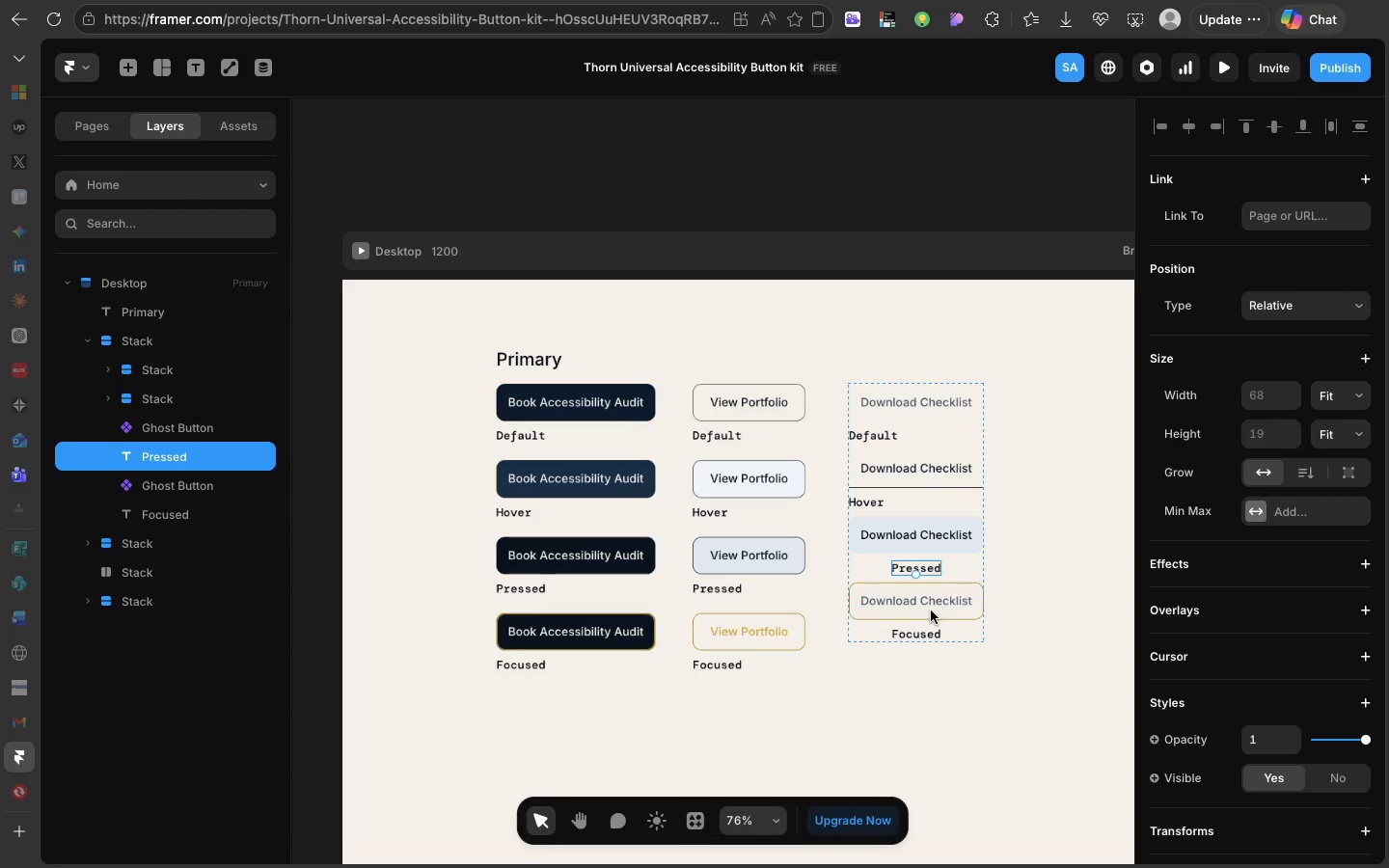 
key(ArrowUp)
 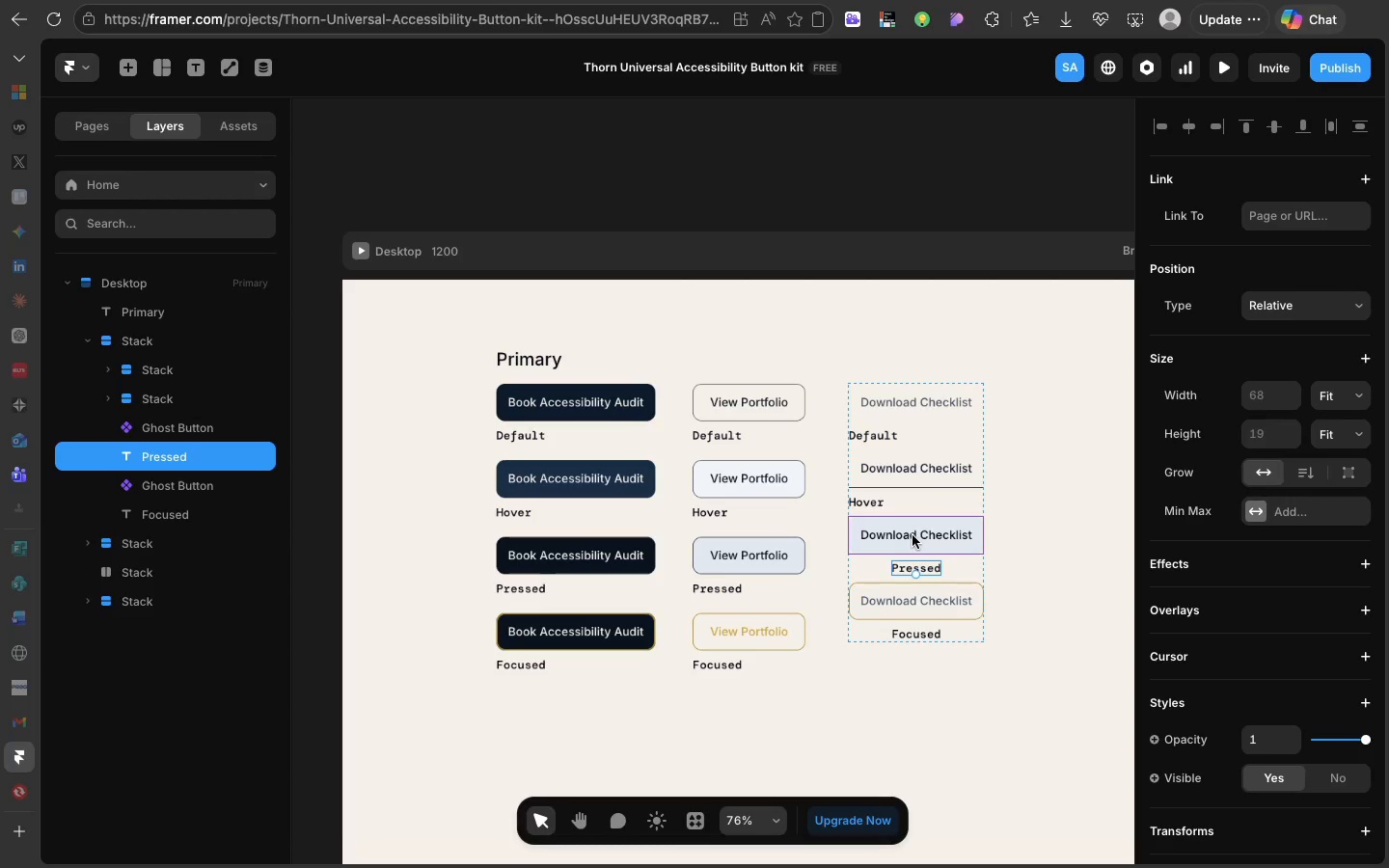 
hold_key(key=ShiftLeft, duration=0.66)
left_click([912, 535])
 